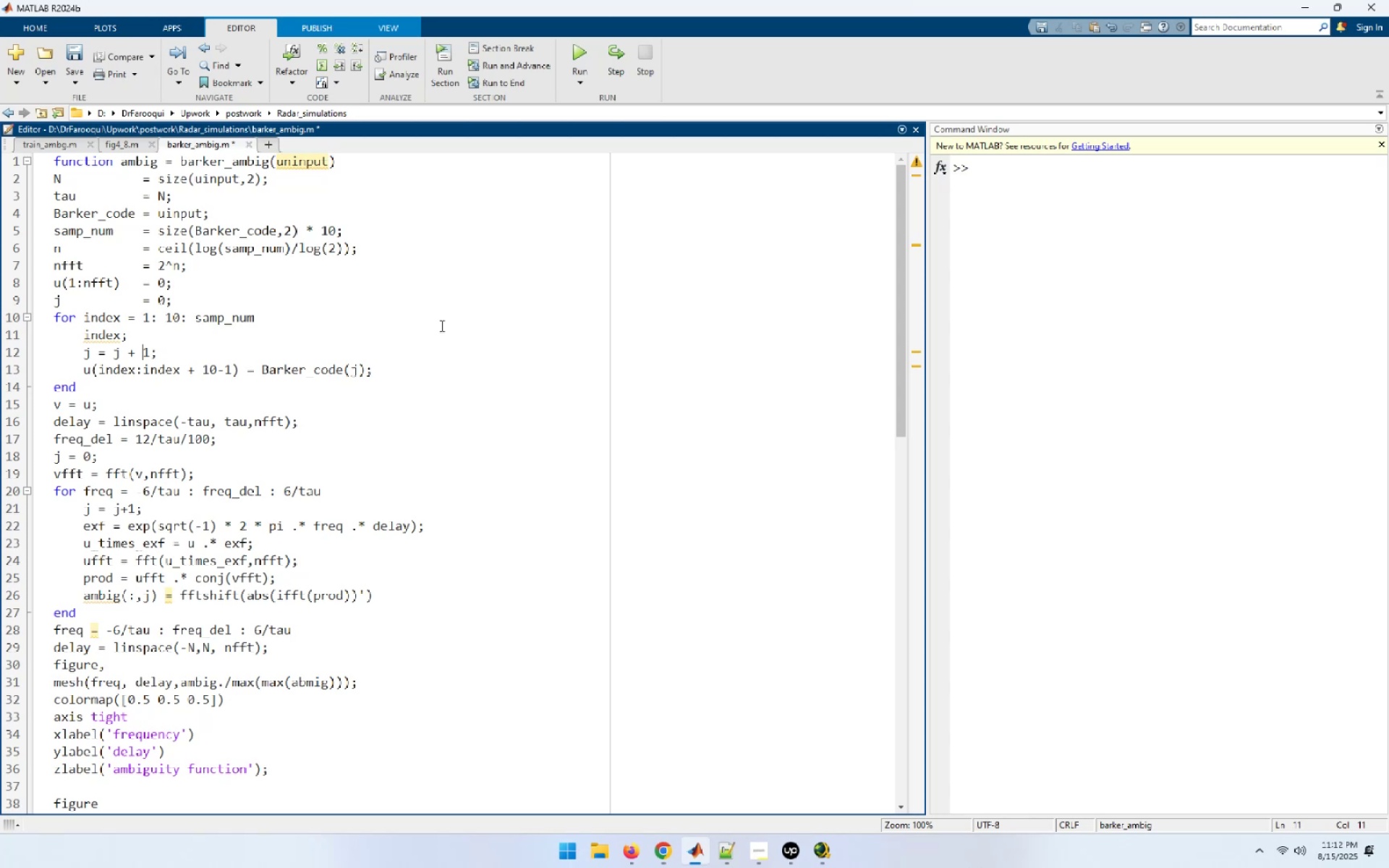 
key(ArrowDown)
 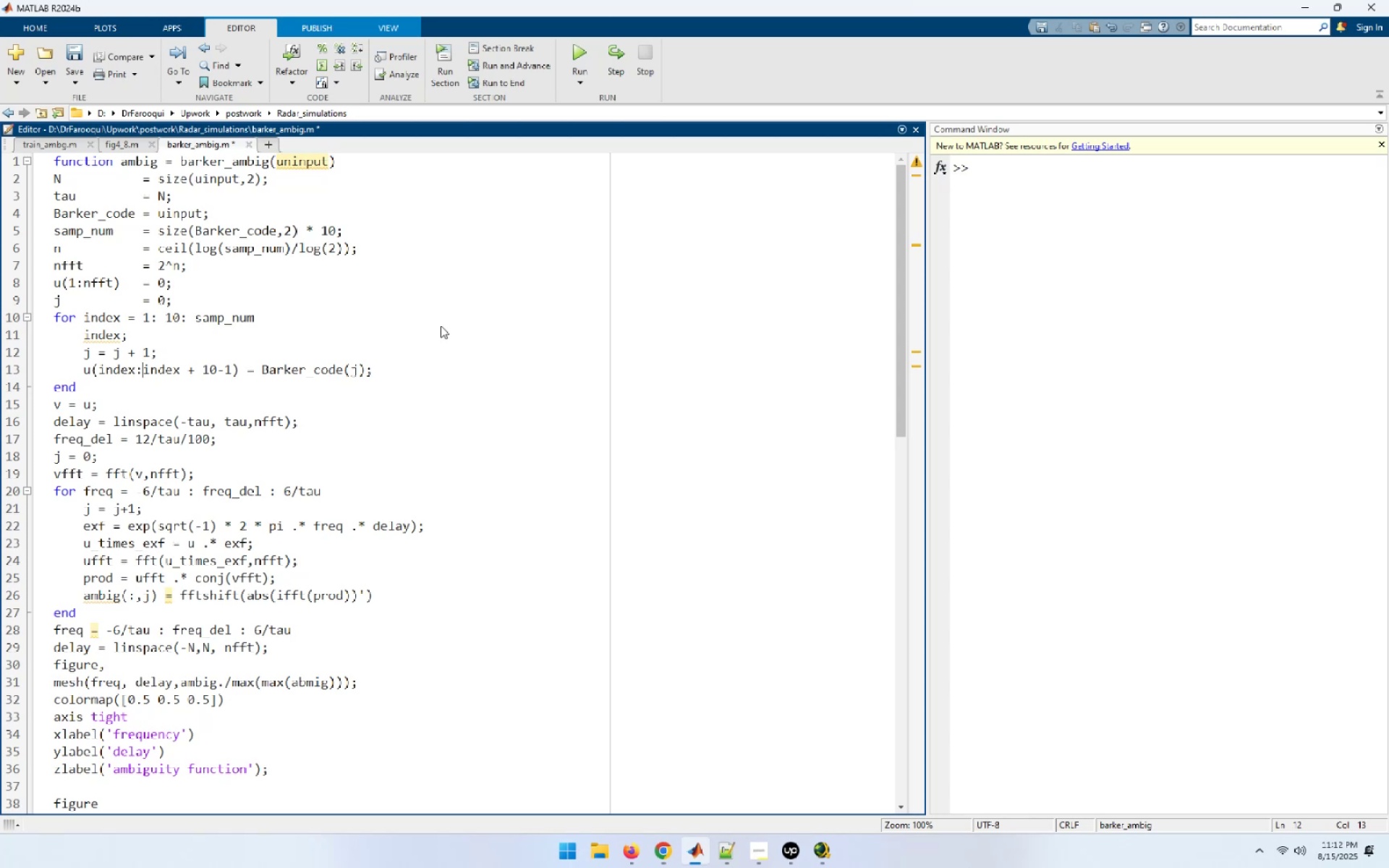 
key(ArrowDown)
 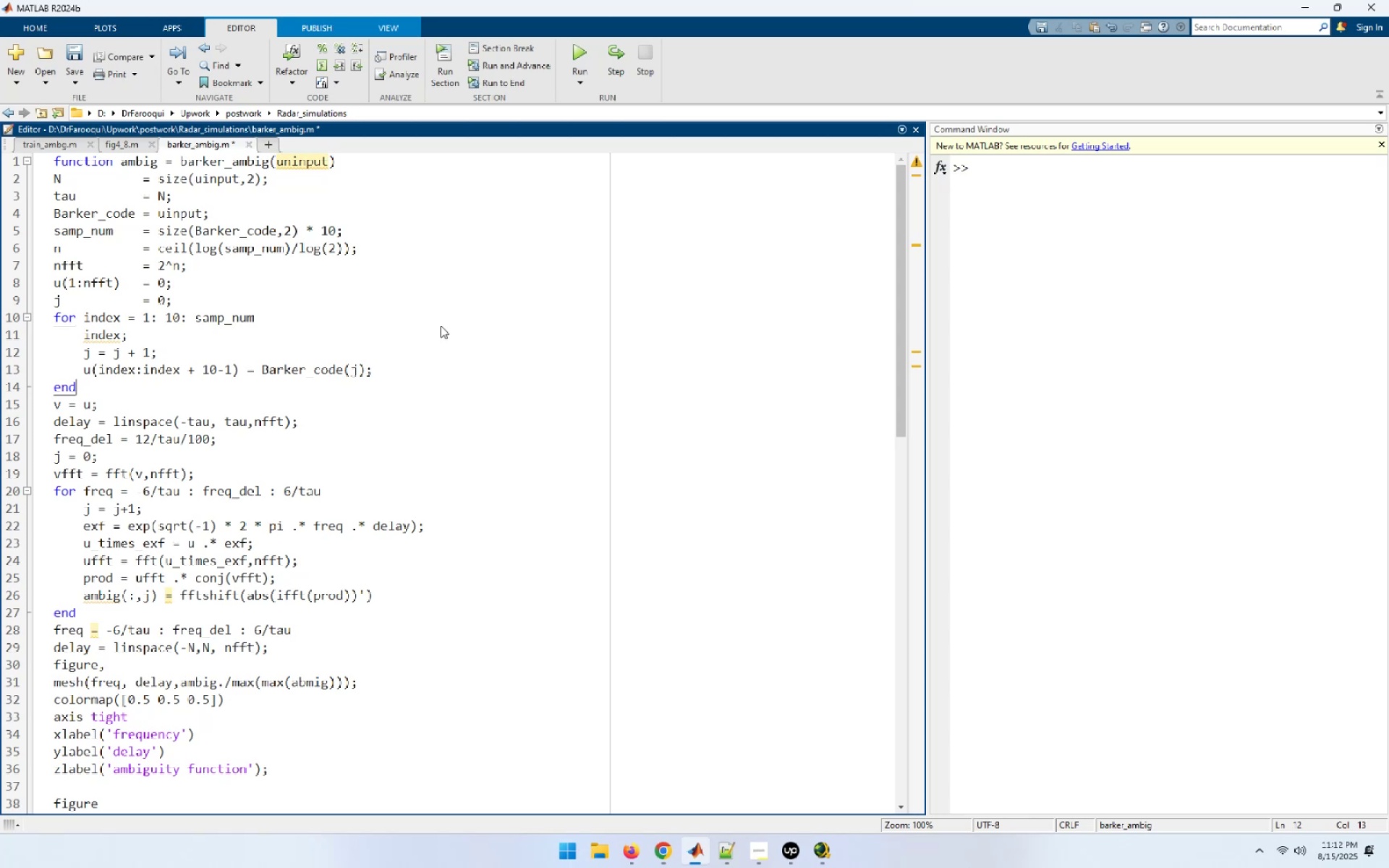 
key(ArrowDown)
 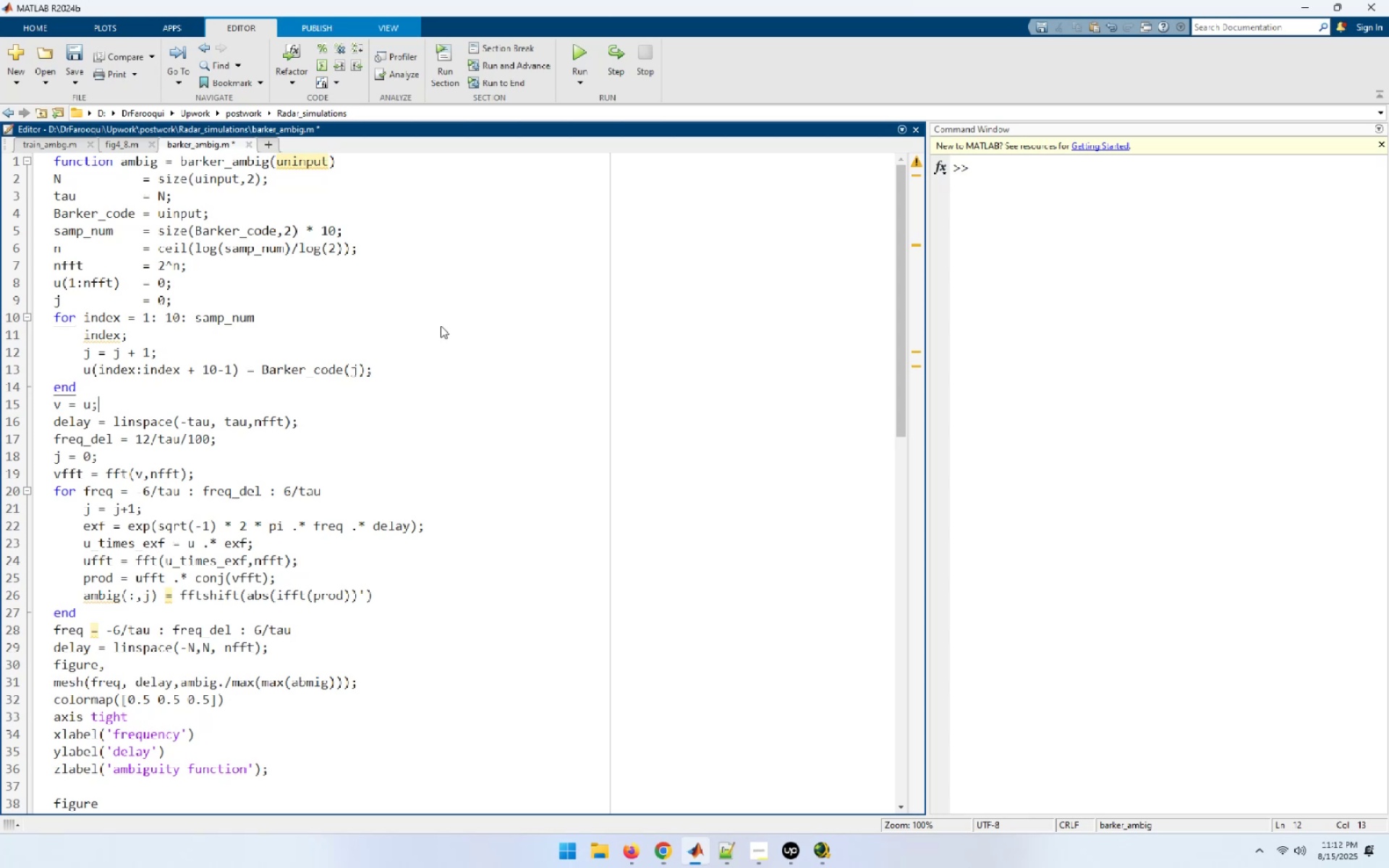 
key(ArrowDown)
 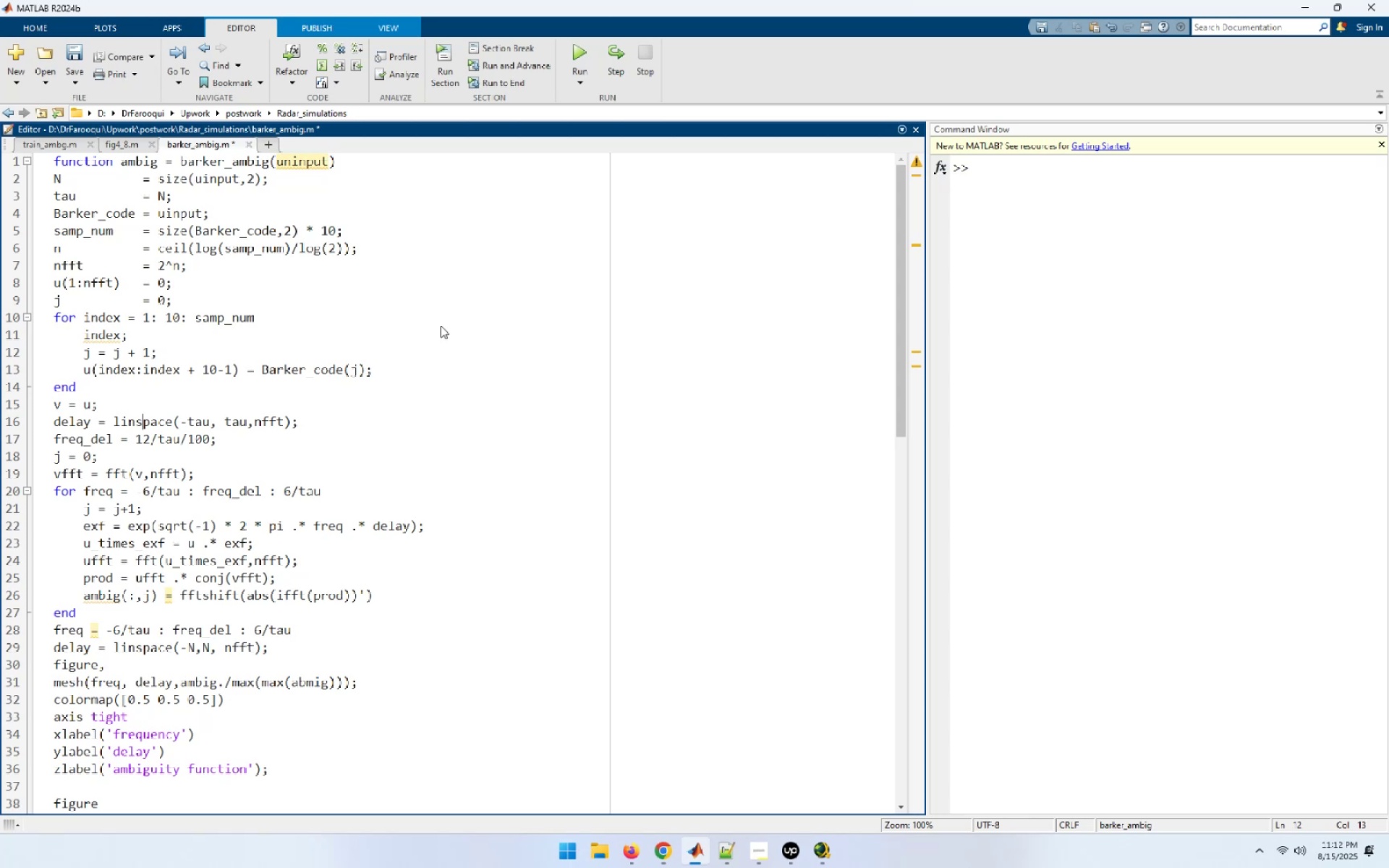 
key(ArrowUp)
 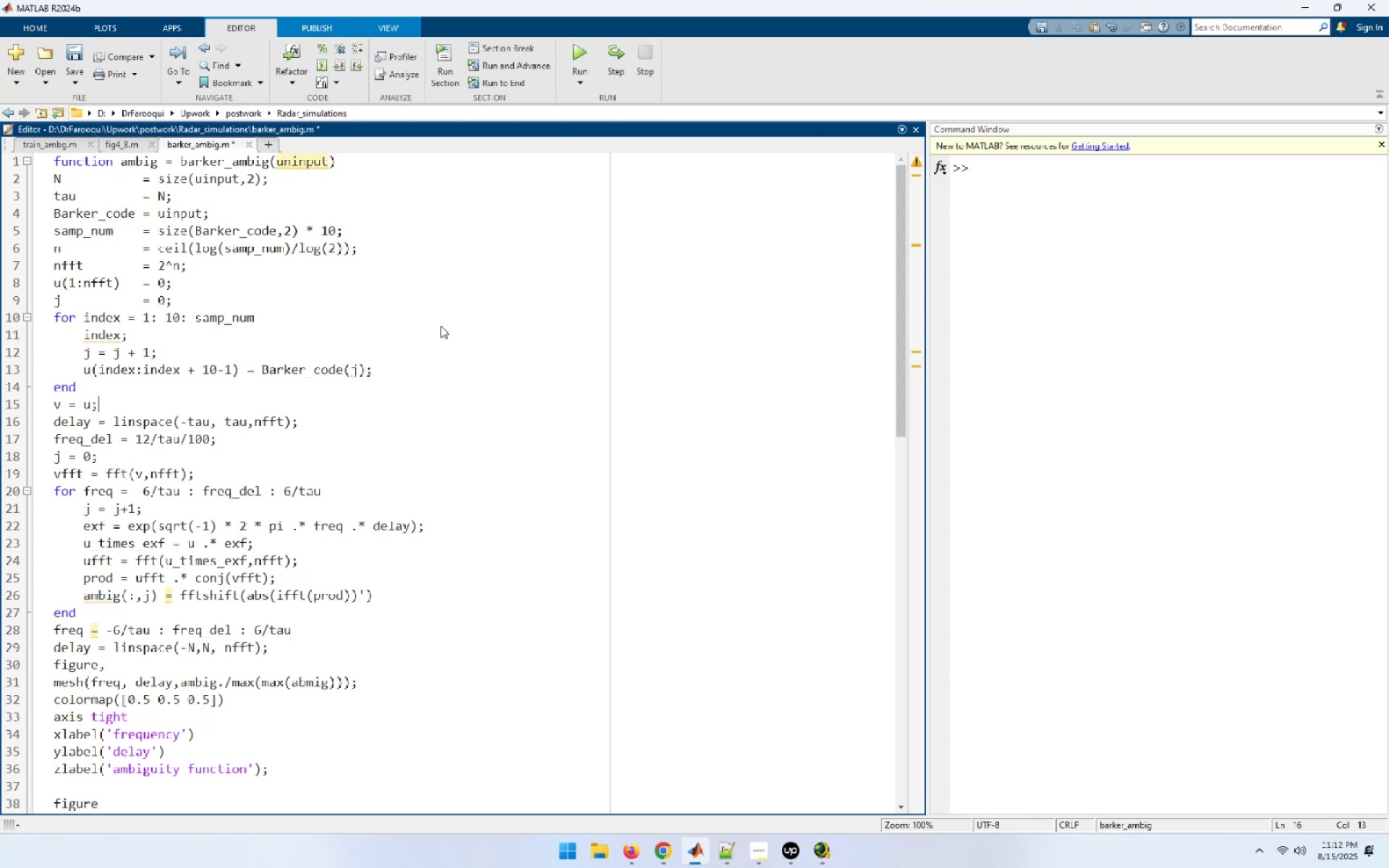 
hold_key(key=ArrowLeft, duration=0.56)
 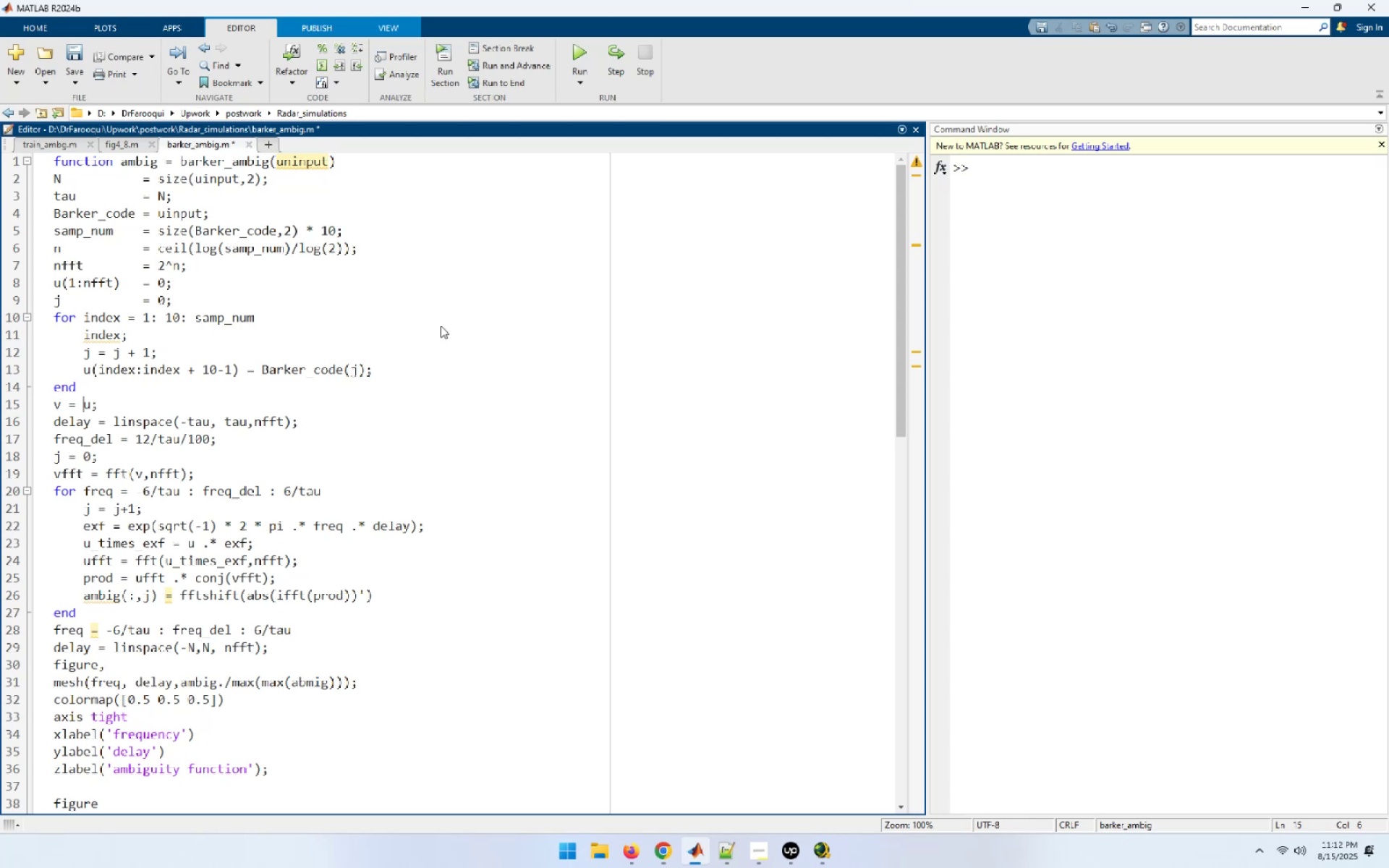 
key(ArrowLeft)
 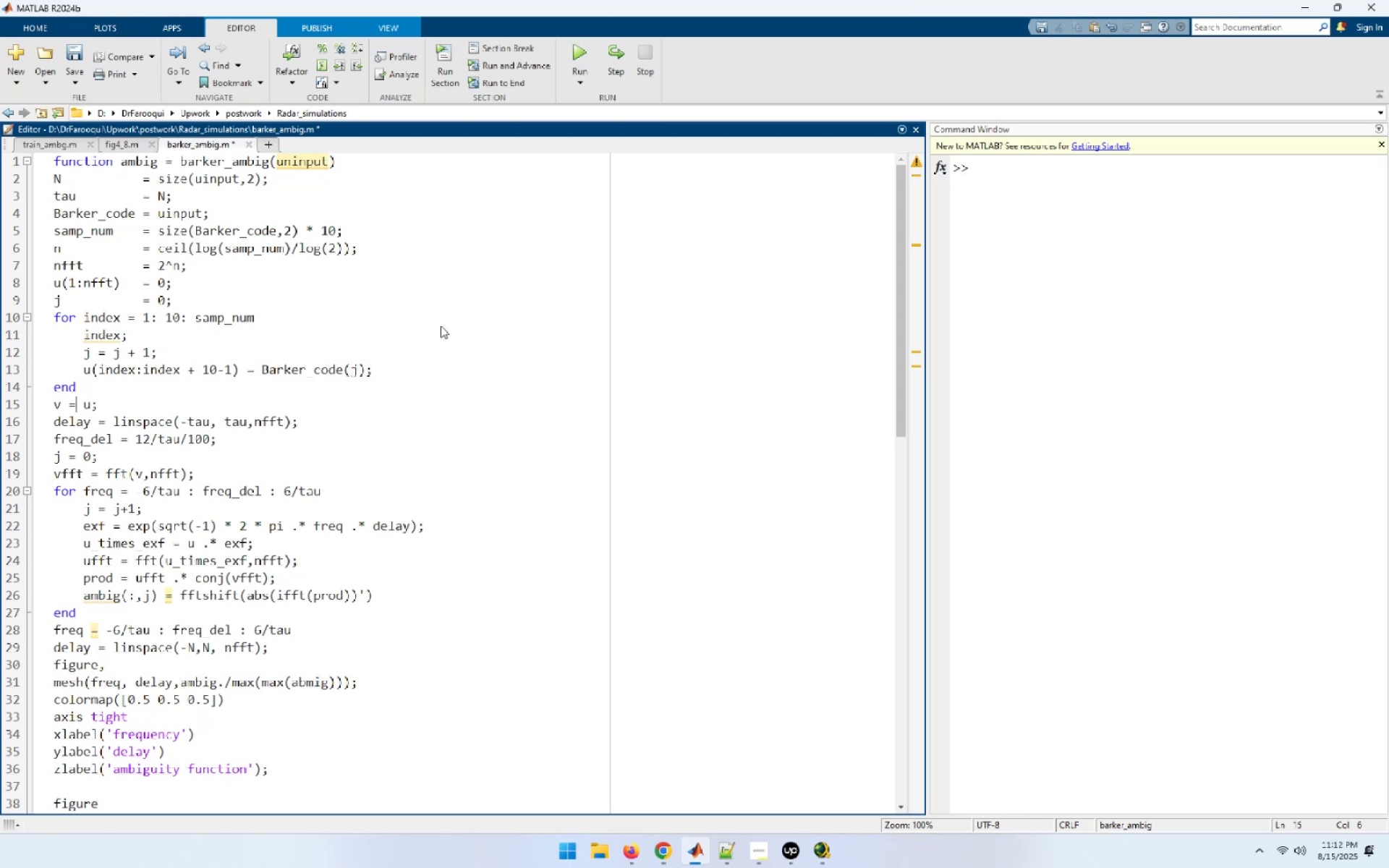 
key(ArrowLeft)
 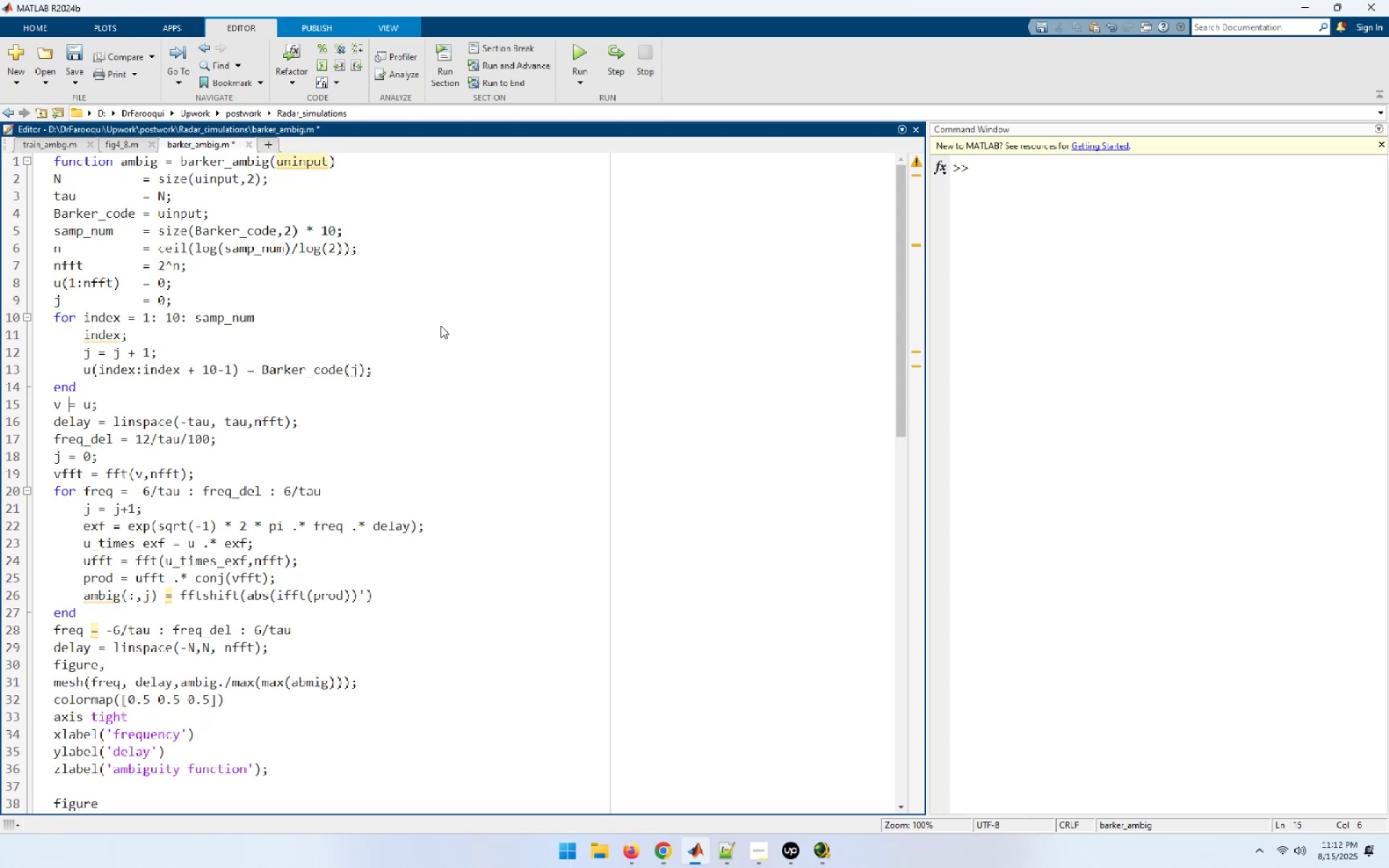 
key(Space)
 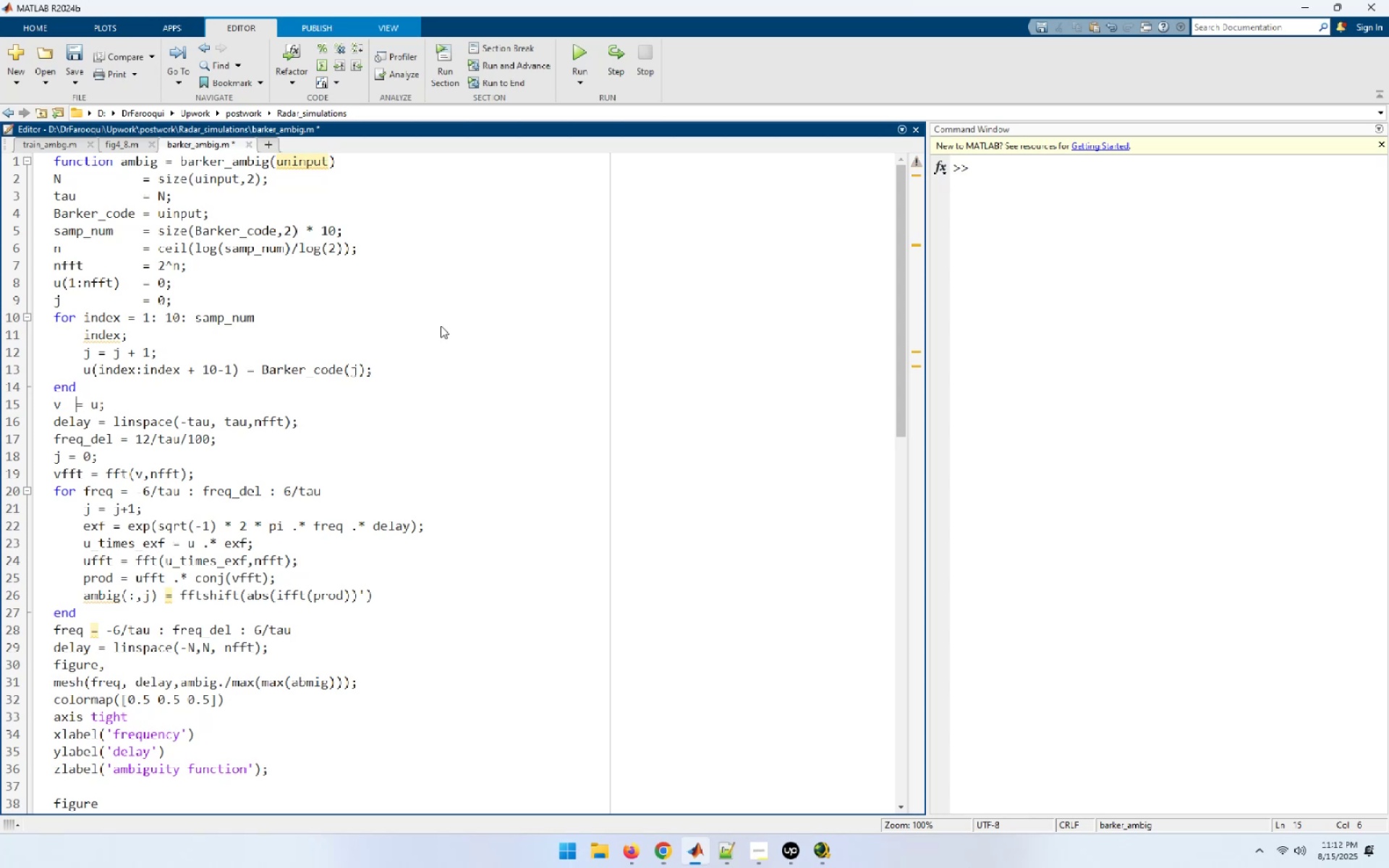 
key(Space)
 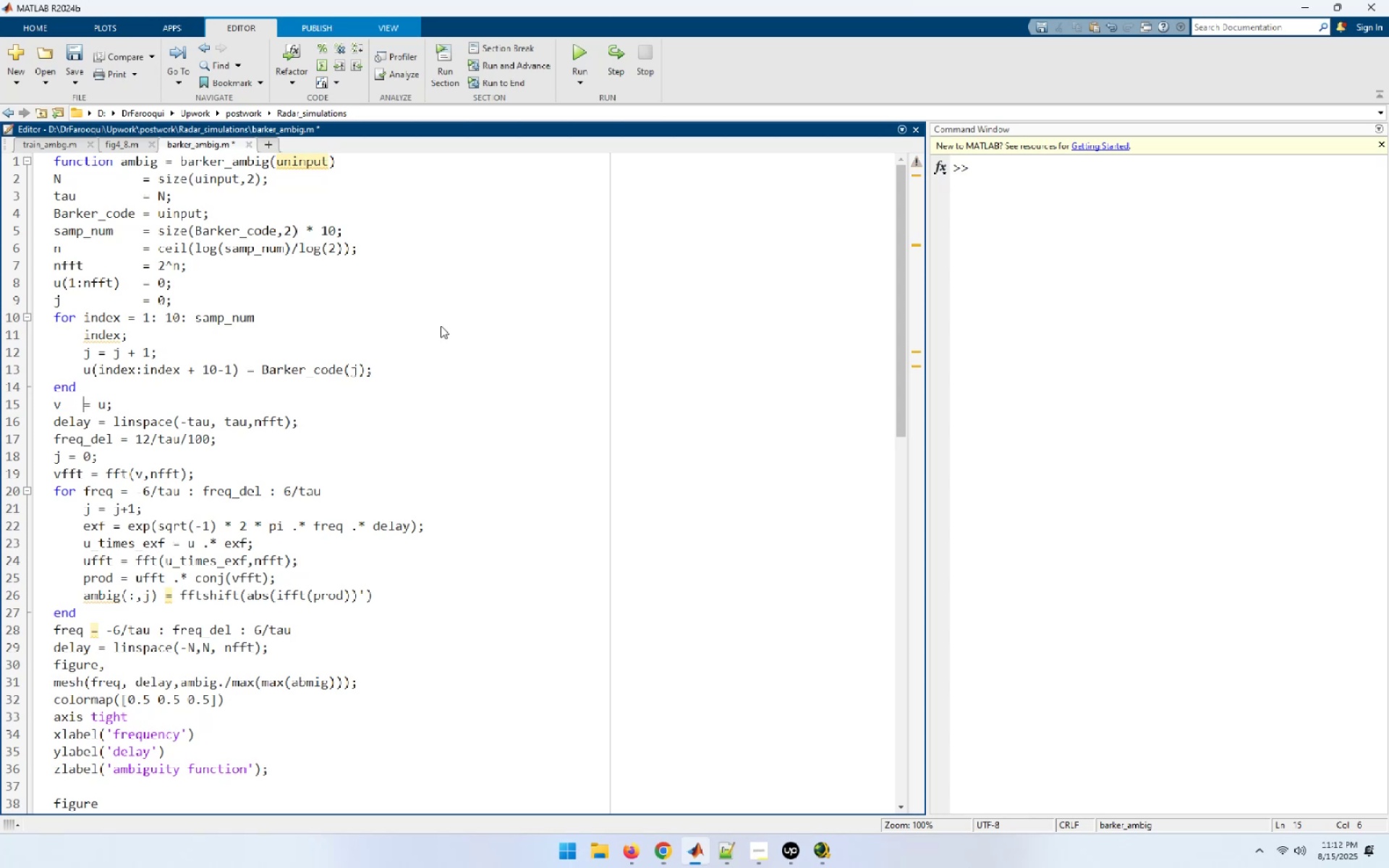 
key(Space)
 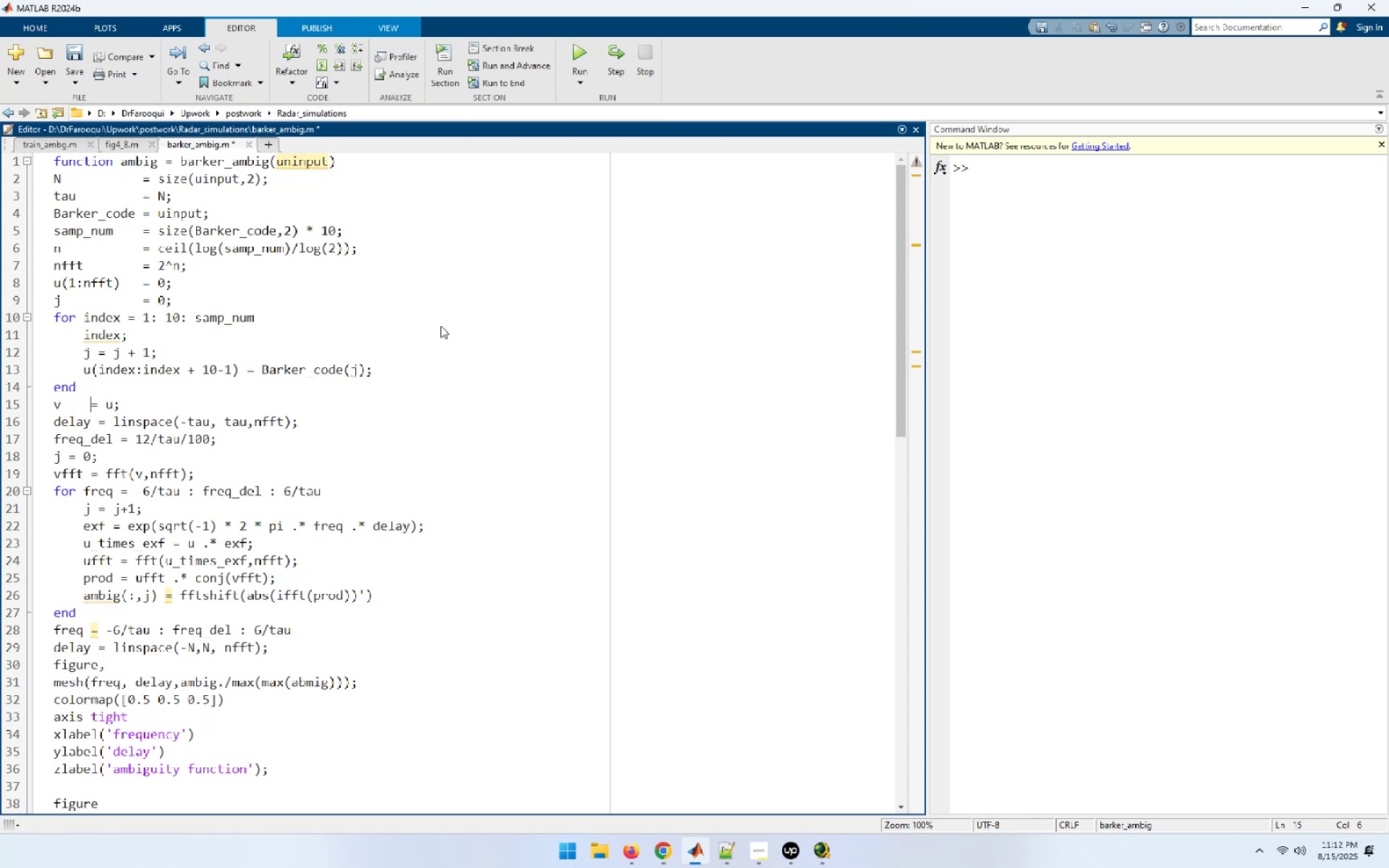 
key(Space)
 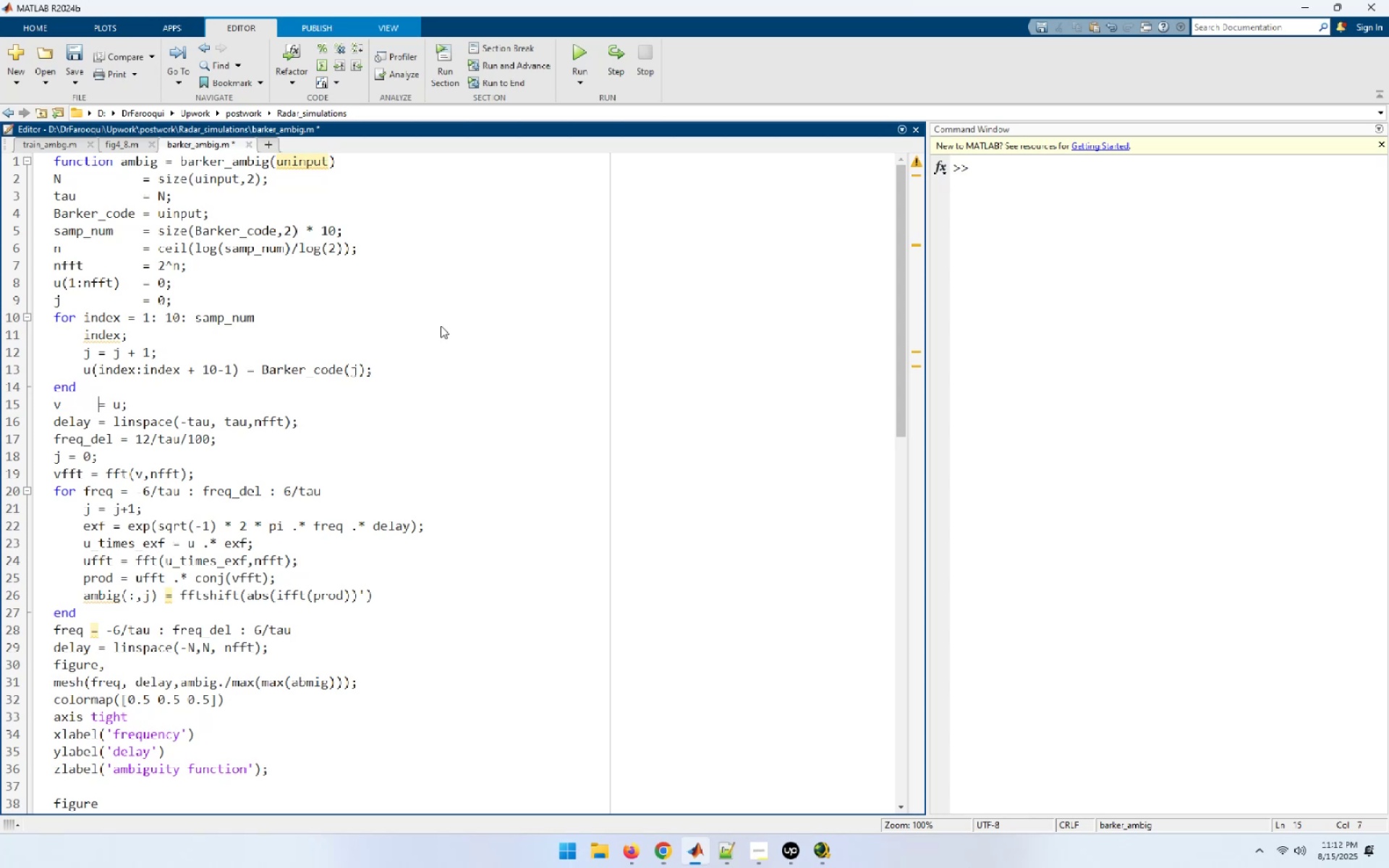 
key(ArrowDown)
 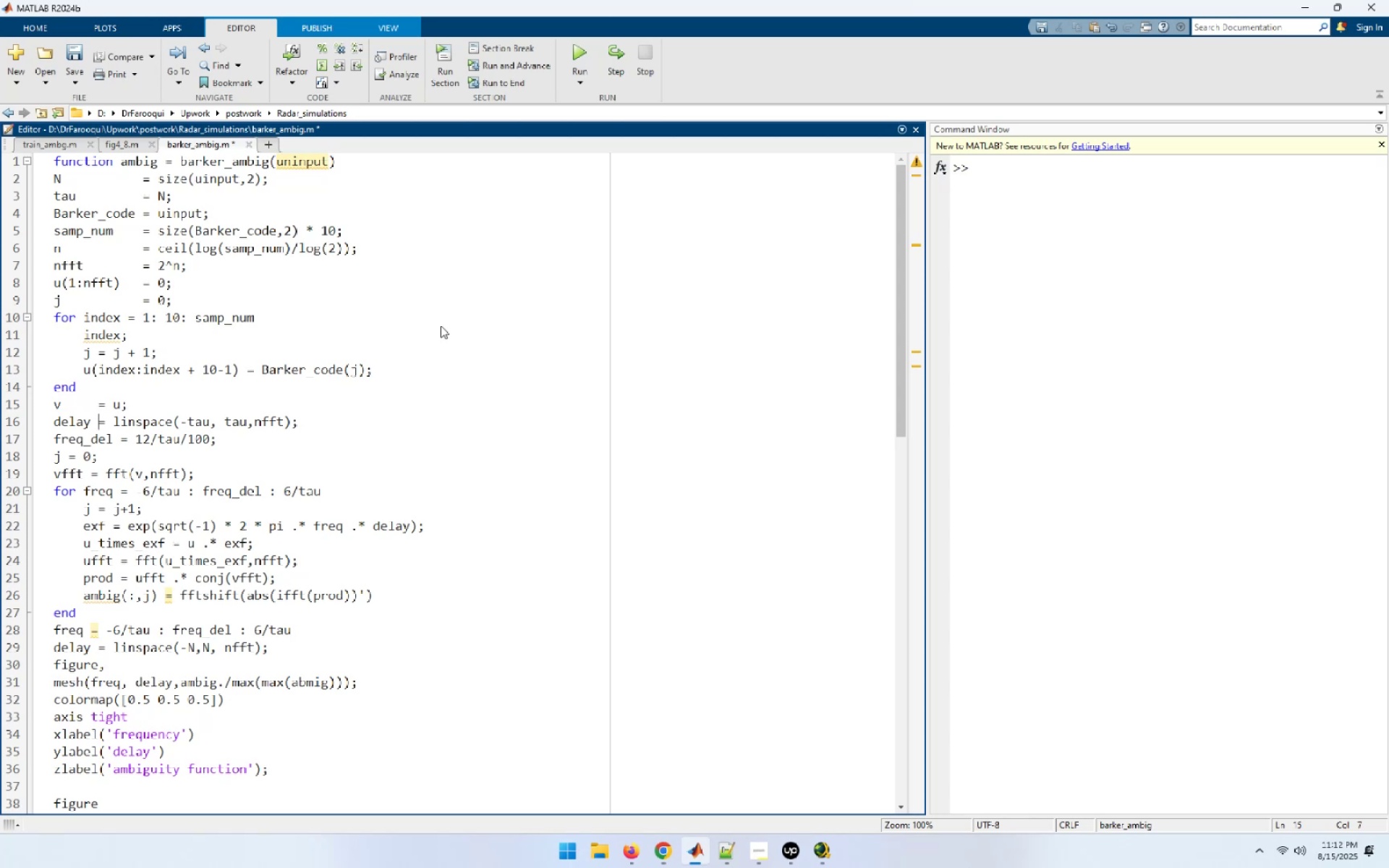 
key(Space)
 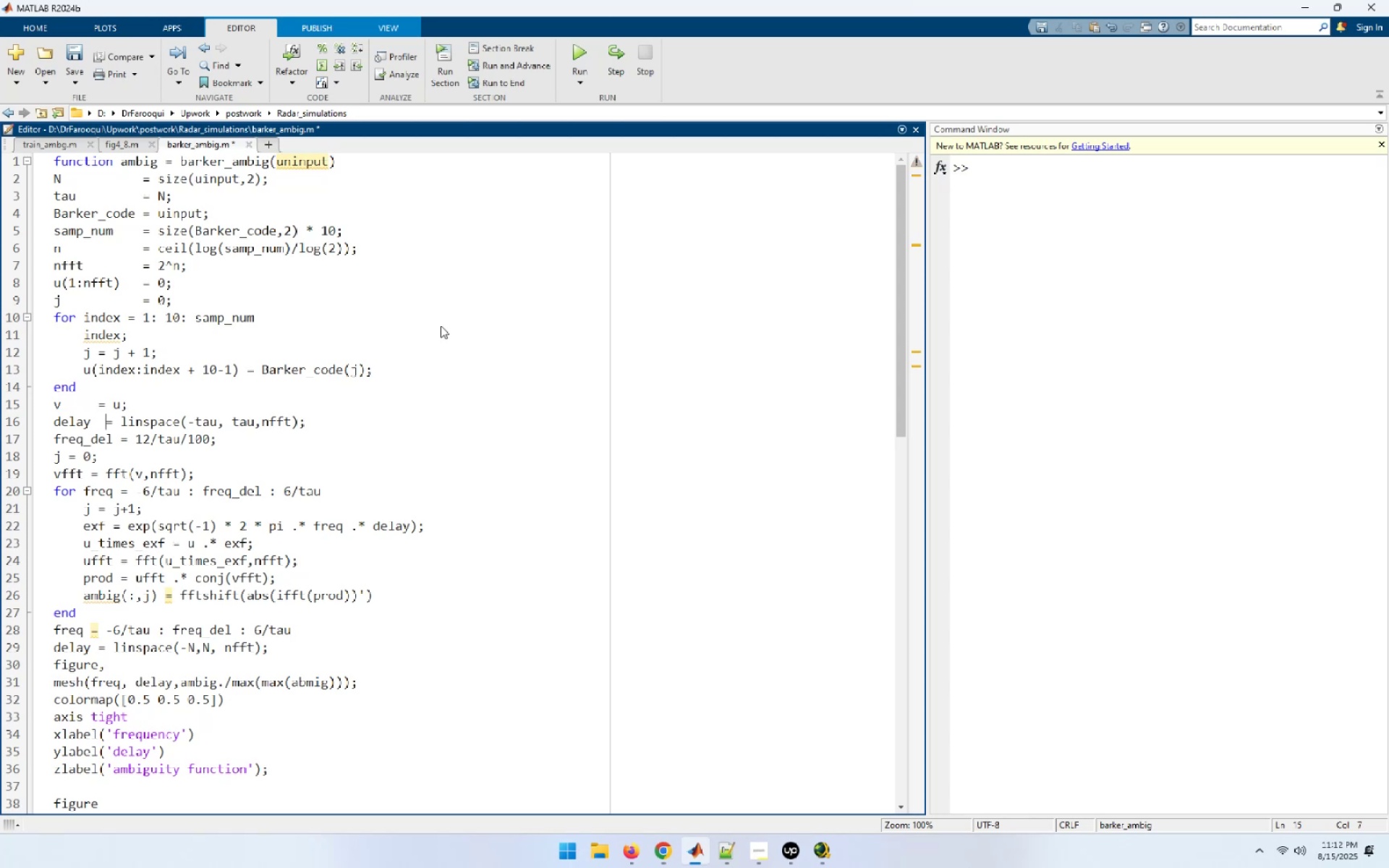 
key(Space)
 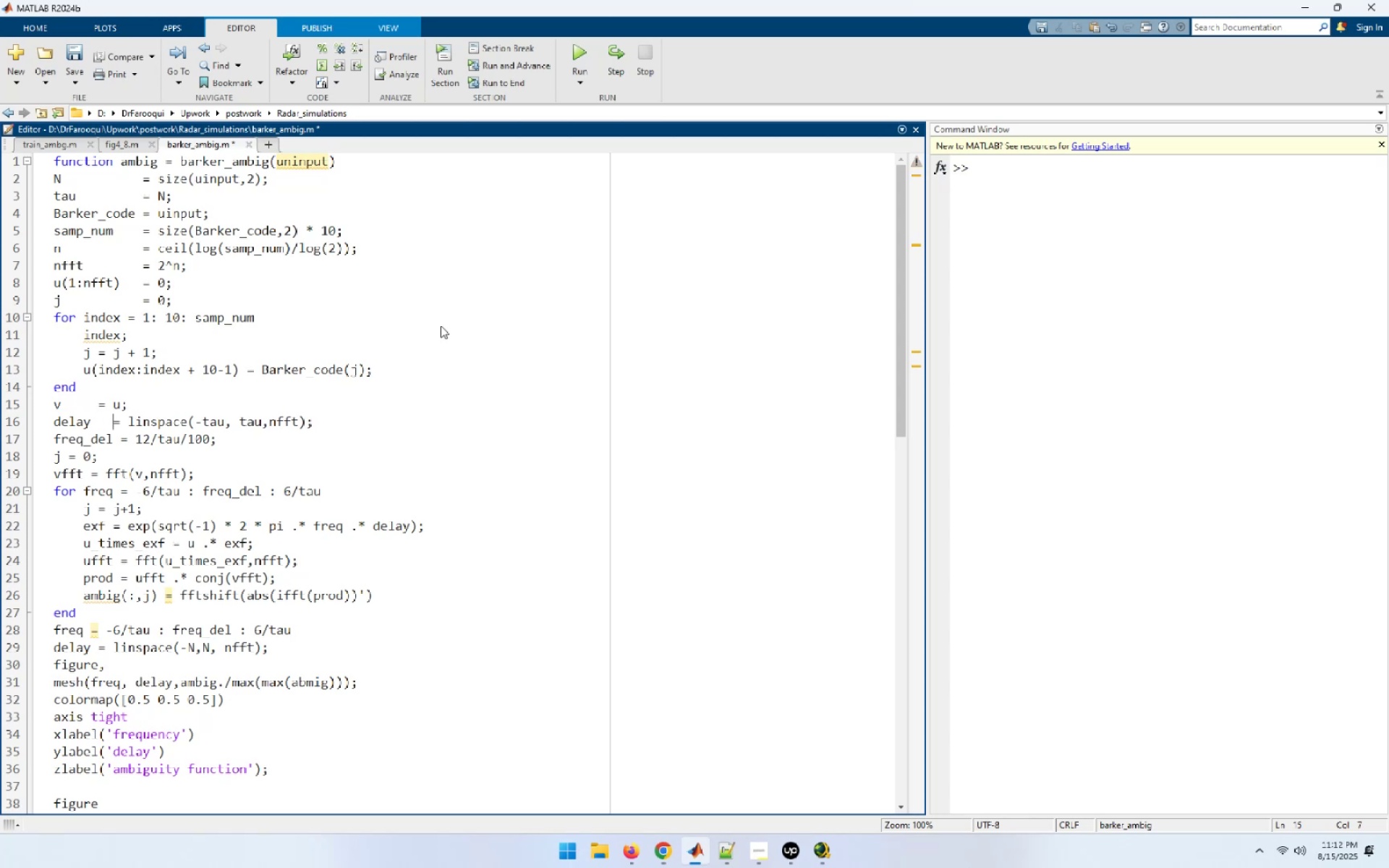 
key(Space)
 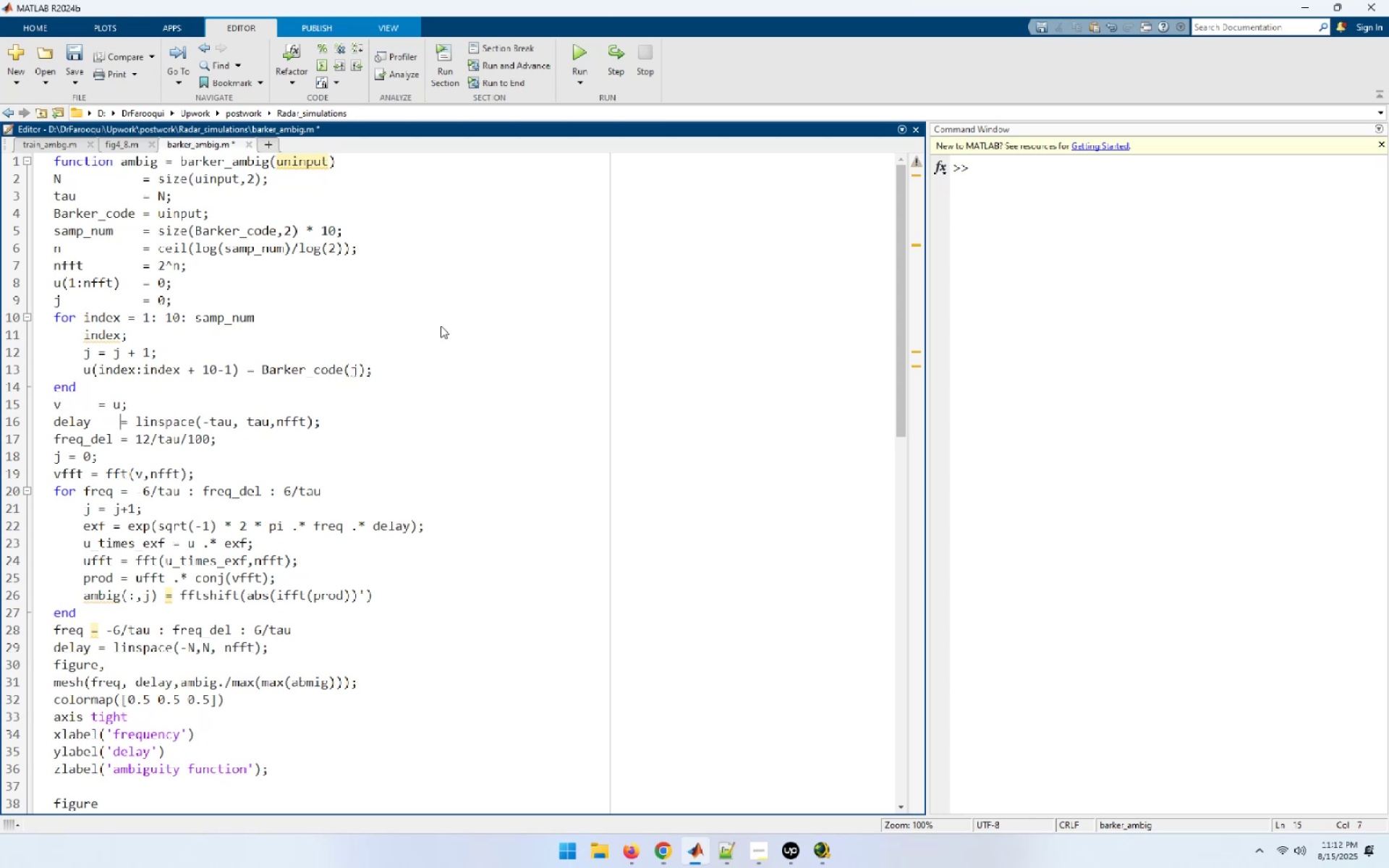 
key(ArrowUp)
 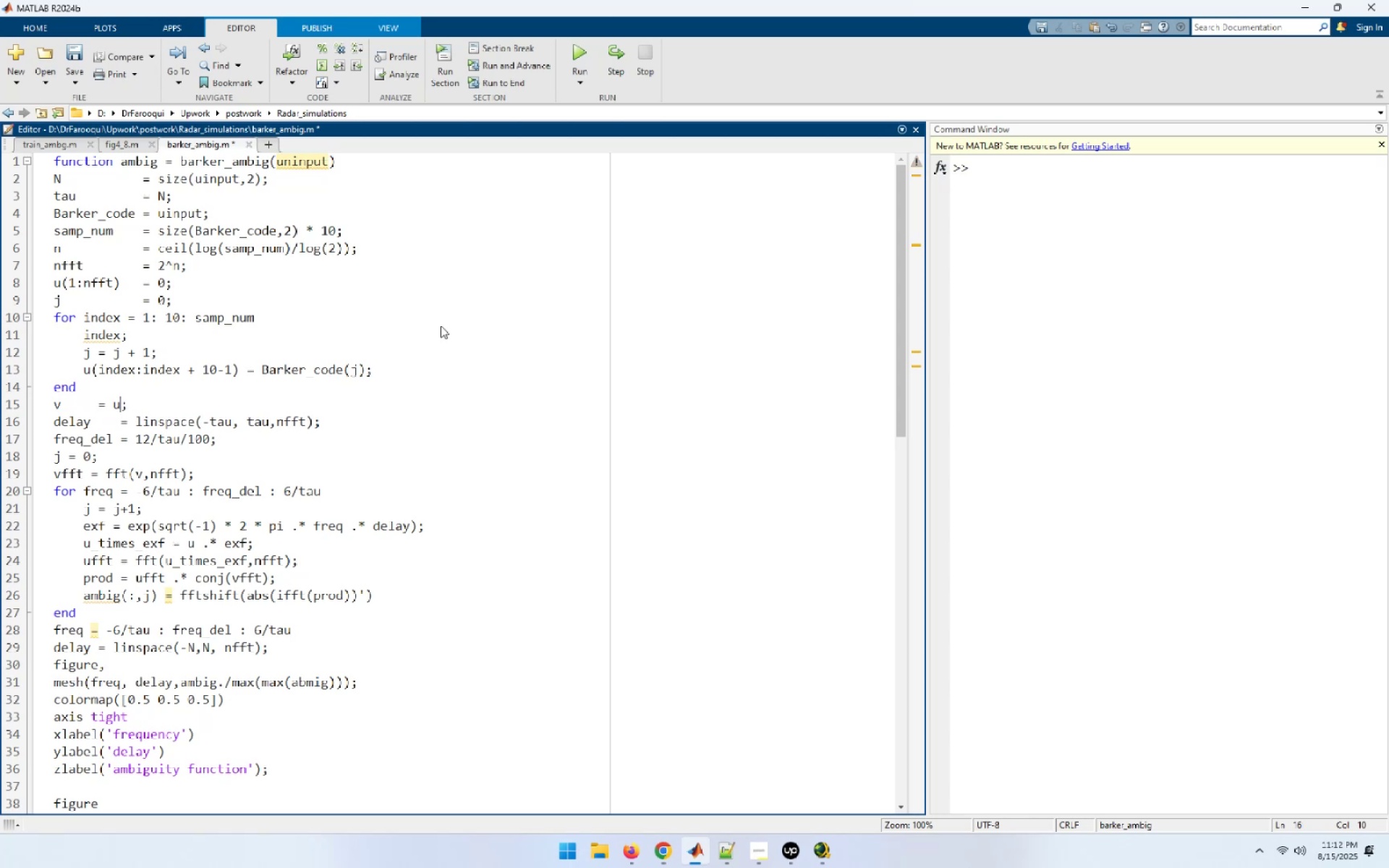 
key(ArrowLeft)
 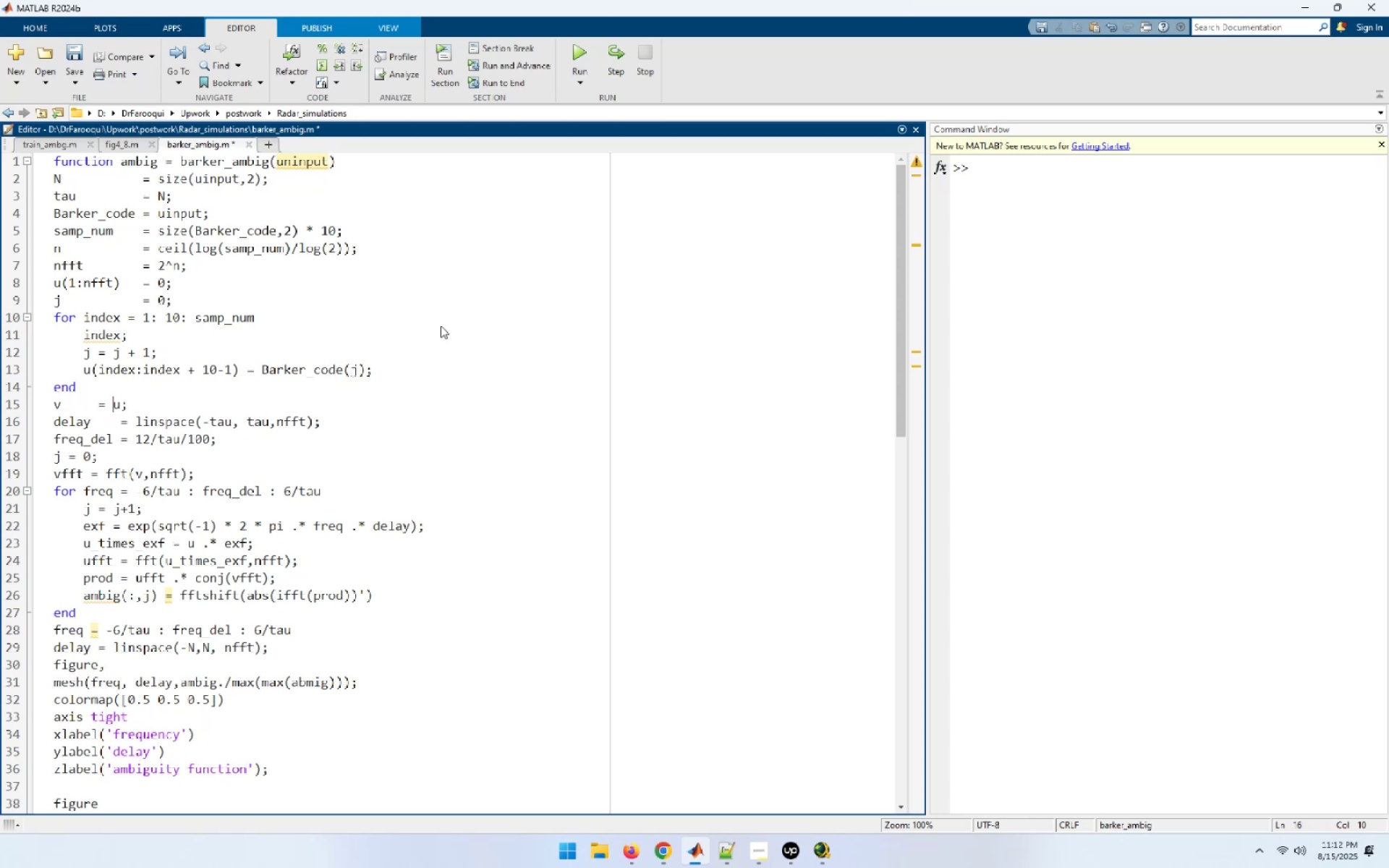 
key(ArrowLeft)
 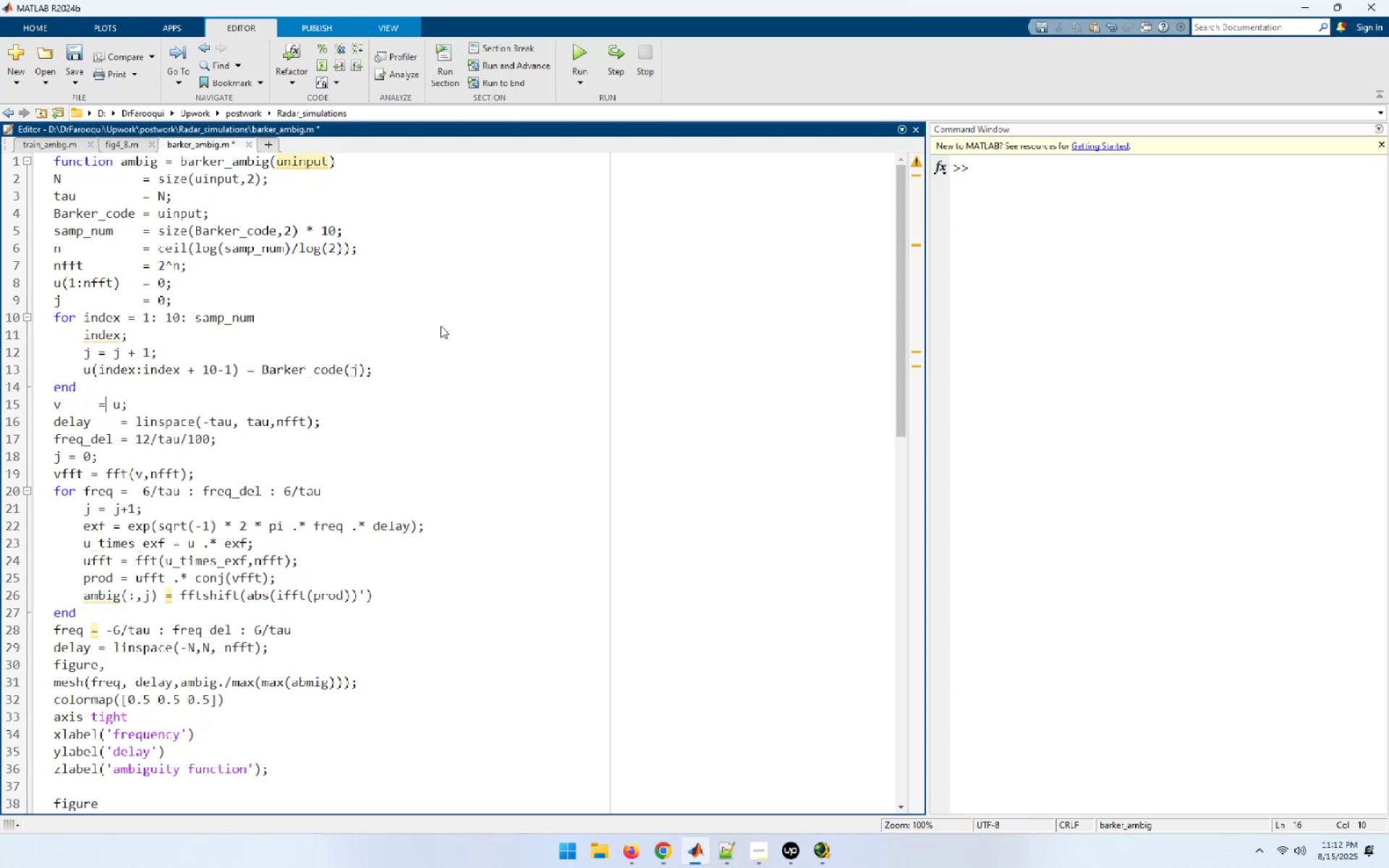 
key(ArrowLeft)
 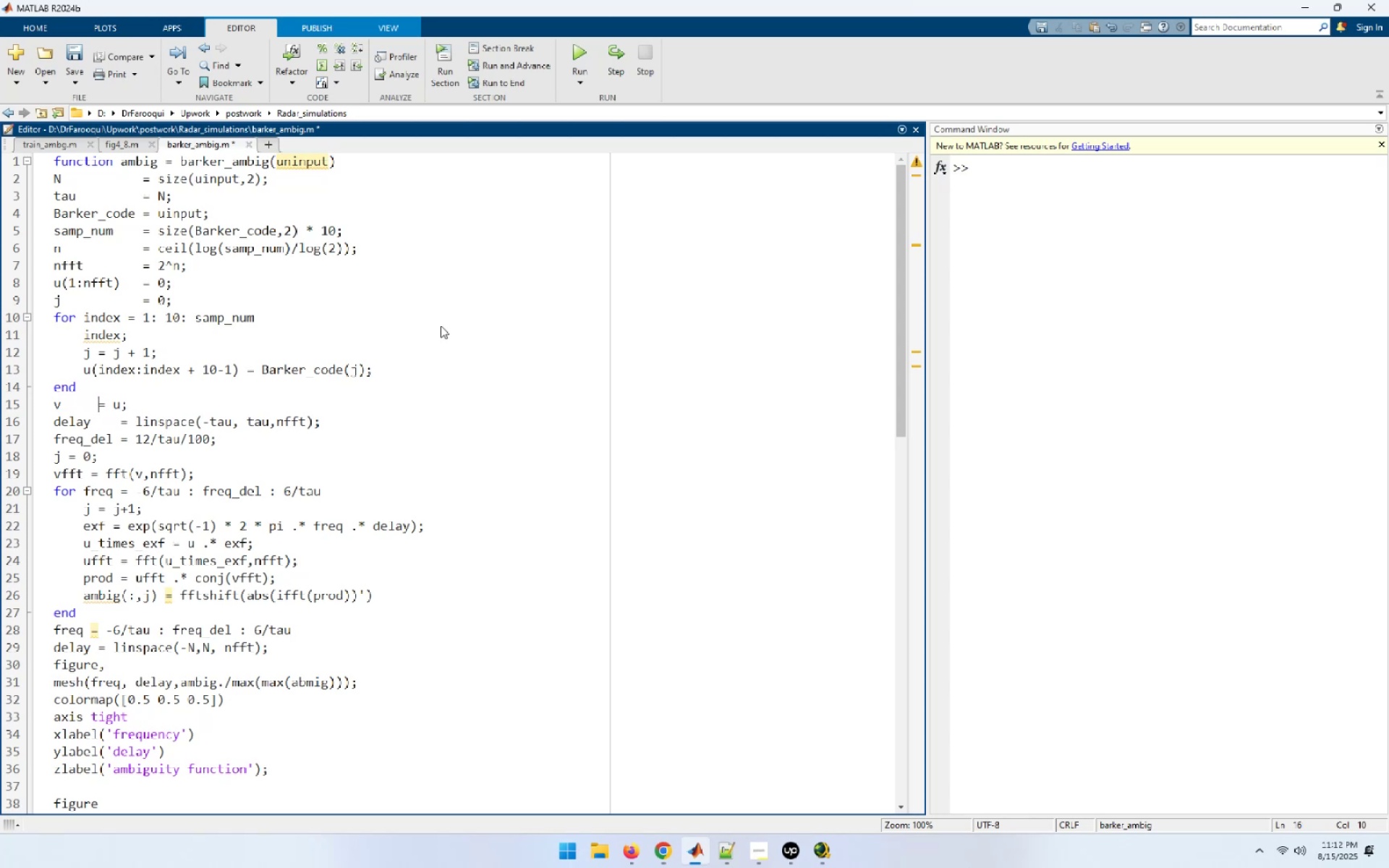 
key(Space)
 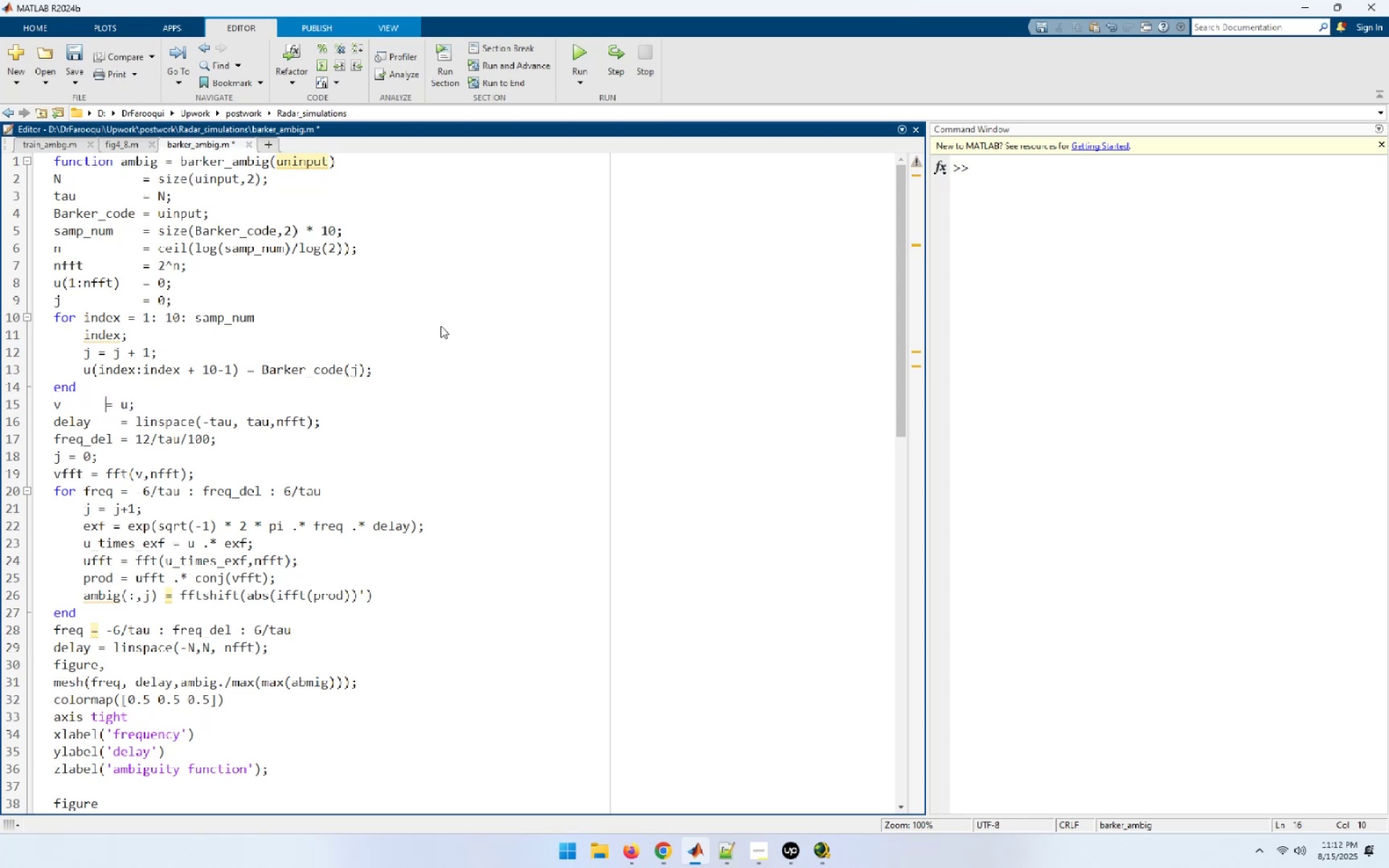 
key(Space)
 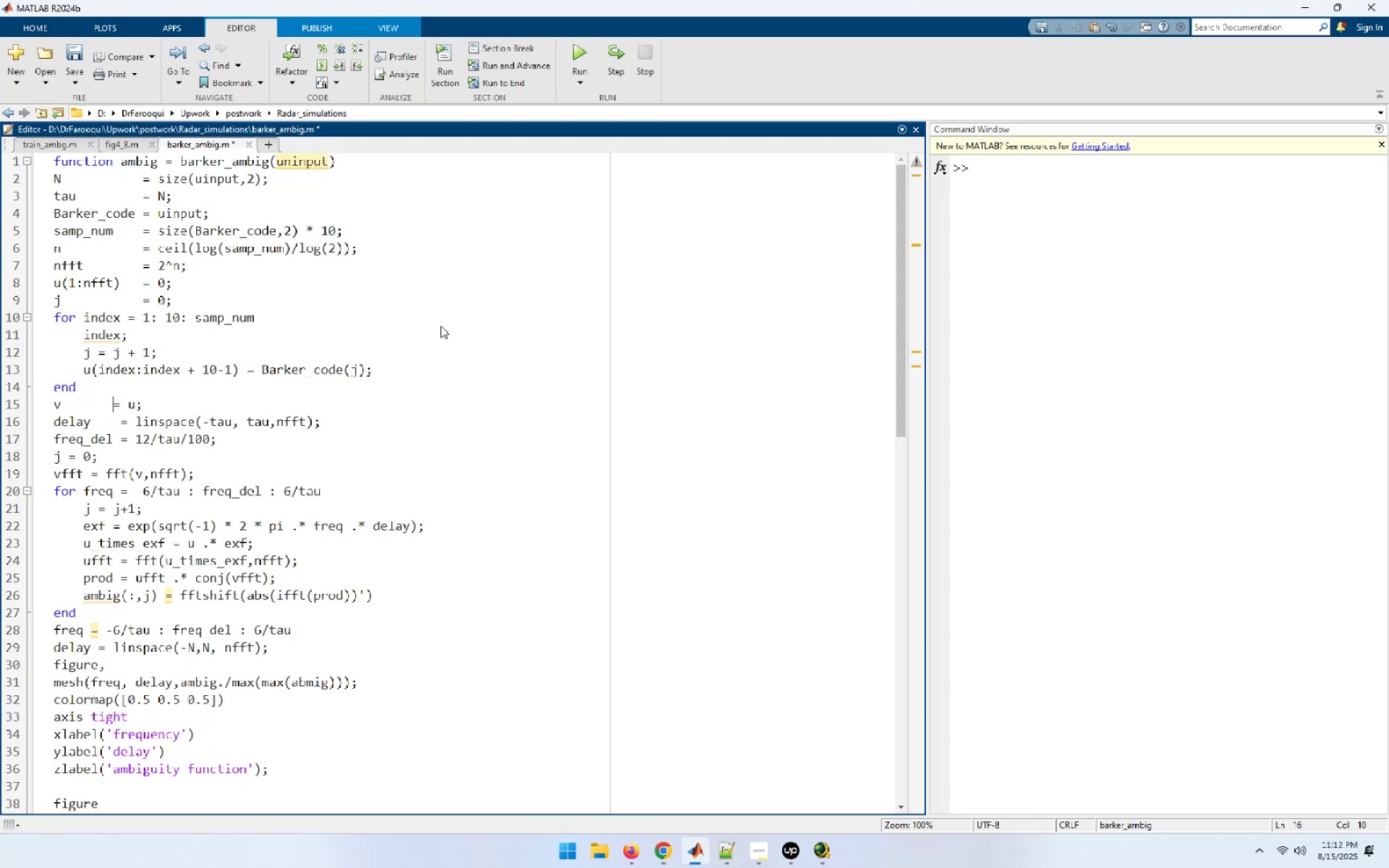 
key(Space)
 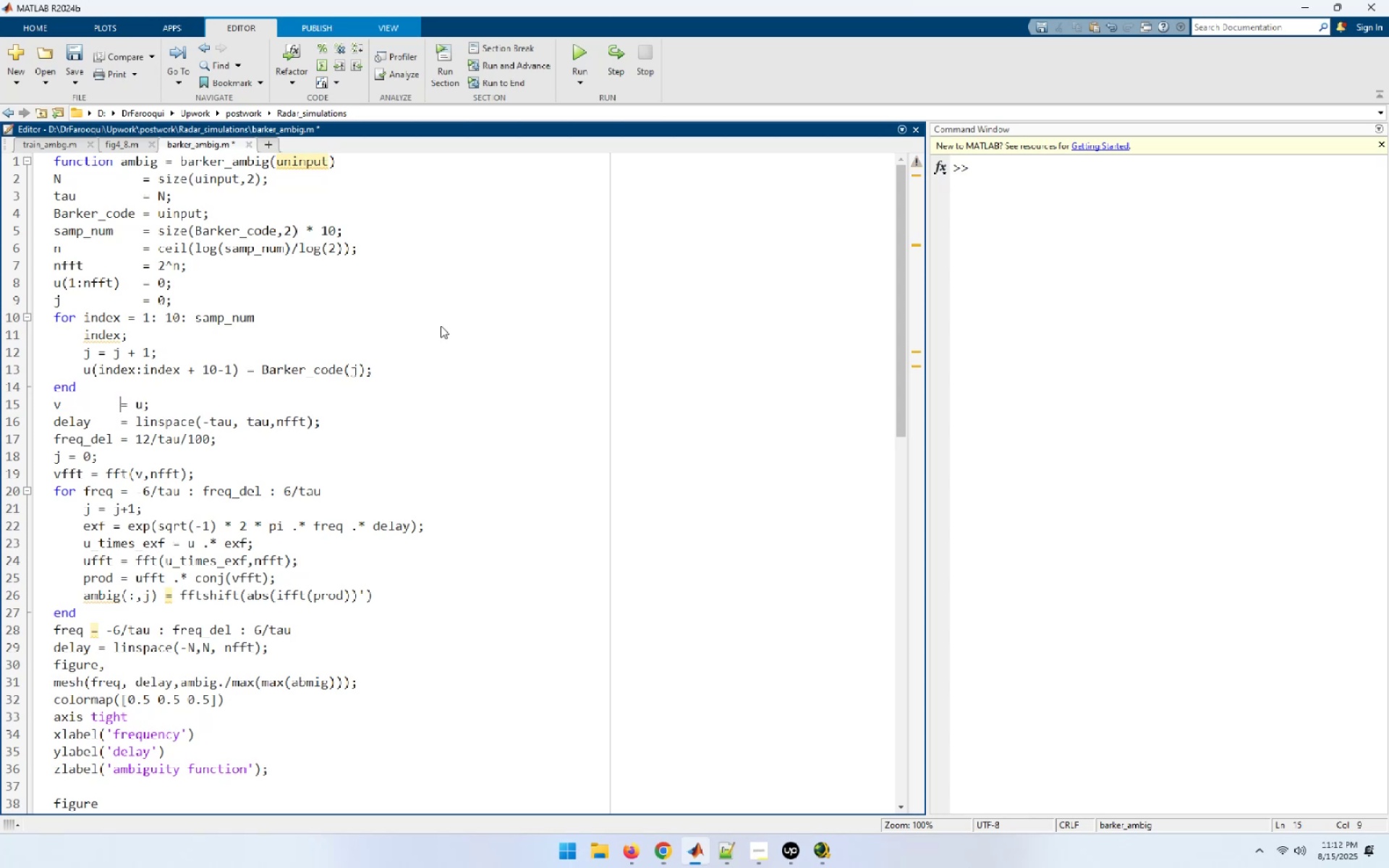 
key(ArrowDown)
 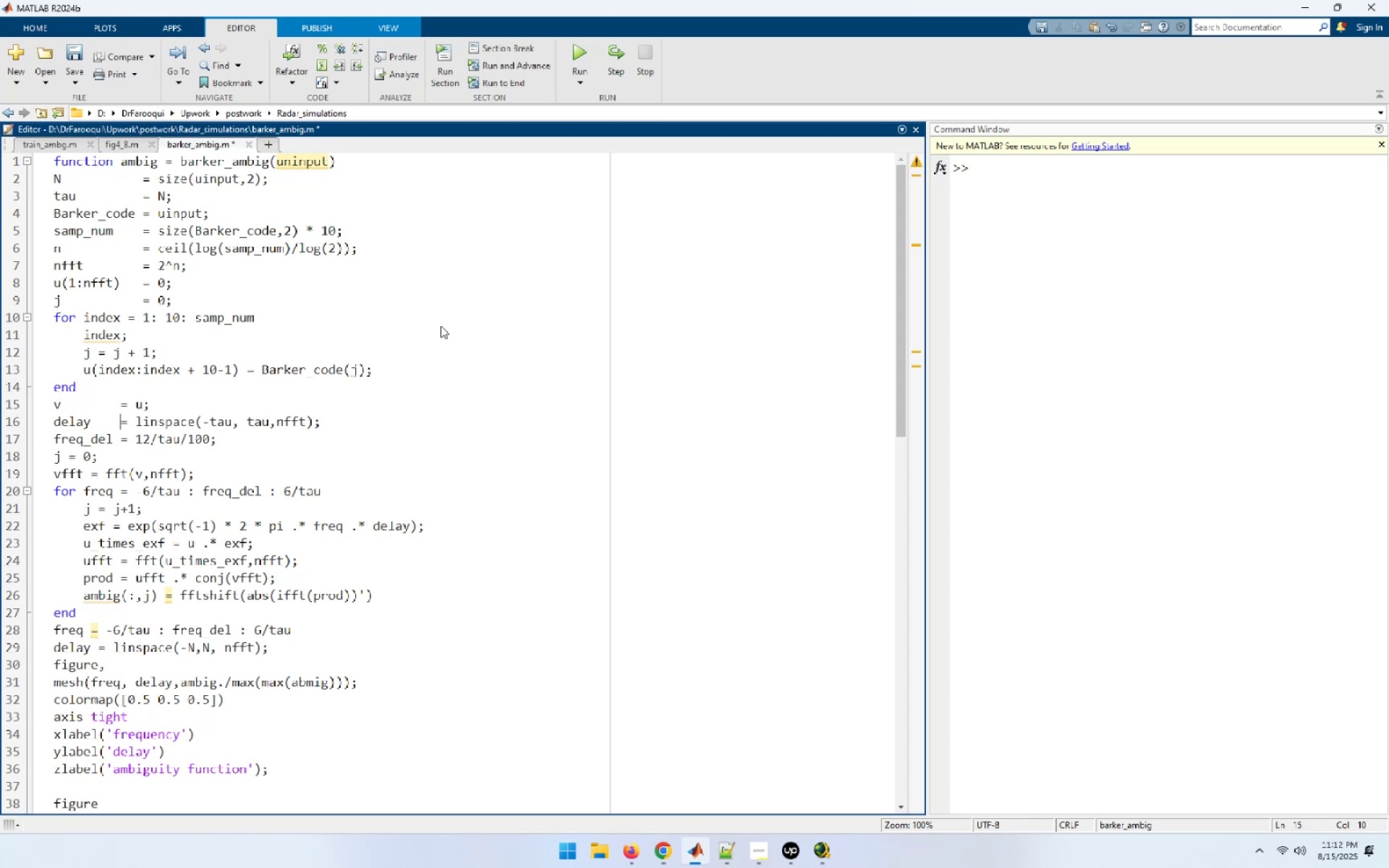 
key(ArrowDown)
 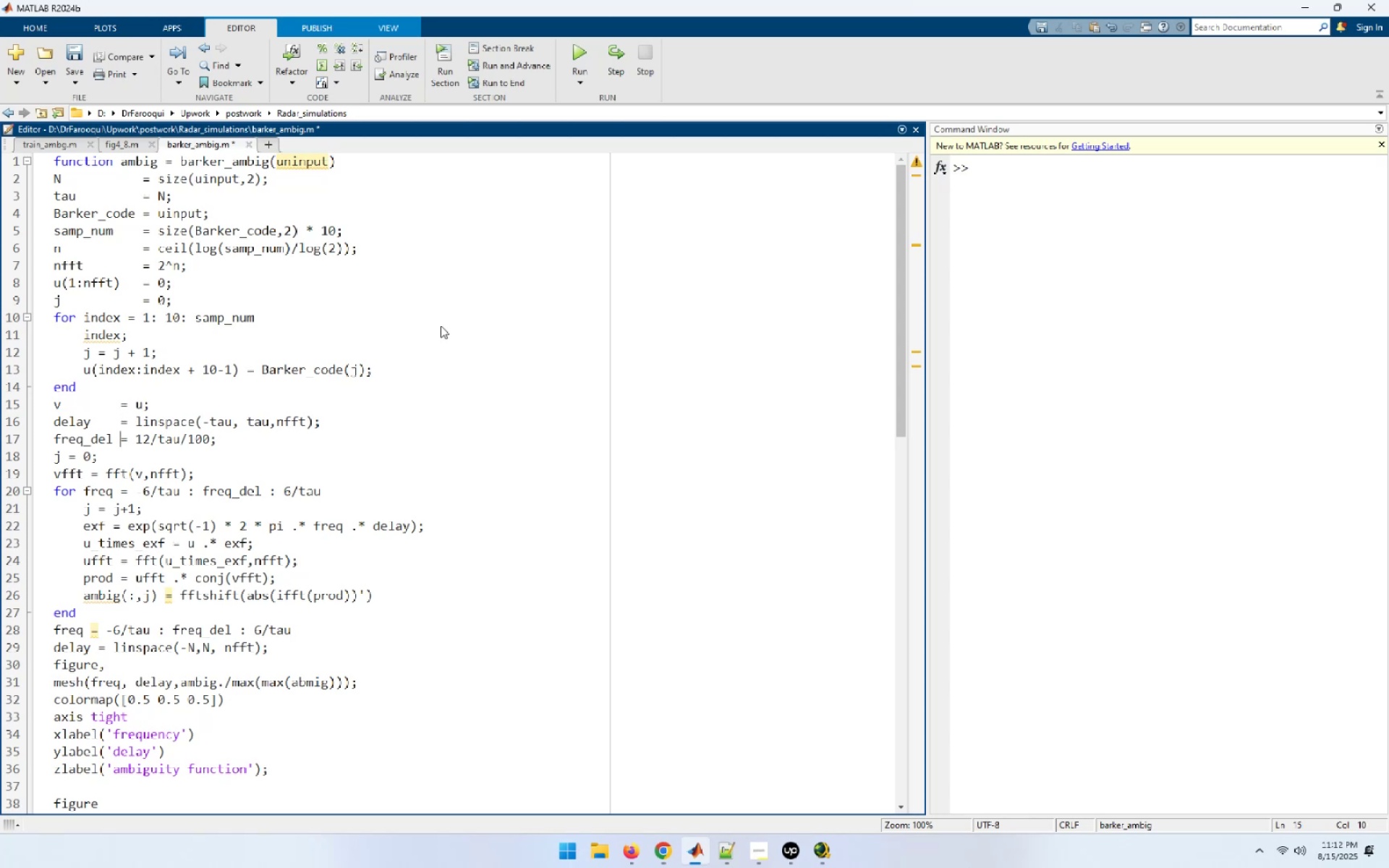 
key(ArrowDown)
 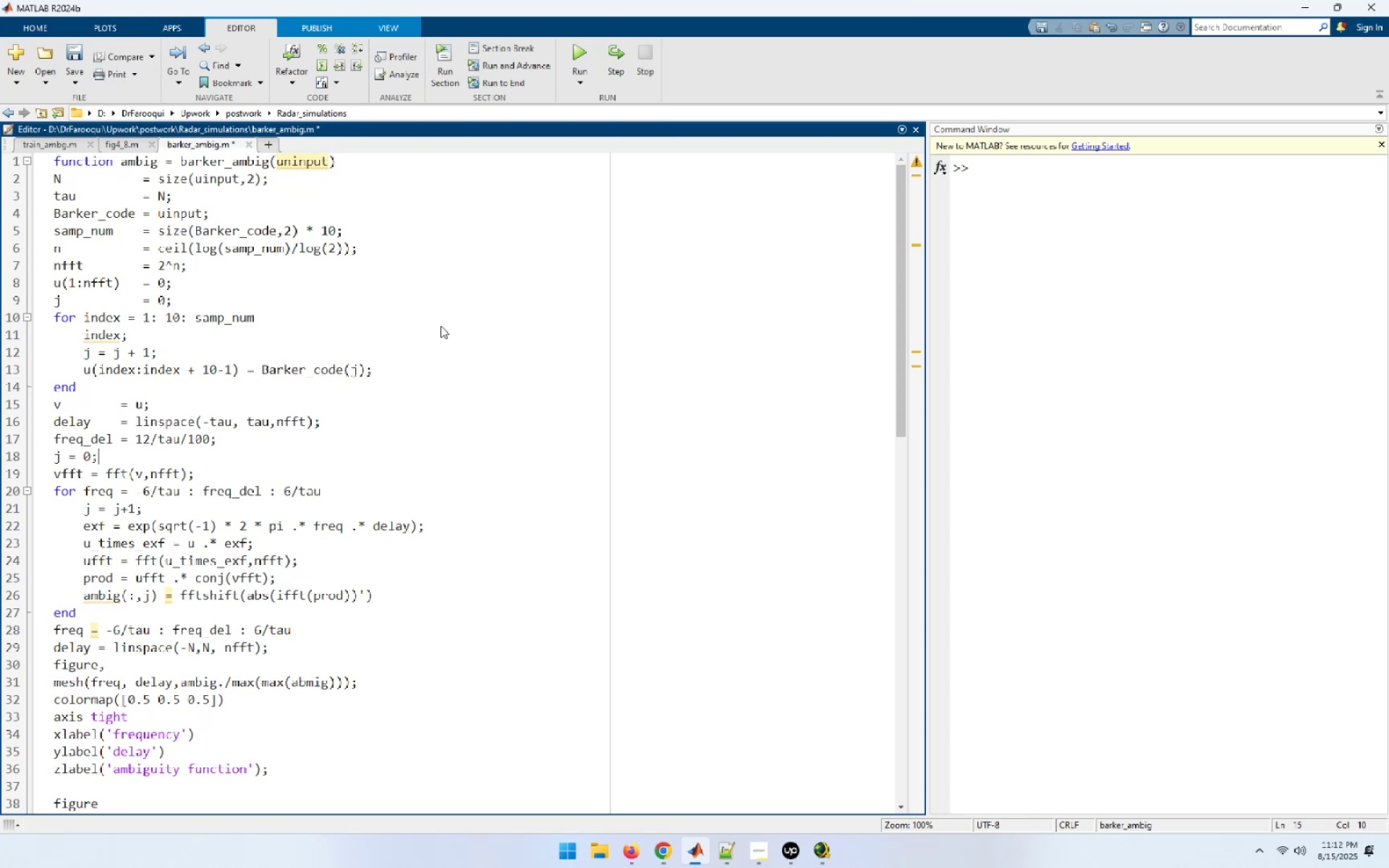 
key(ArrowLeft)
 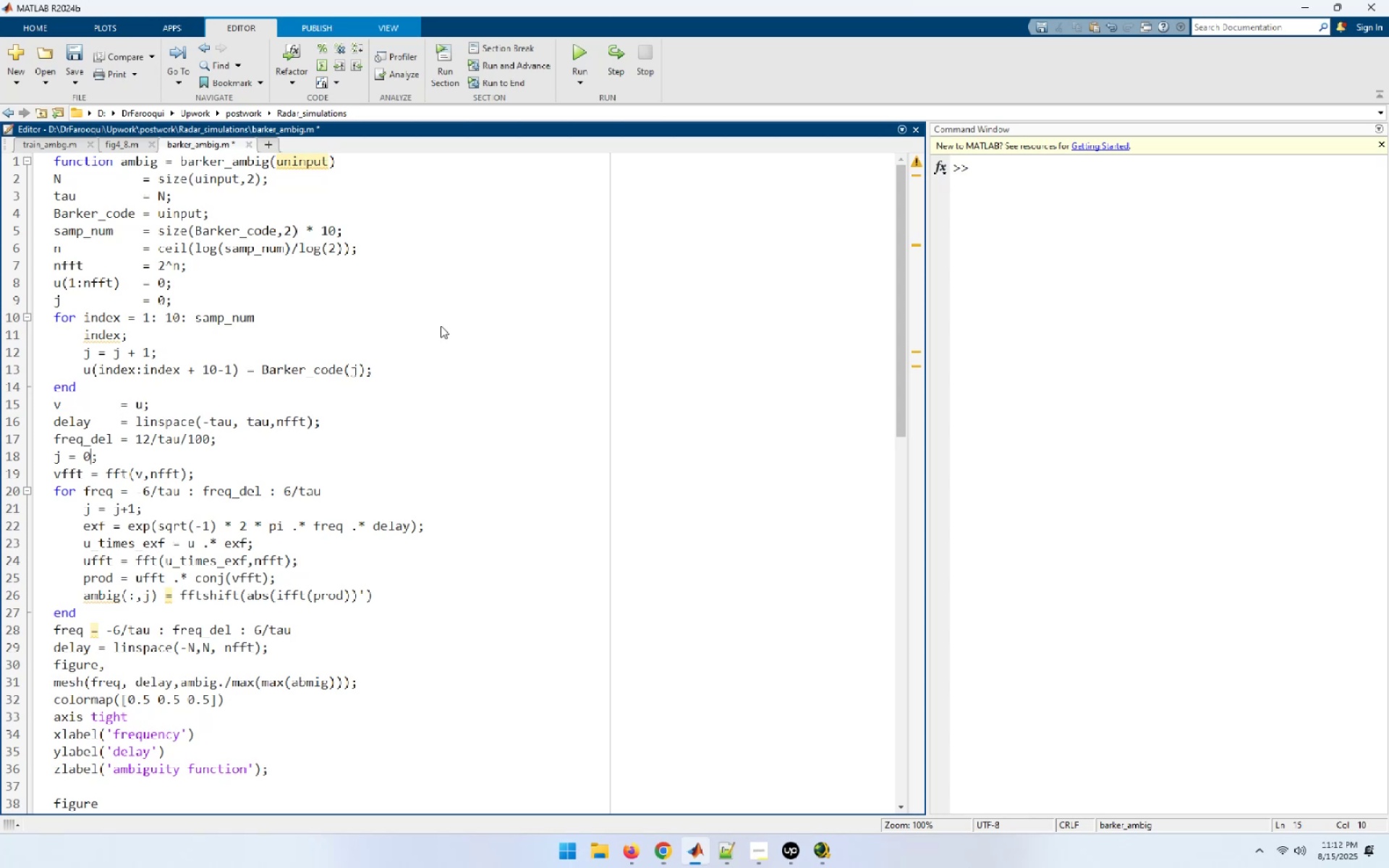 
key(ArrowLeft)
 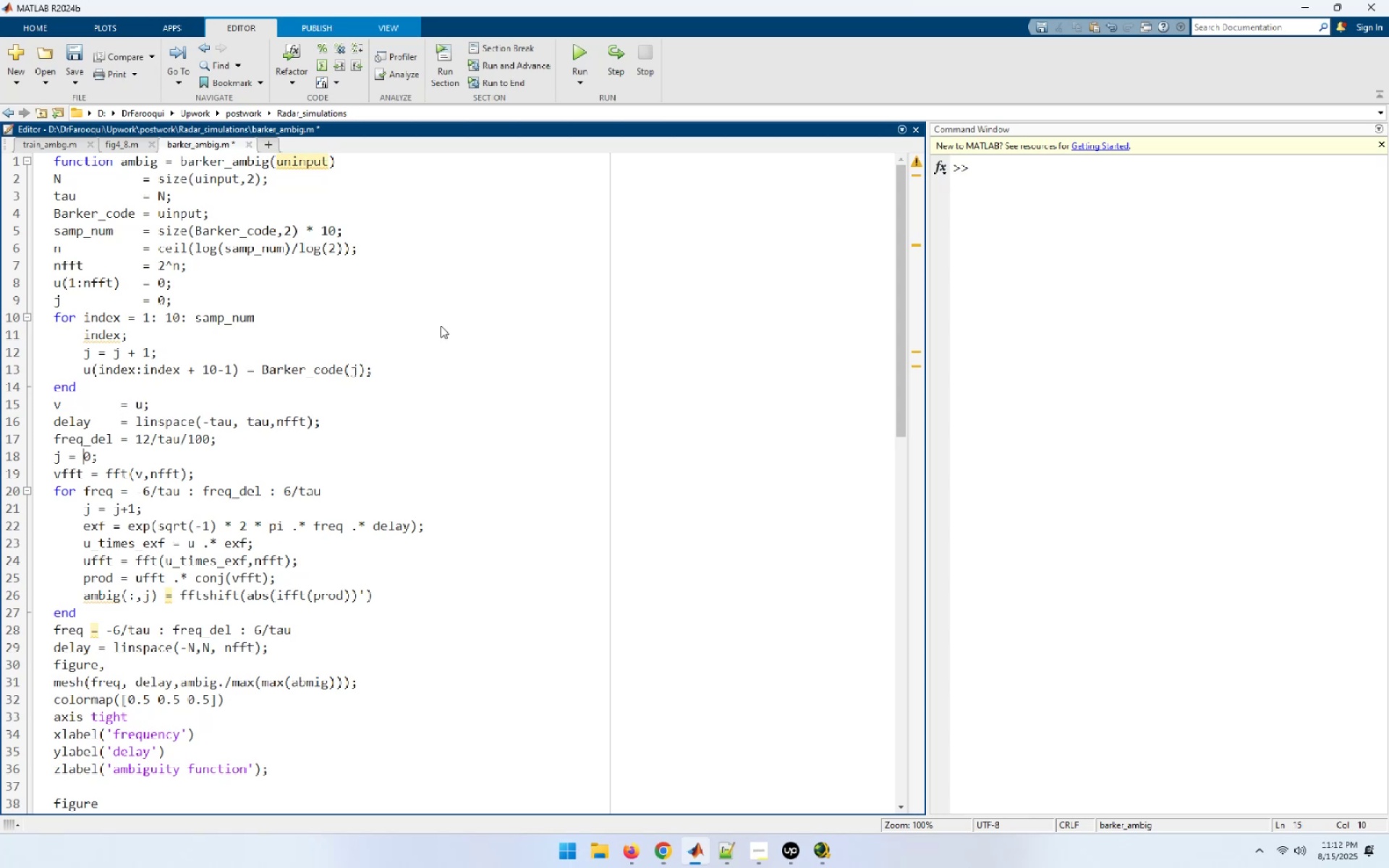 
key(ArrowLeft)
 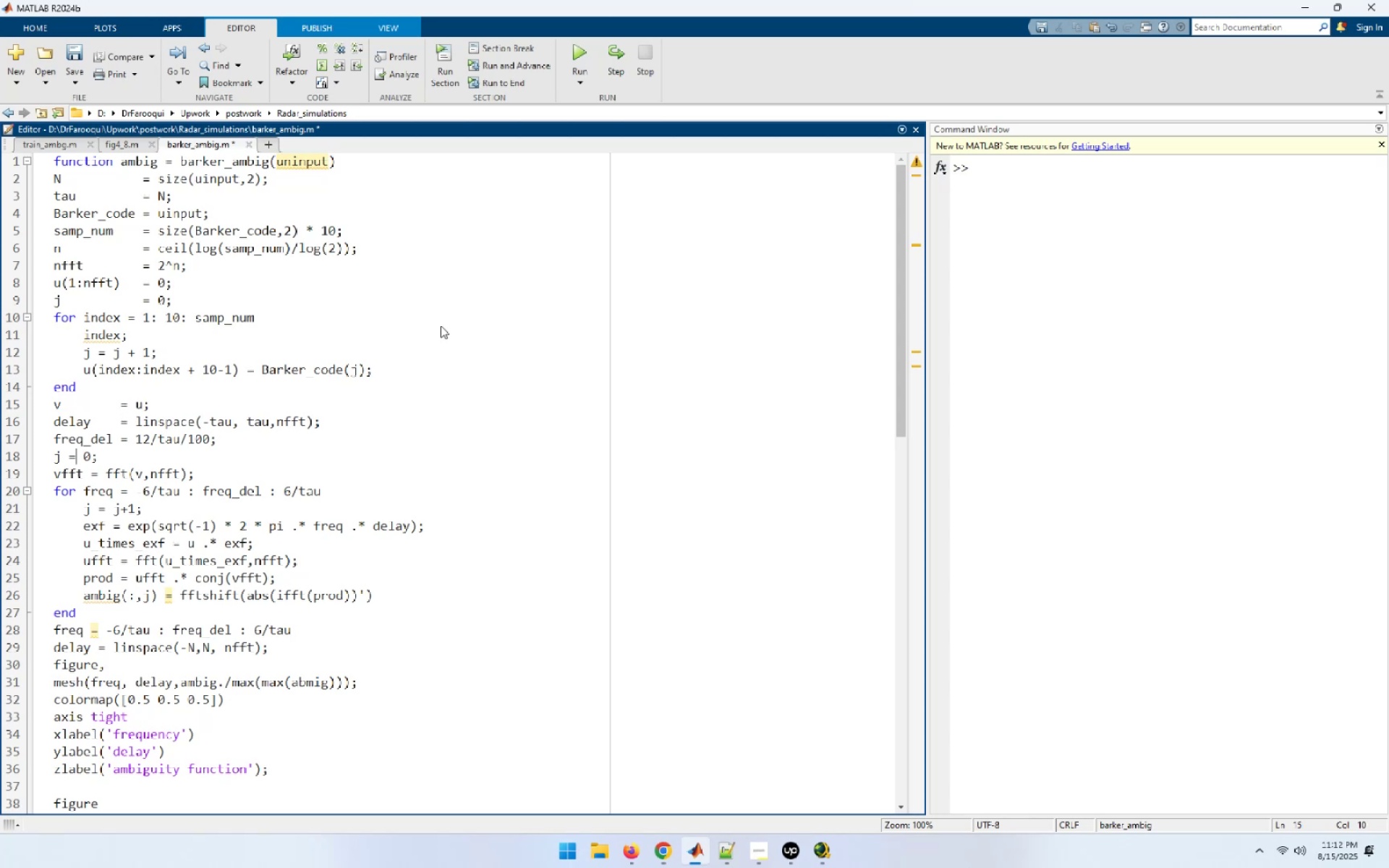 
key(ArrowLeft)
 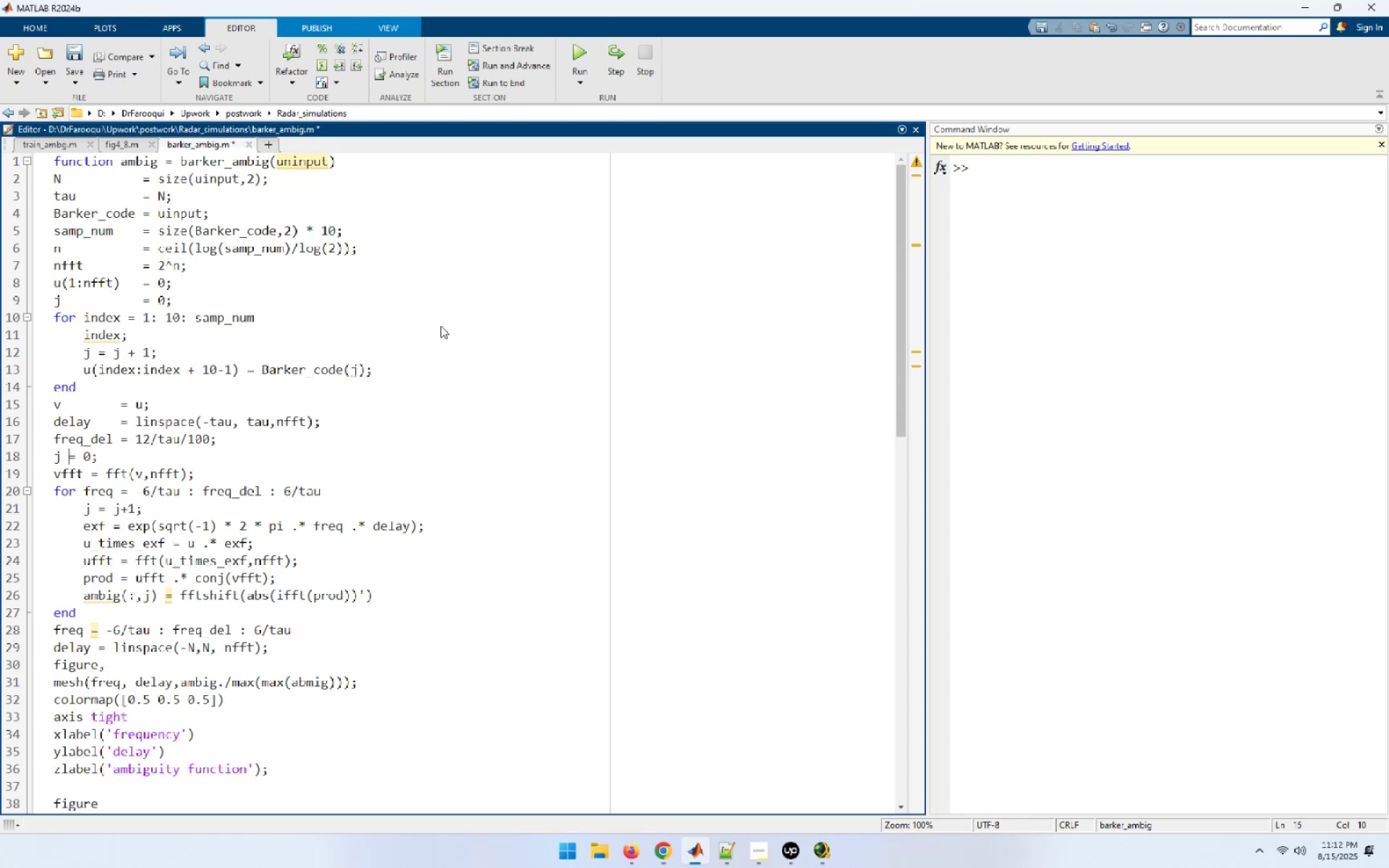 
key(Space)
 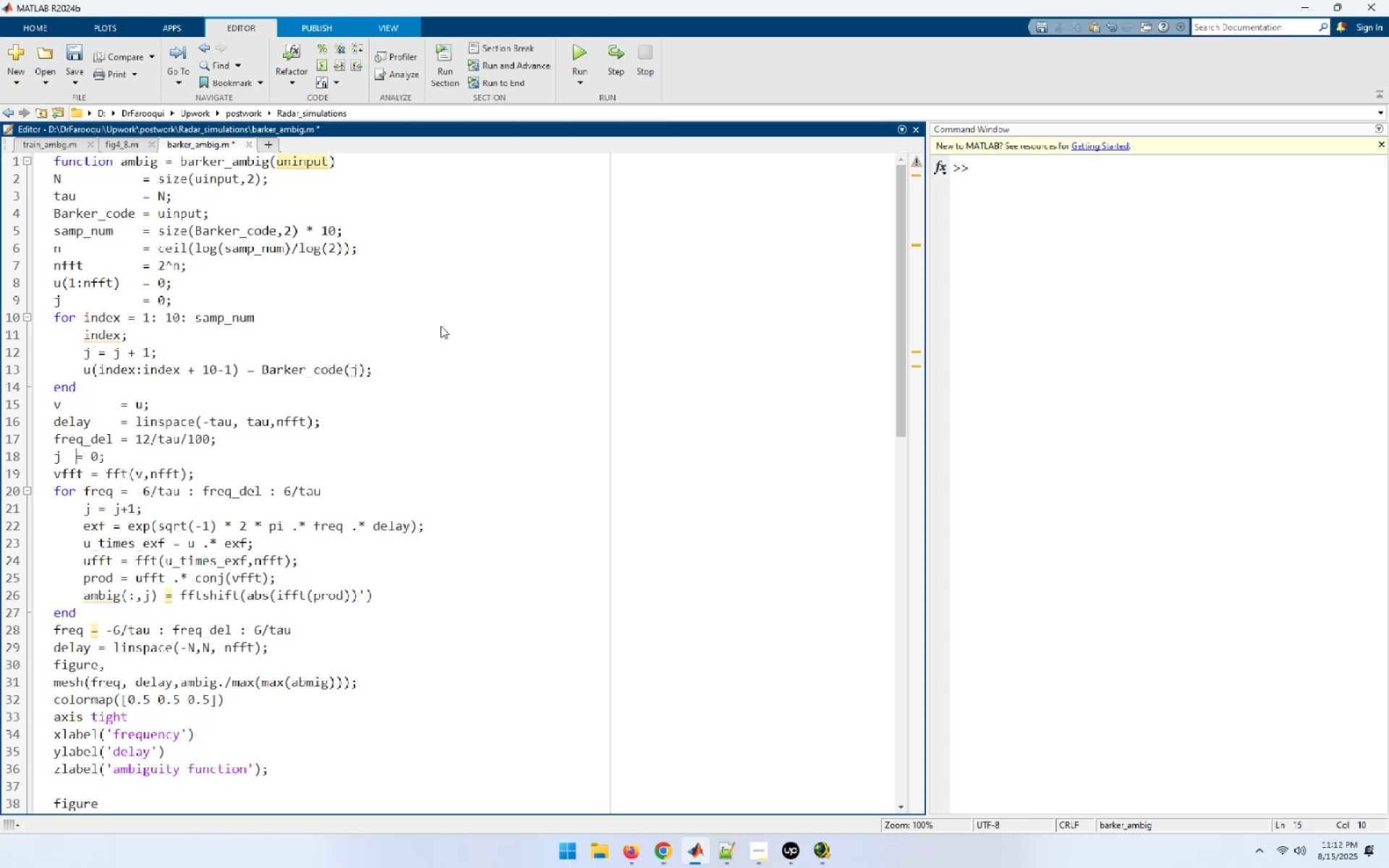 
key(Space)
 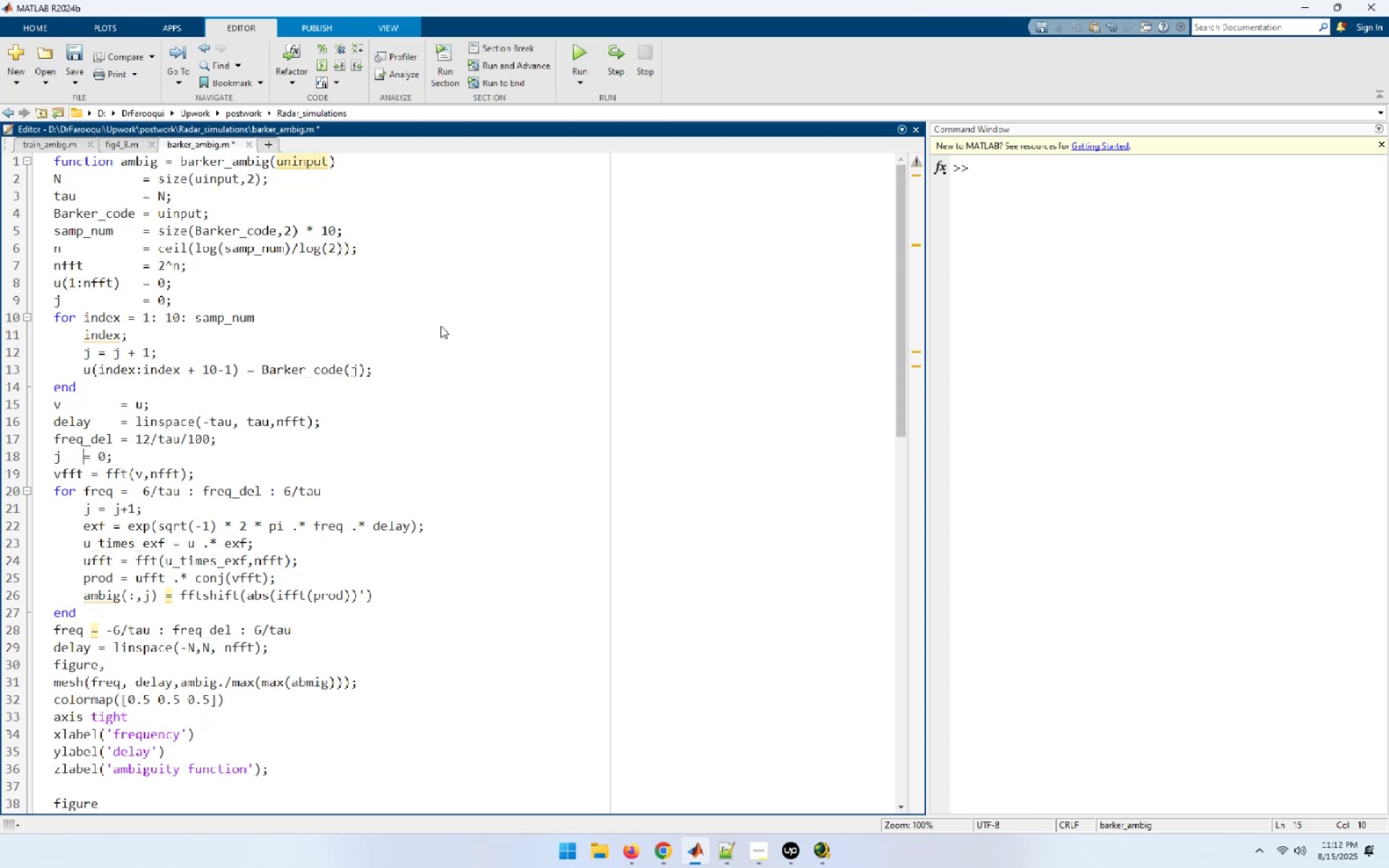 
key(Space)
 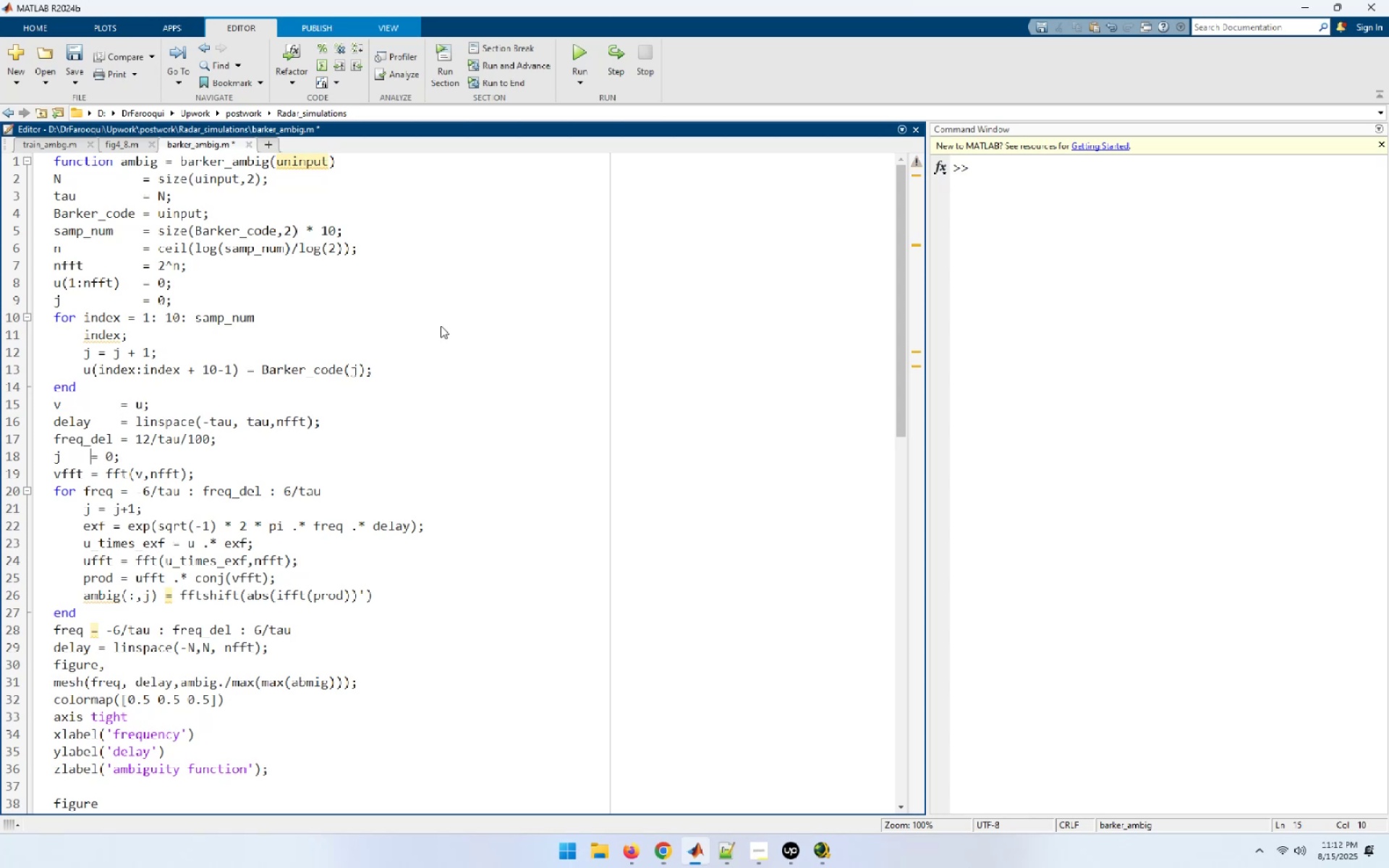 
key(Space)
 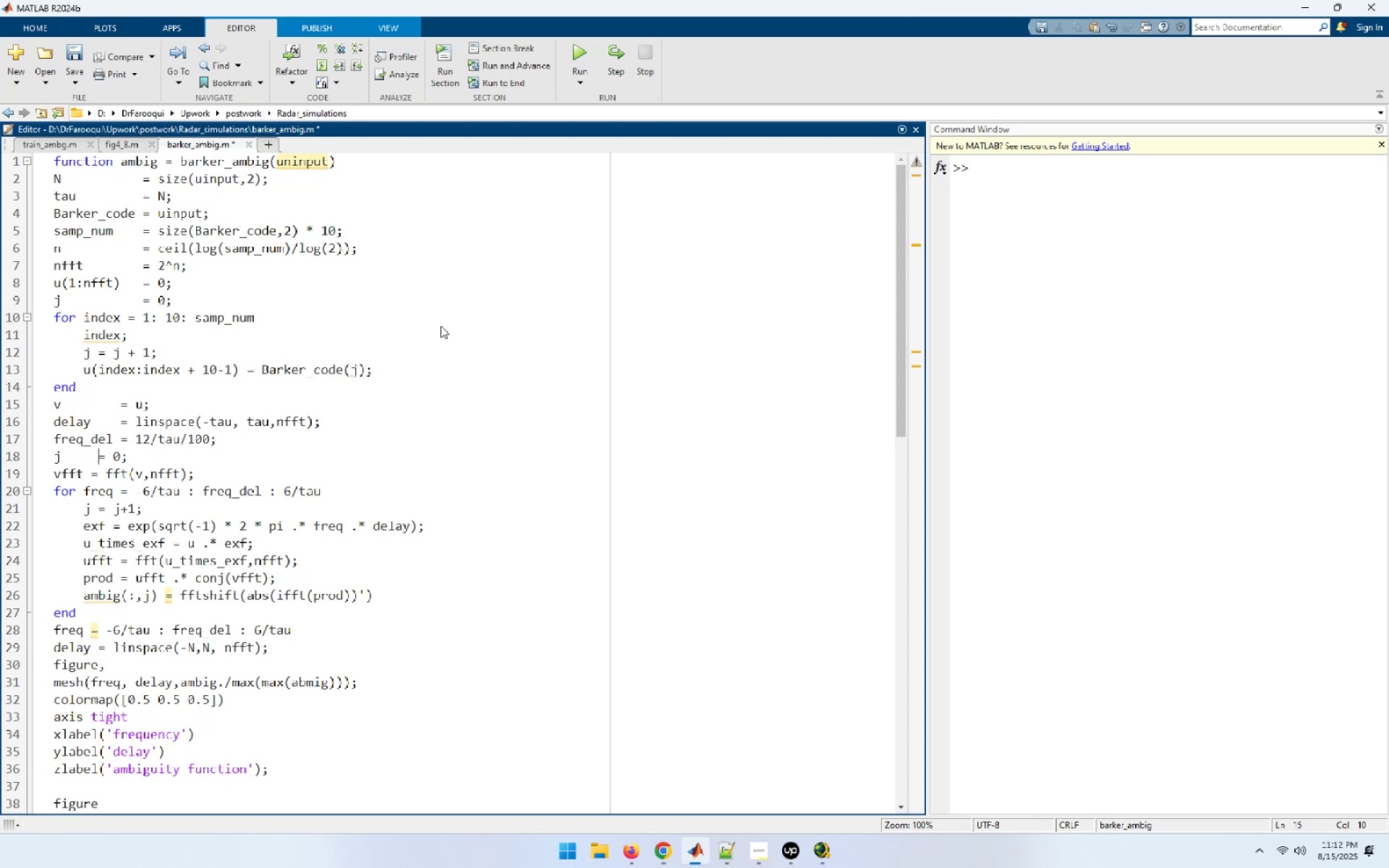 
key(Space)
 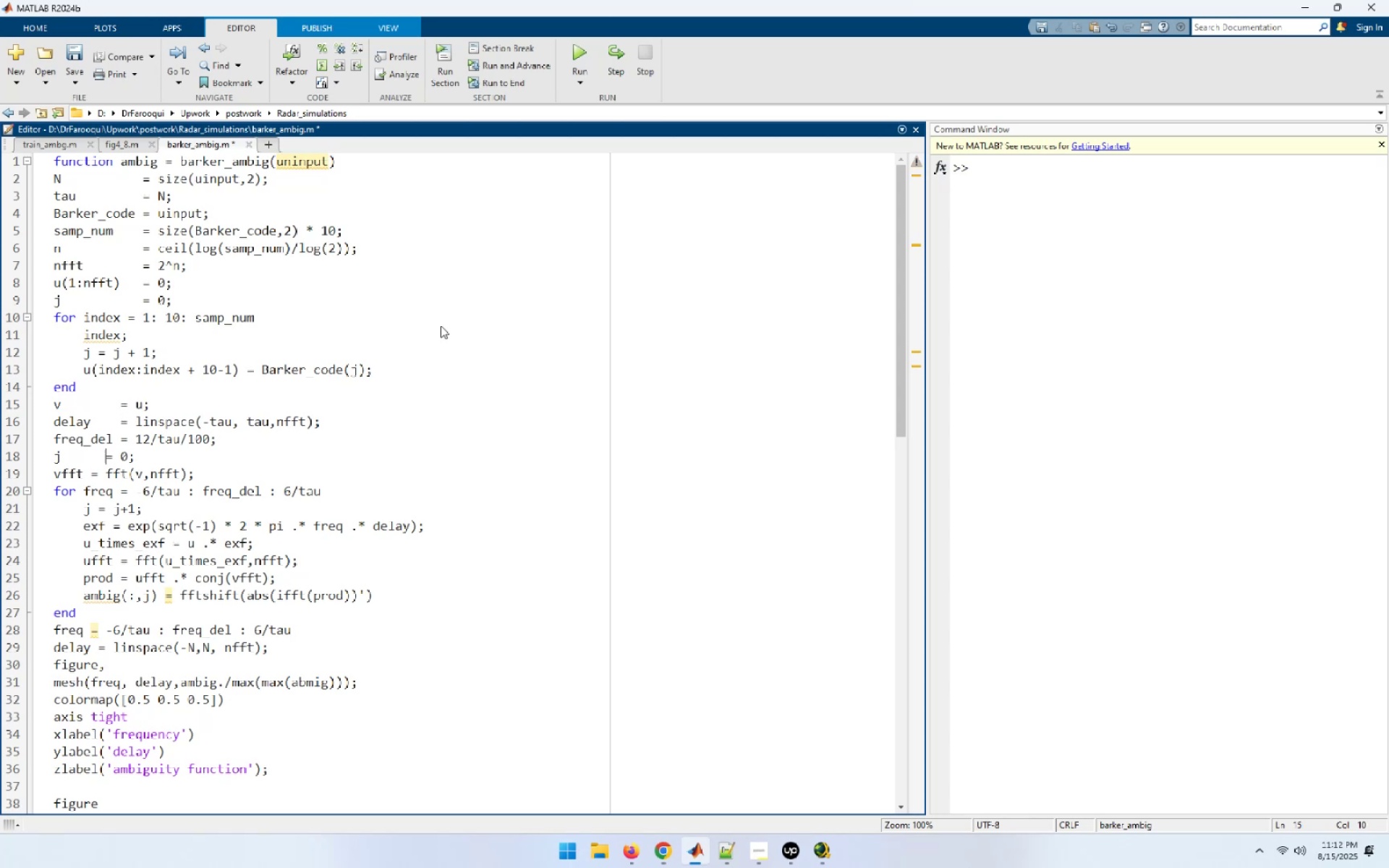 
key(Space)
 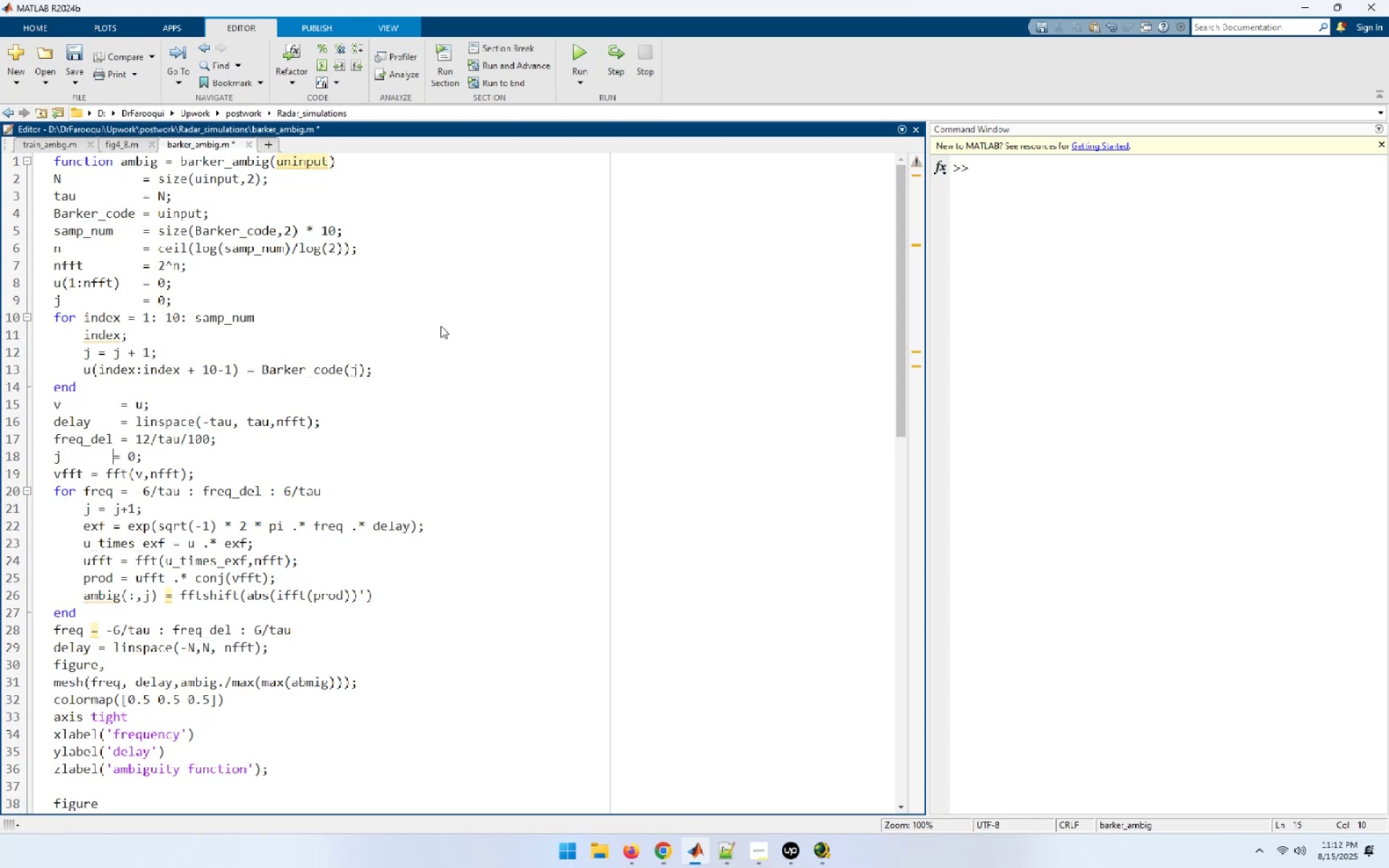 
key(Space)
 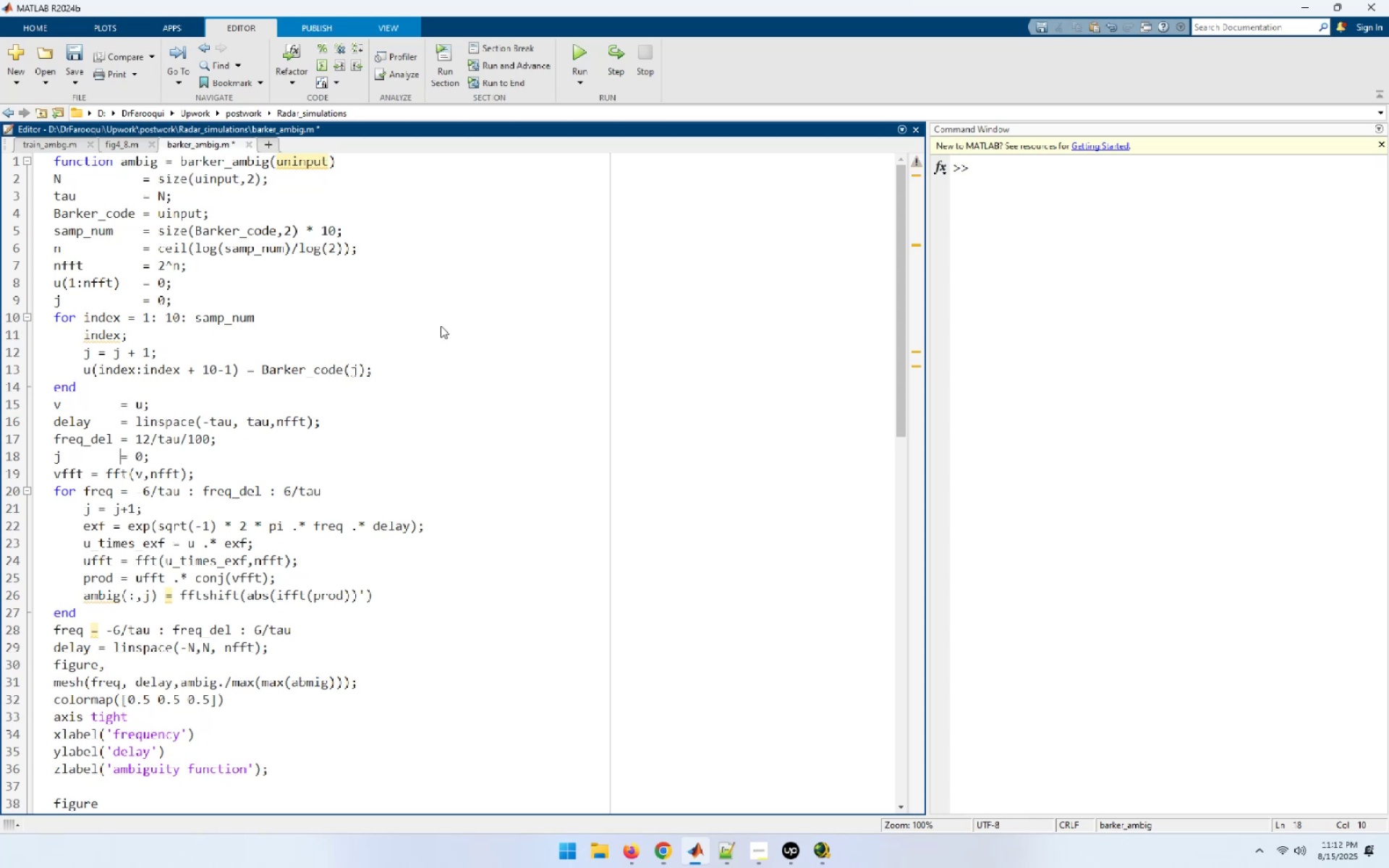 
key(ArrowDown)
 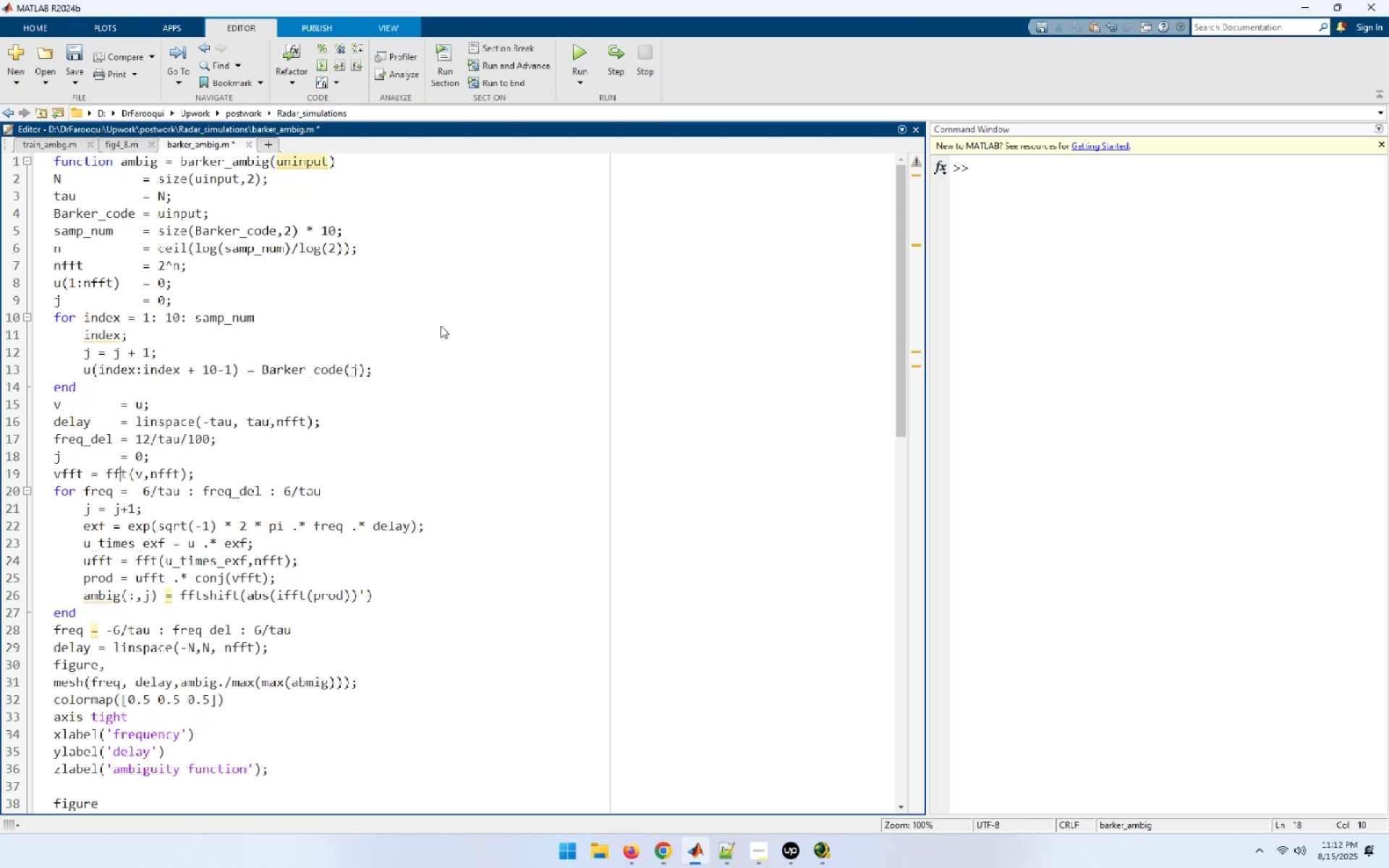 
key(ArrowLeft)
 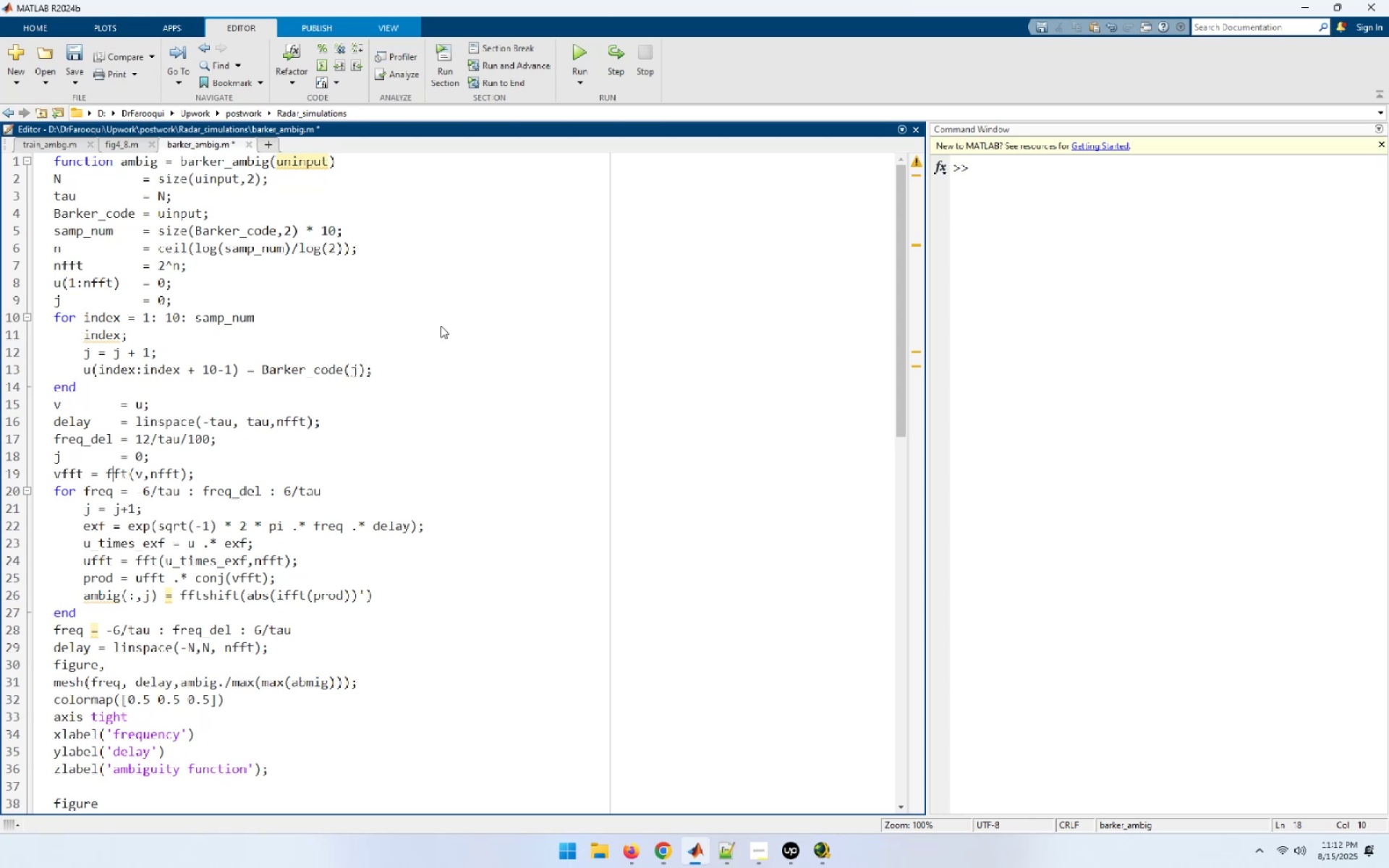 
key(ArrowLeft)
 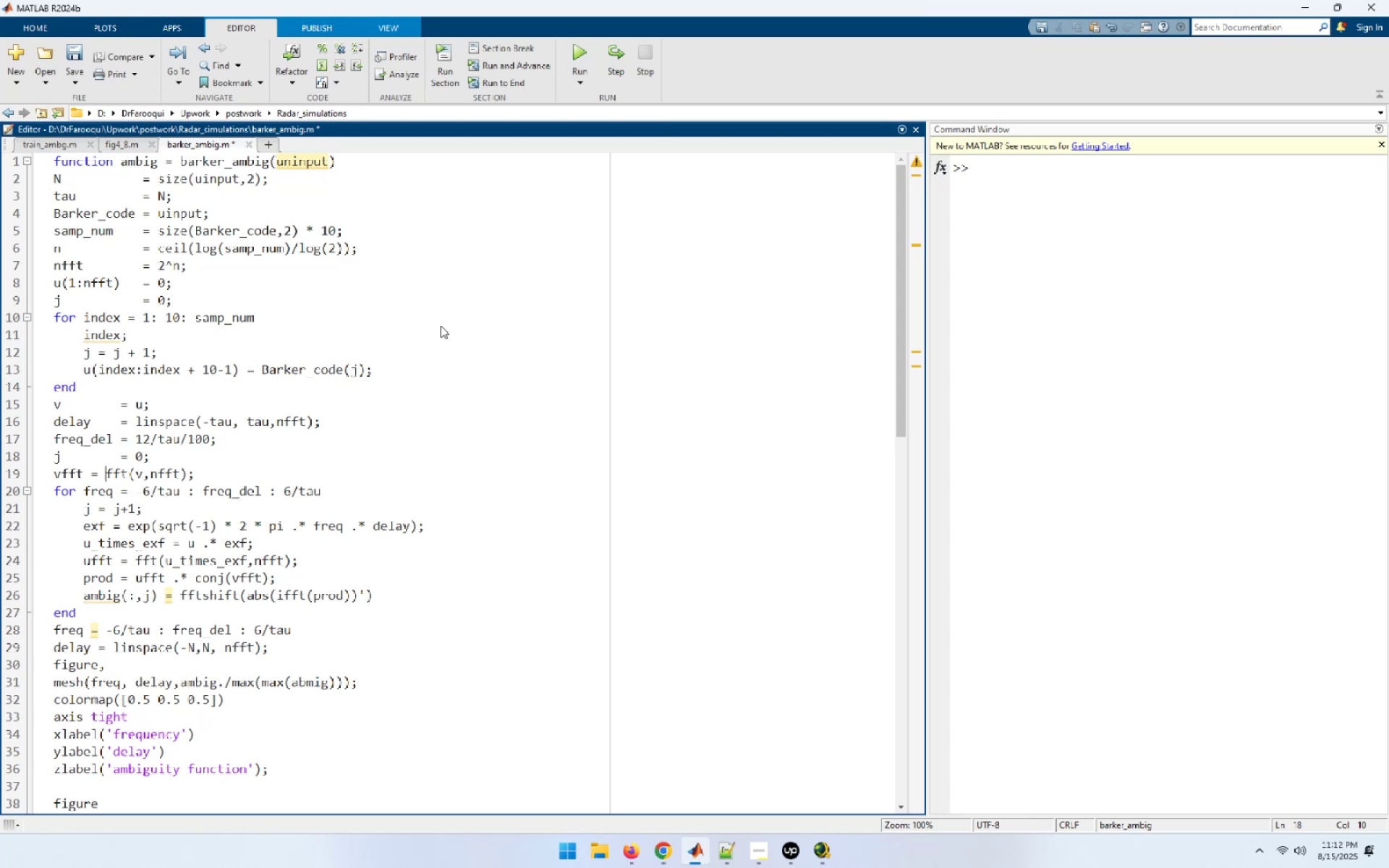 
key(ArrowLeft)
 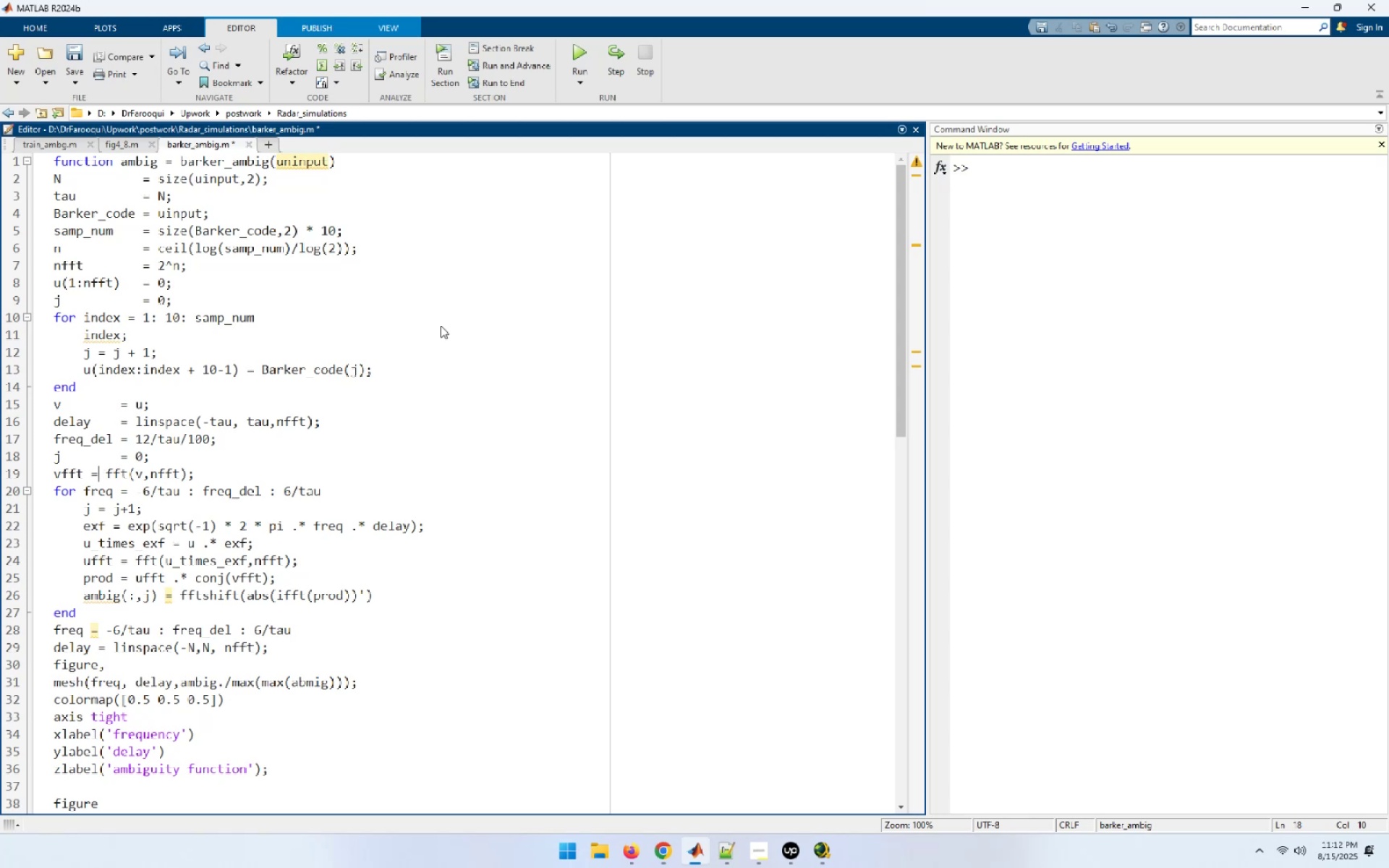 
key(ArrowLeft)
 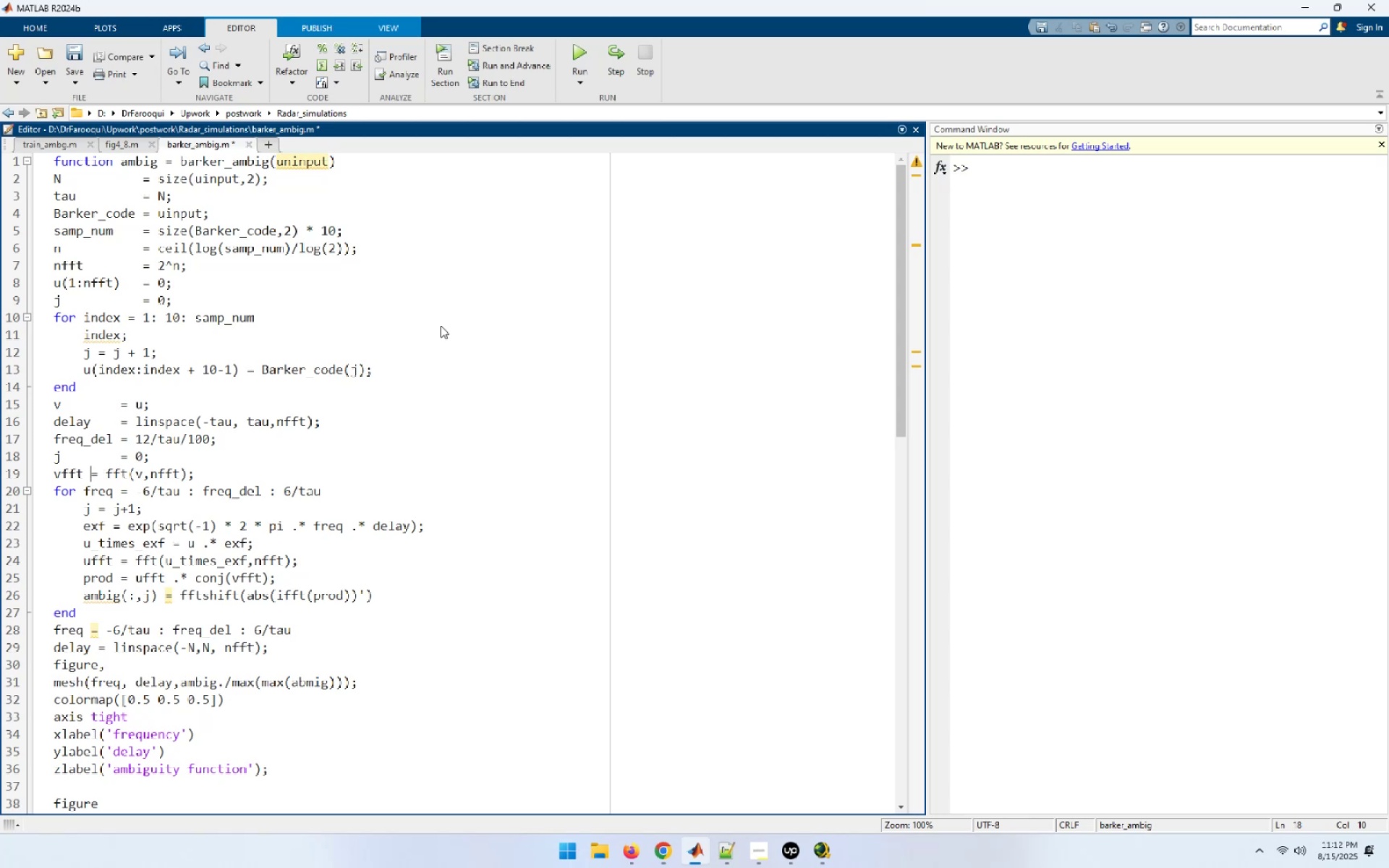 
key(Space)
 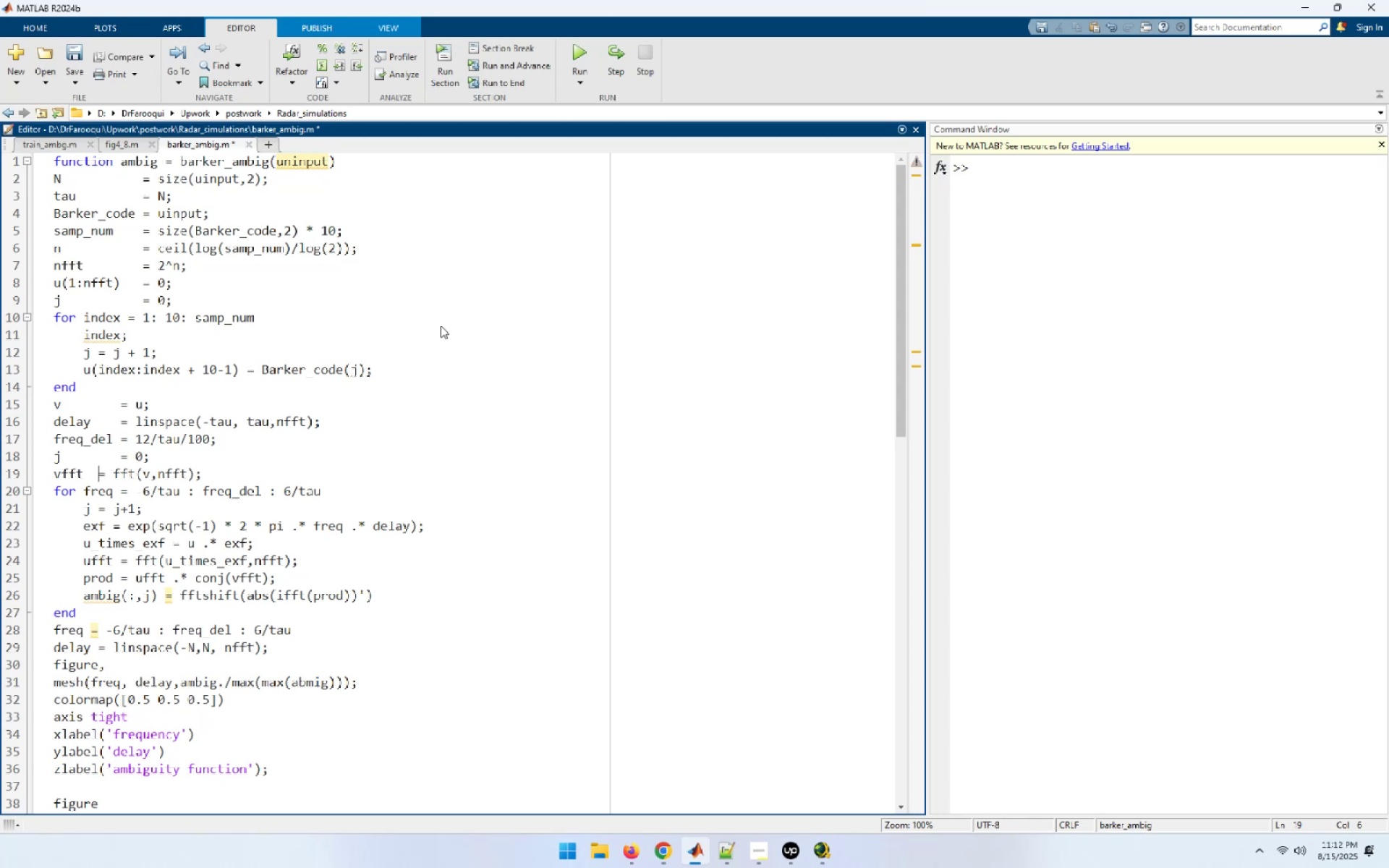 
key(Space)
 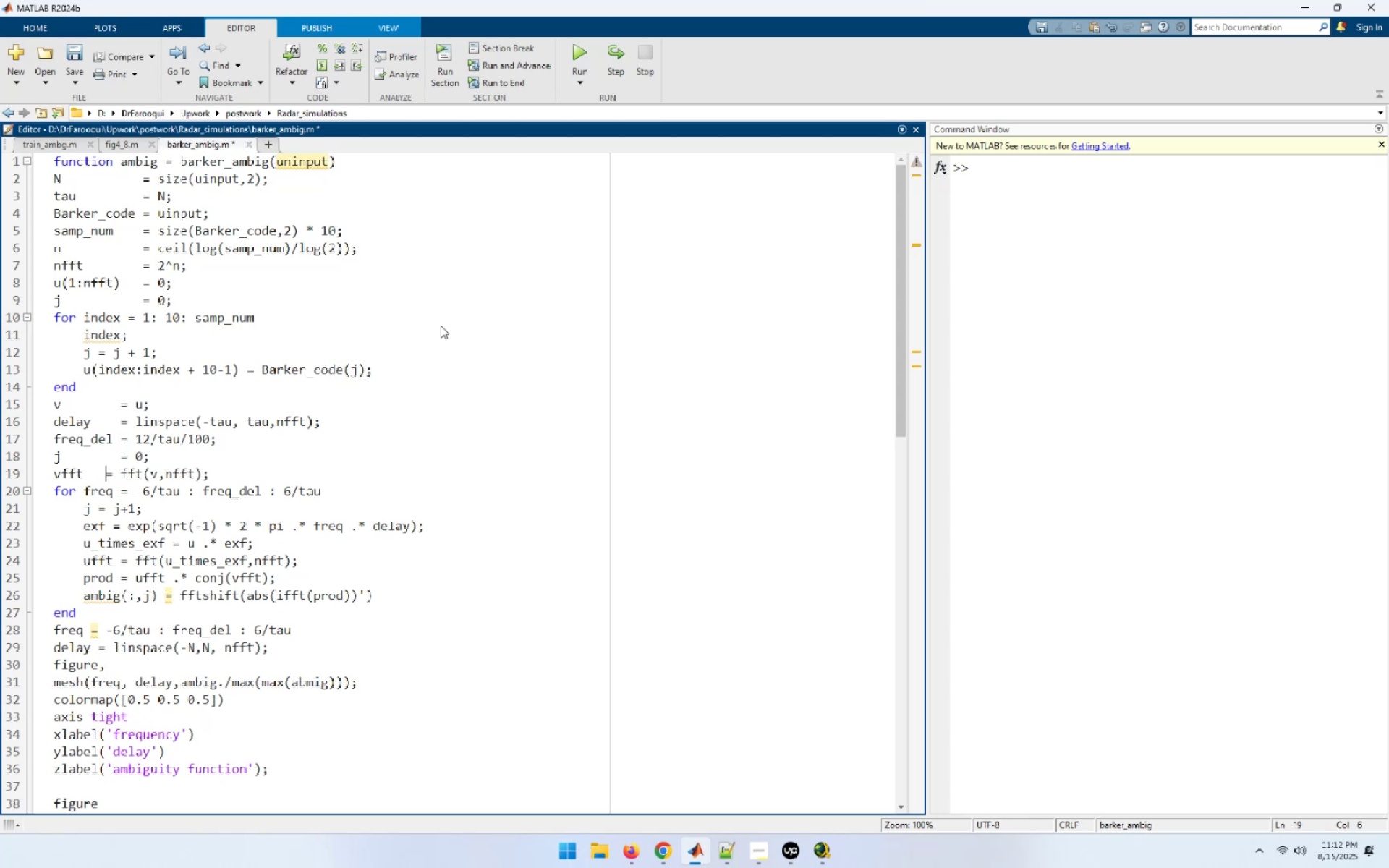 
key(Space)
 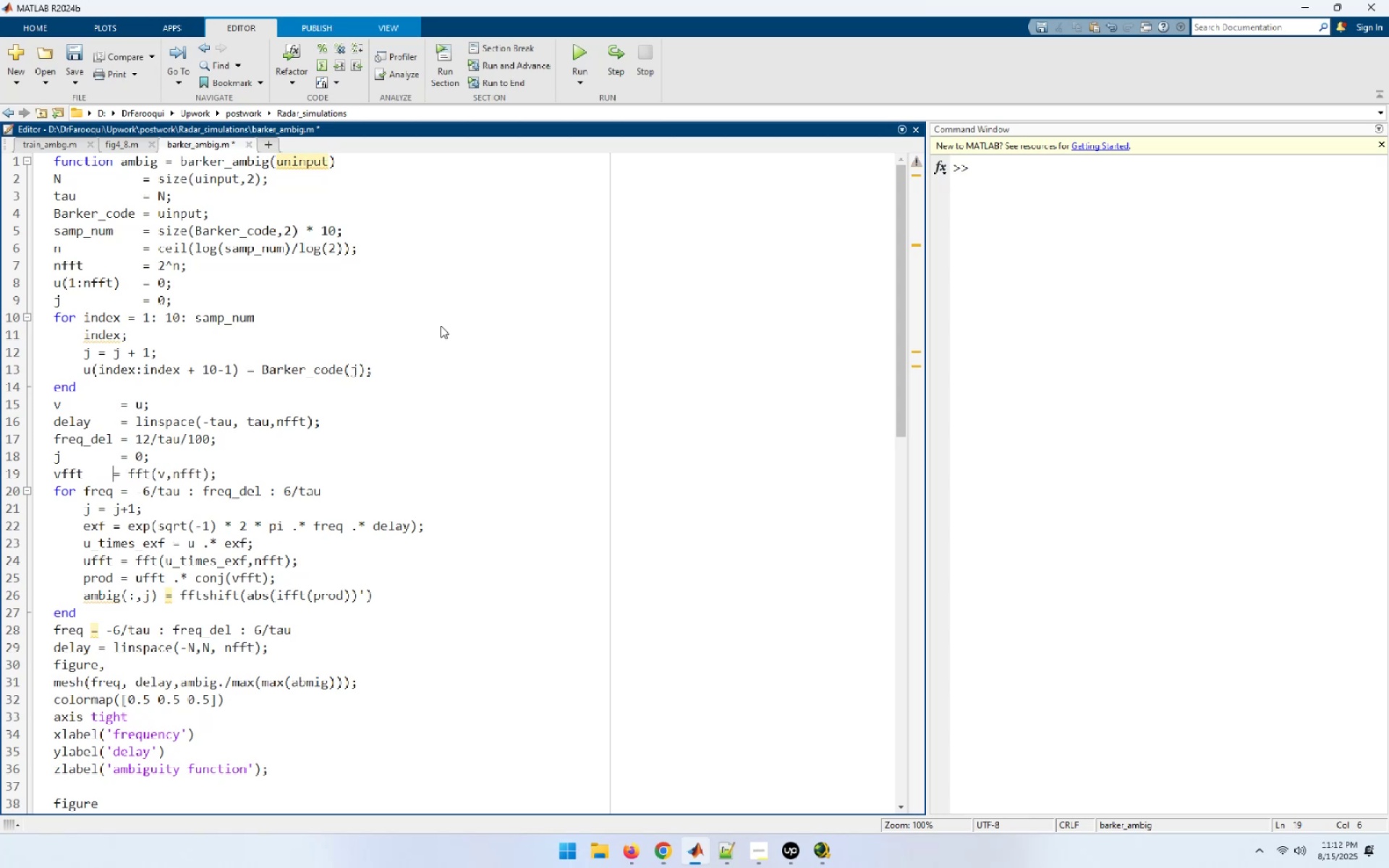 
key(Space)
 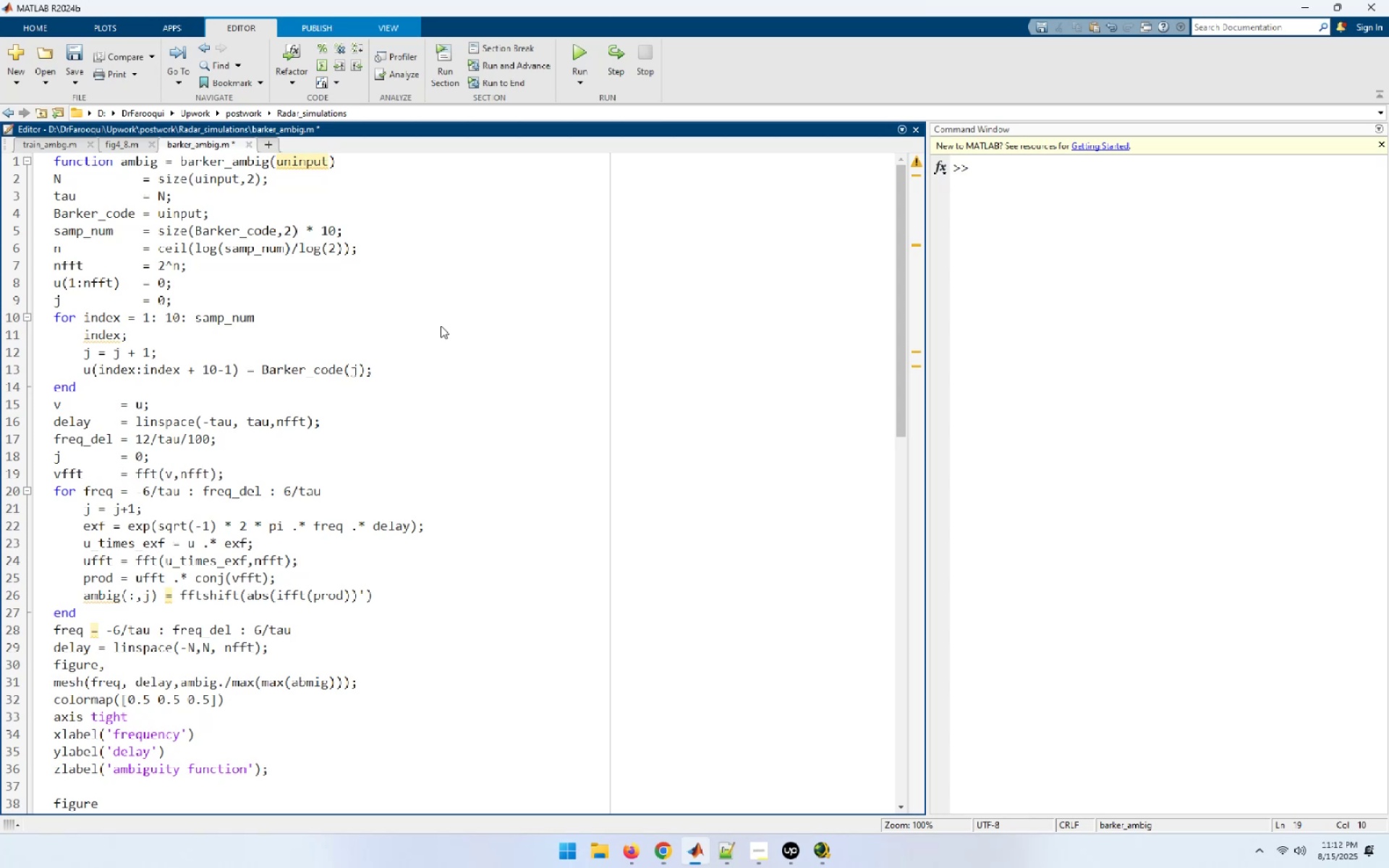 
key(ArrowUp)
 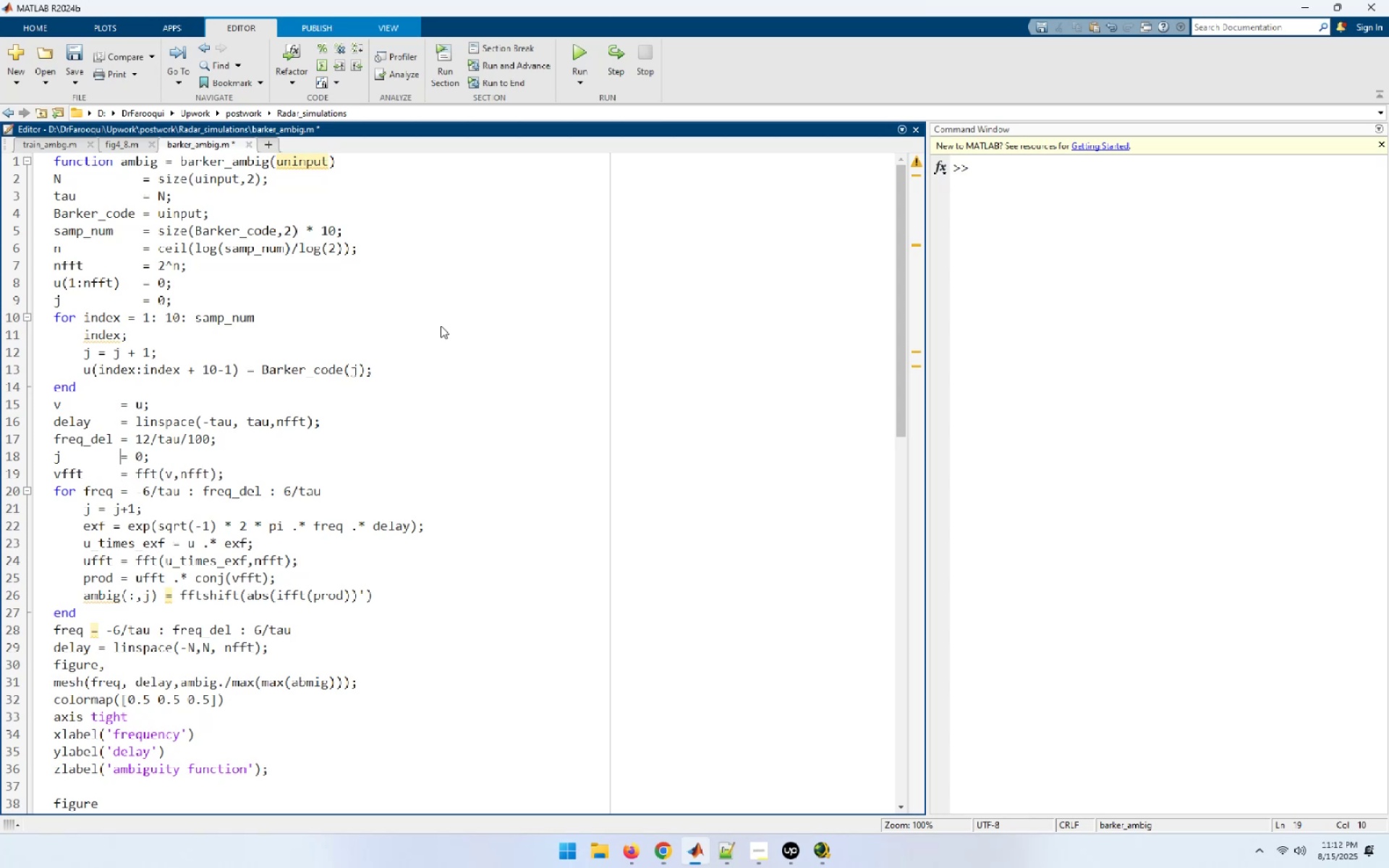 
key(ArrowUp)
 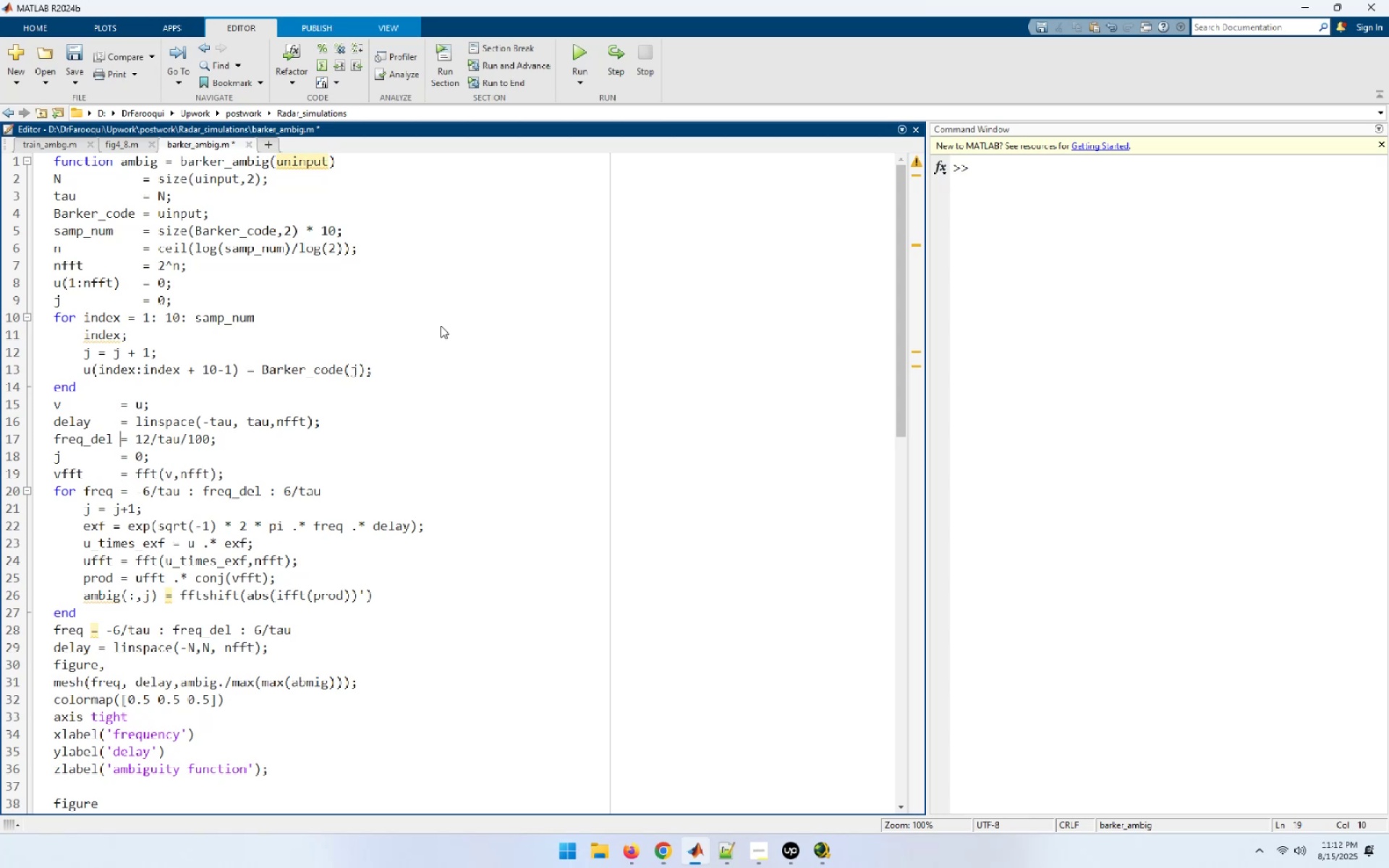 
key(ArrowUp)
 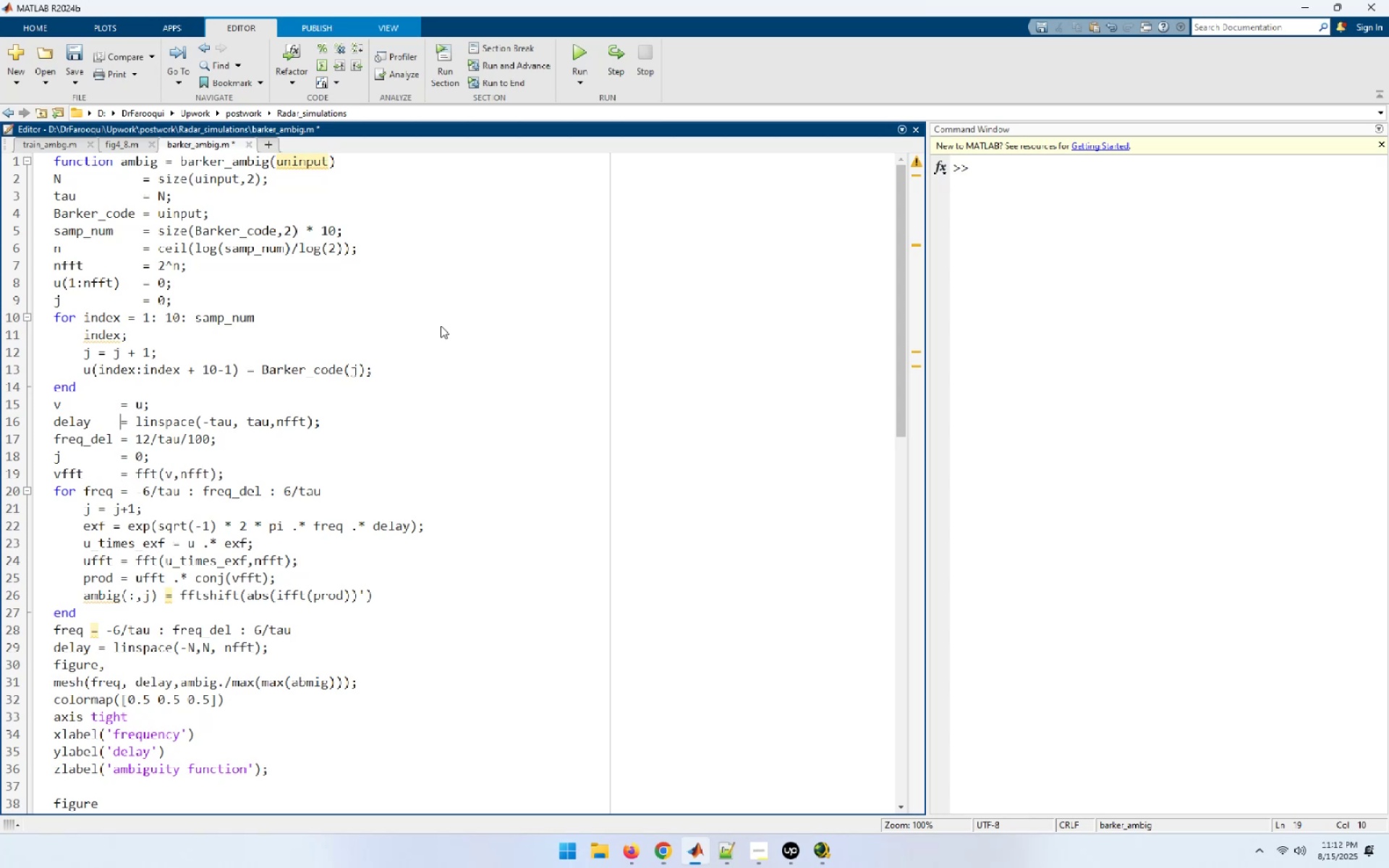 
key(ArrowUp)
 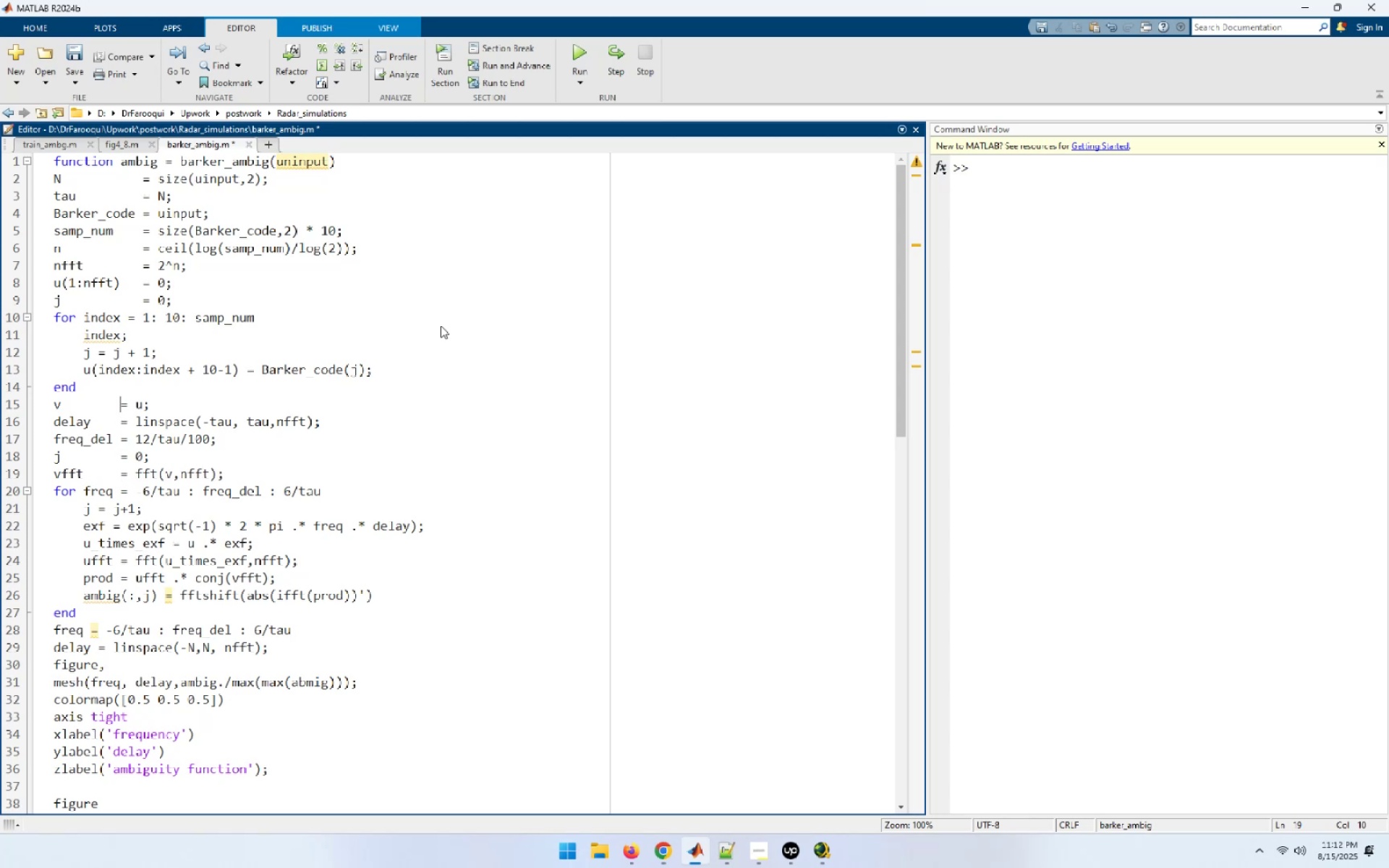 
key(ArrowUp)
 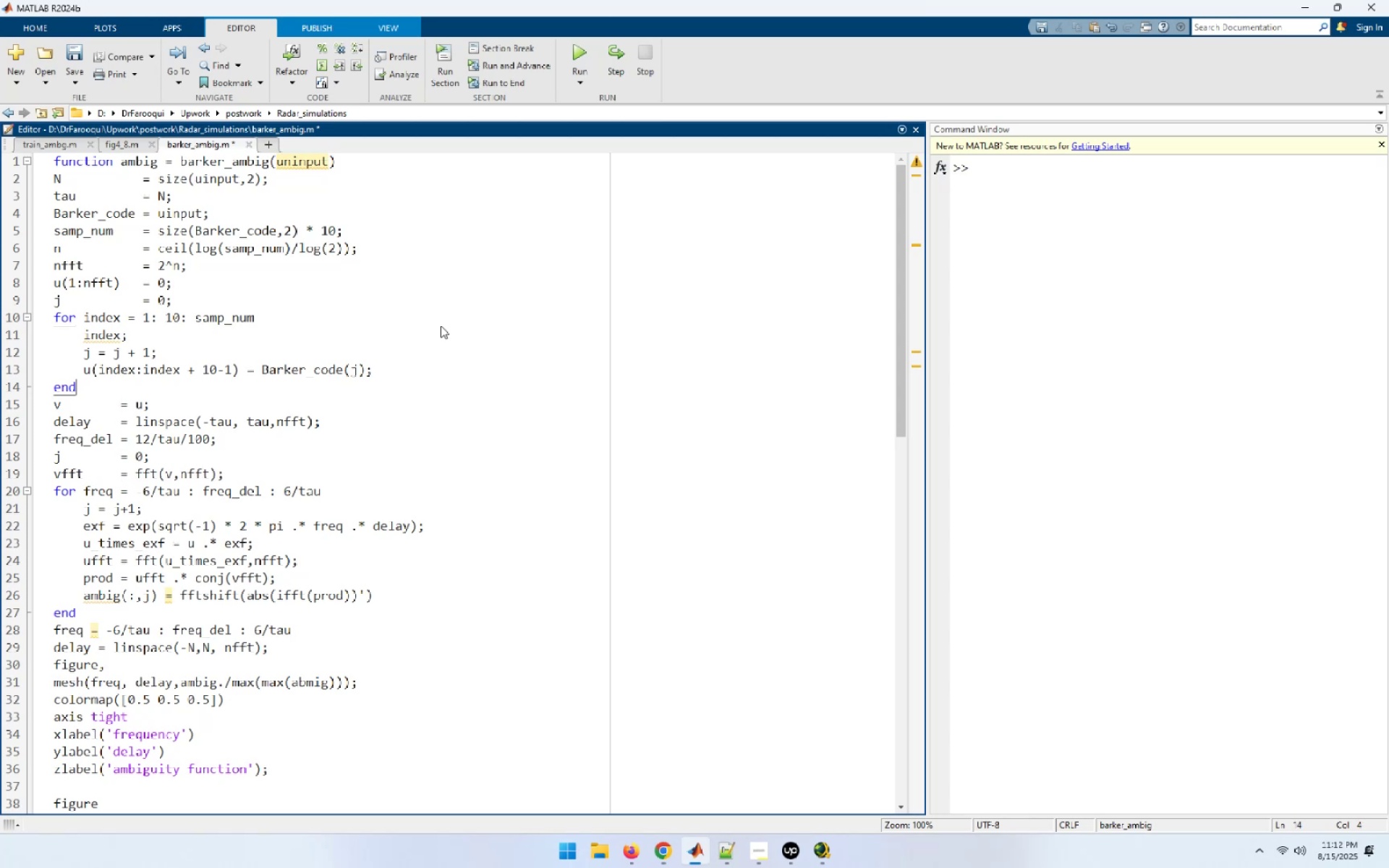 
key(NumpadEnter)
 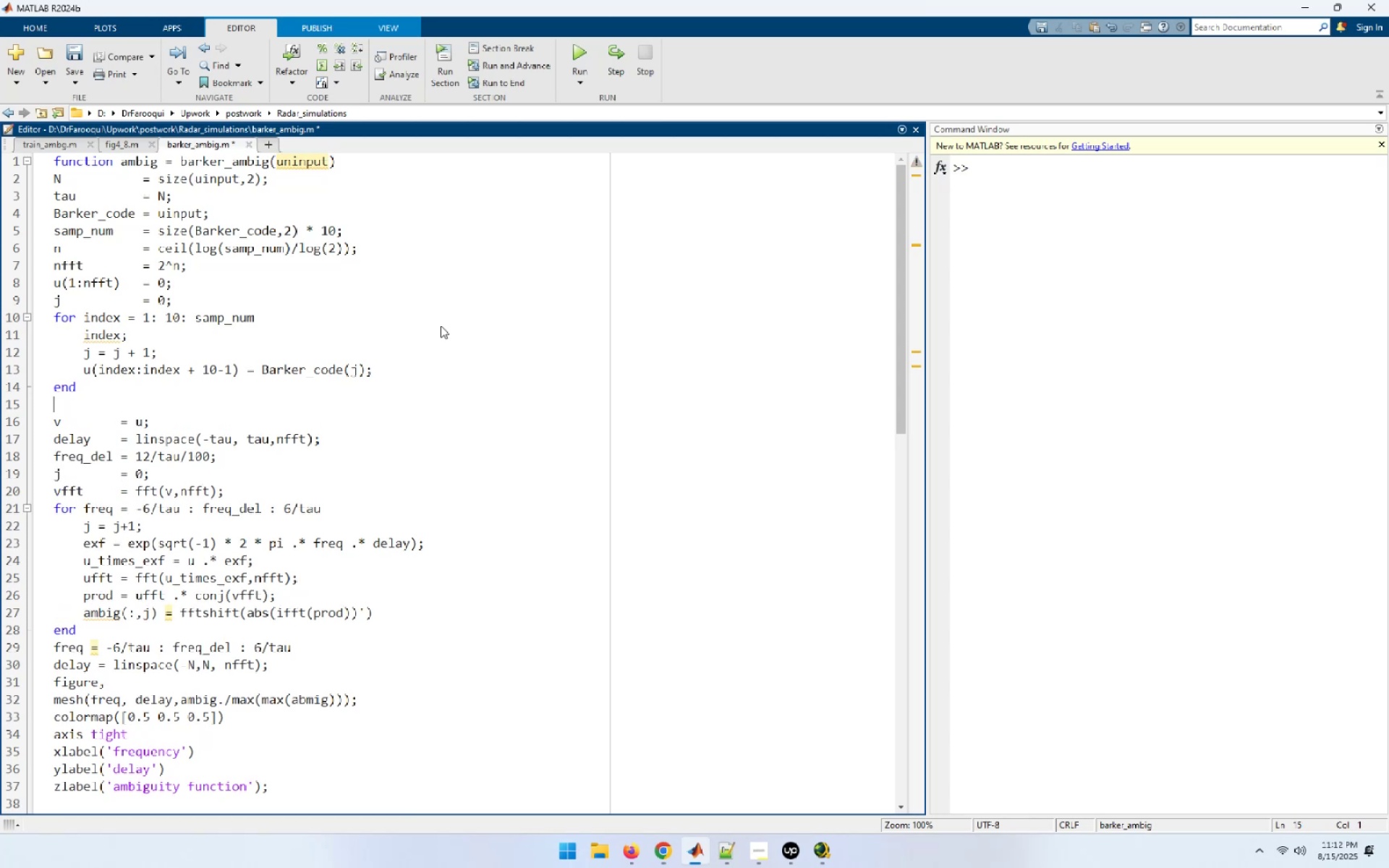 
key(ArrowDown)
 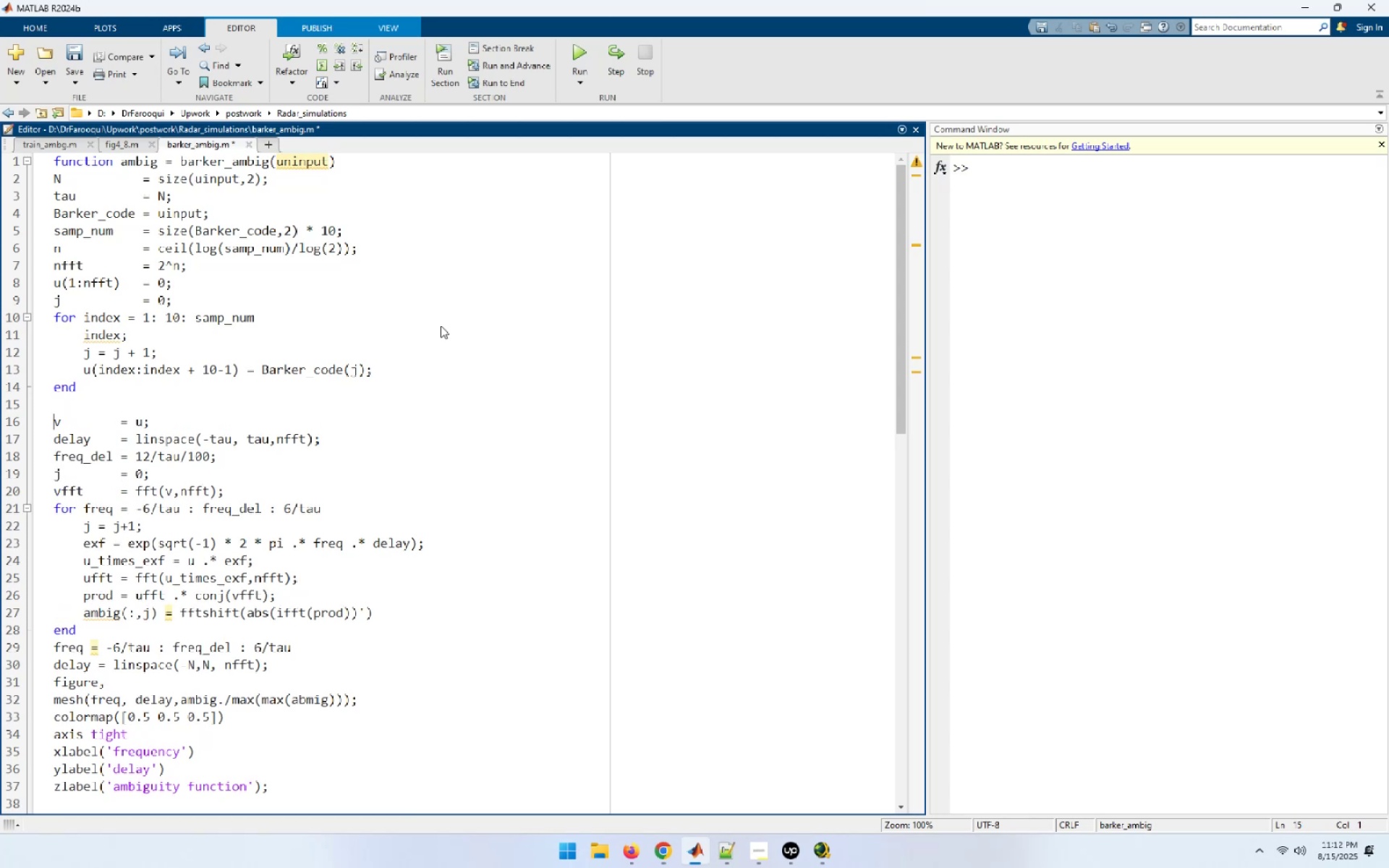 
key(ArrowDown)
 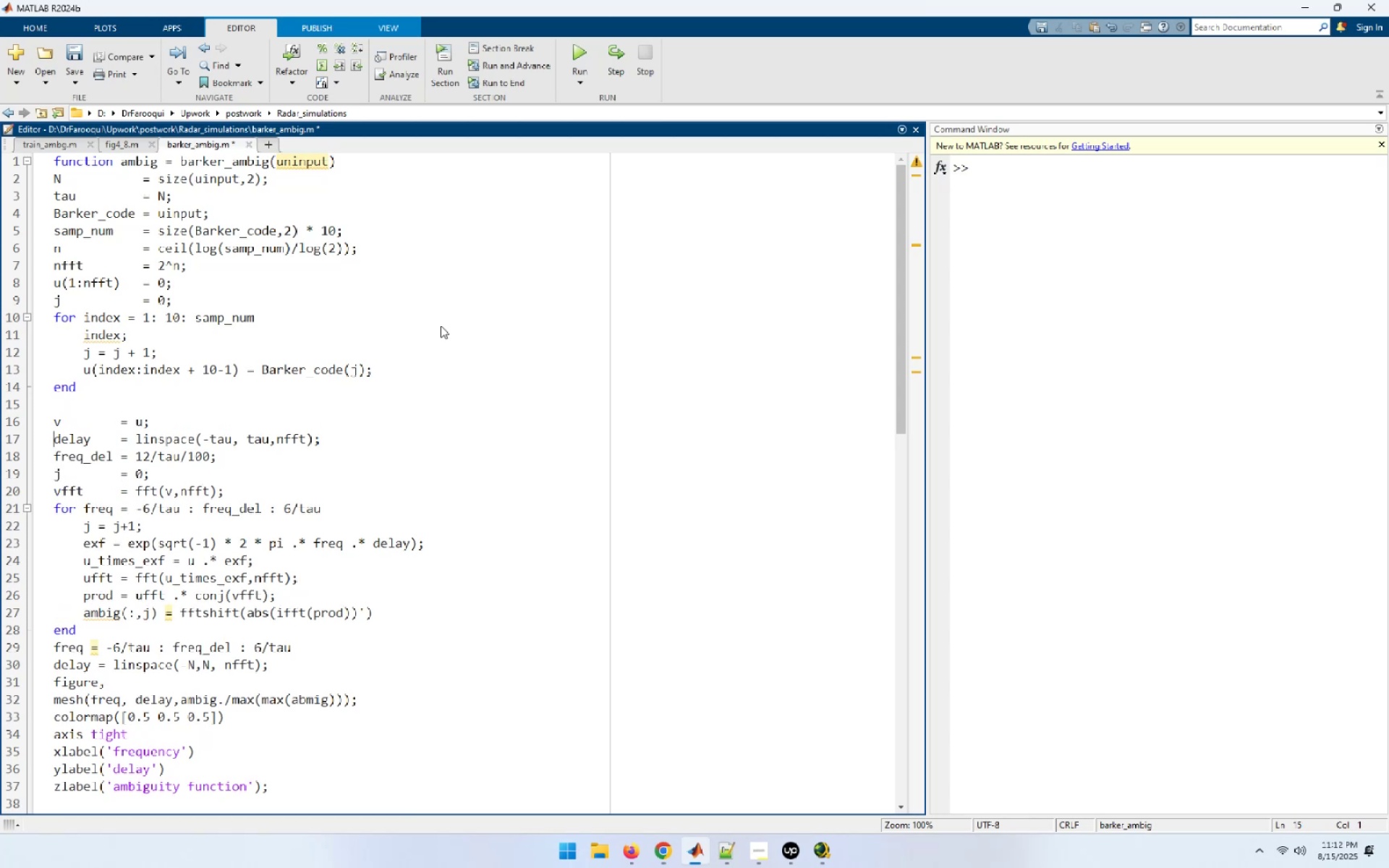 
key(ArrowDown)
 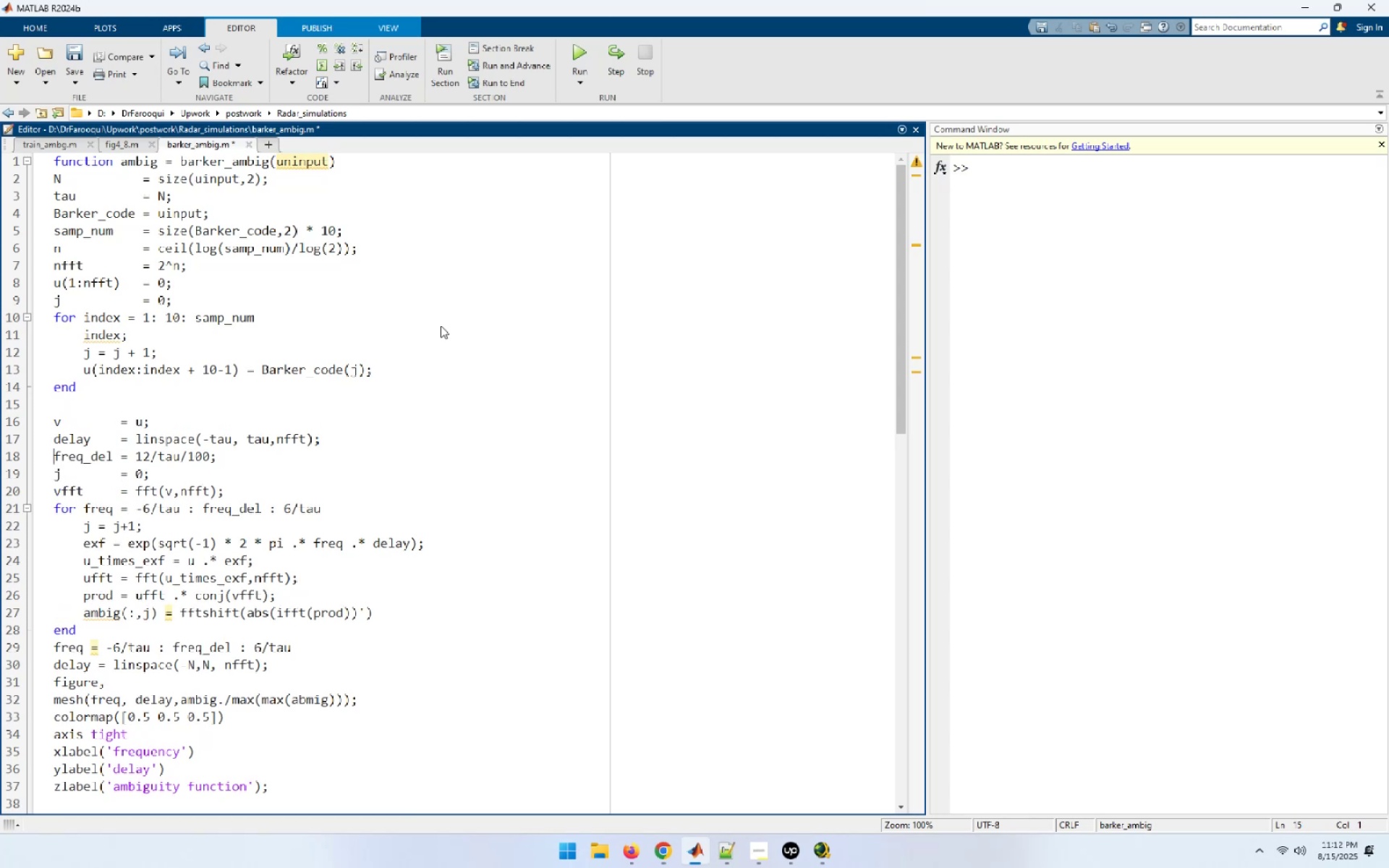 
key(ArrowDown)
 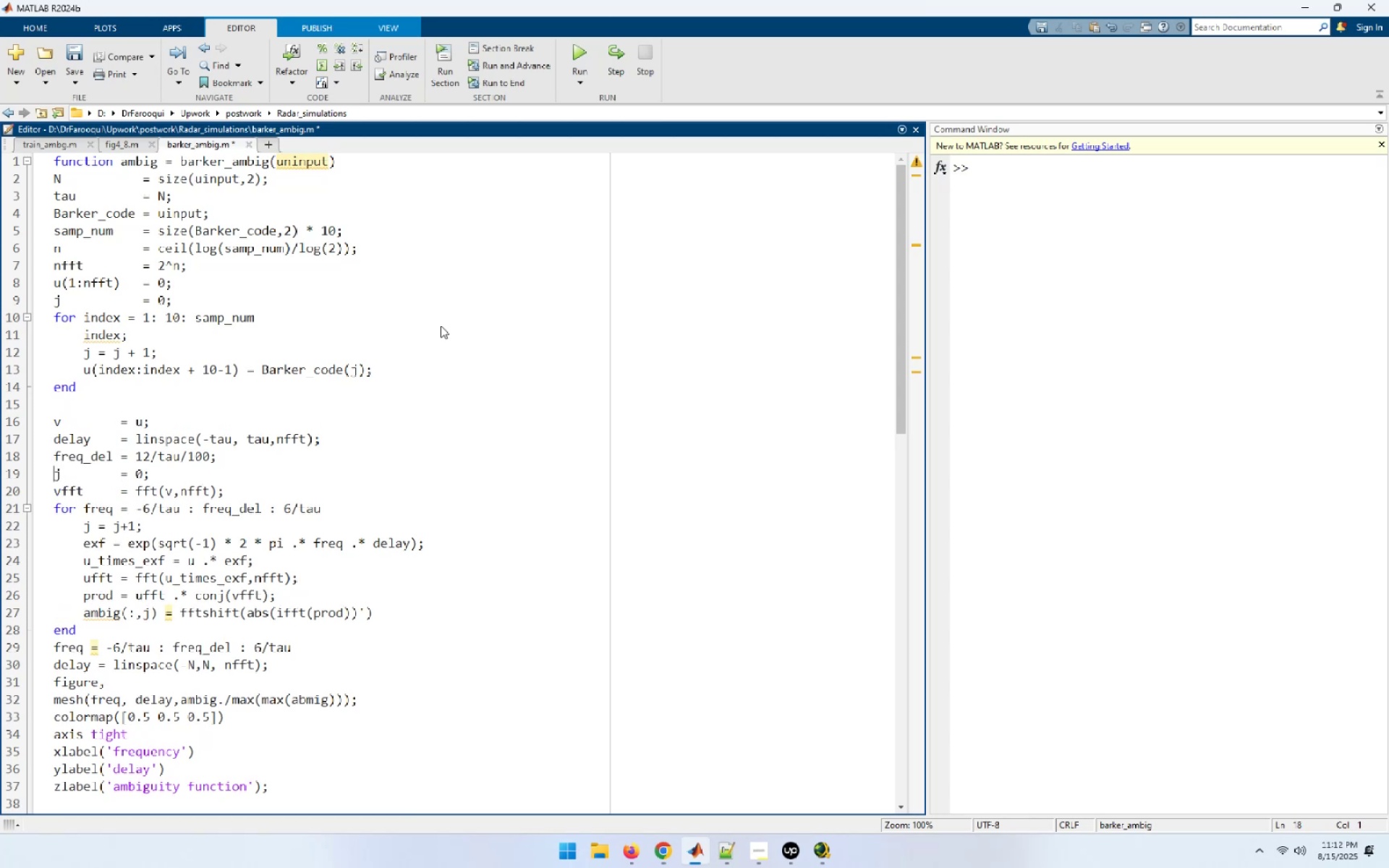 
key(ArrowDown)
 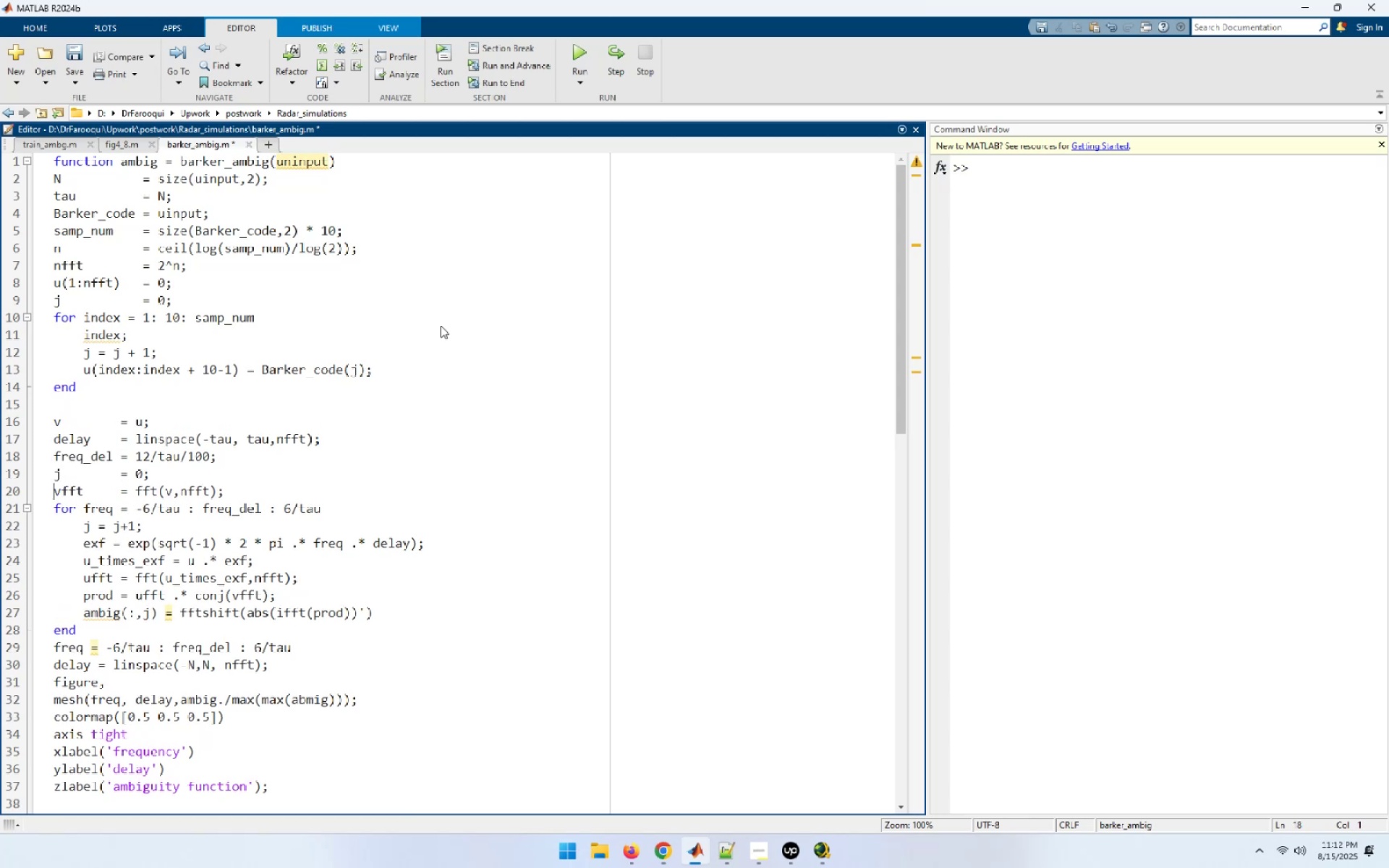 
key(ArrowDown)
 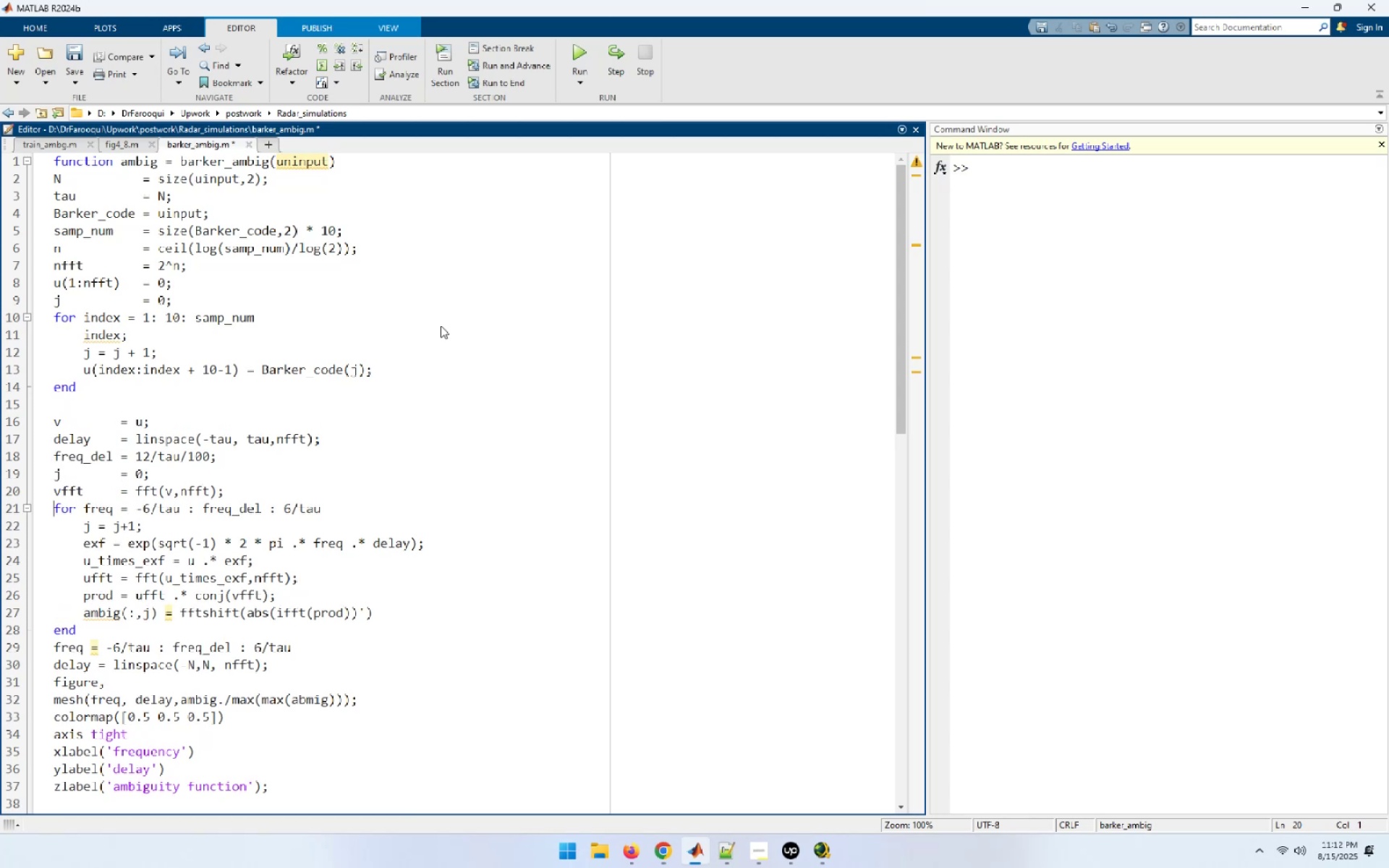 
key(NumpadEnter)
 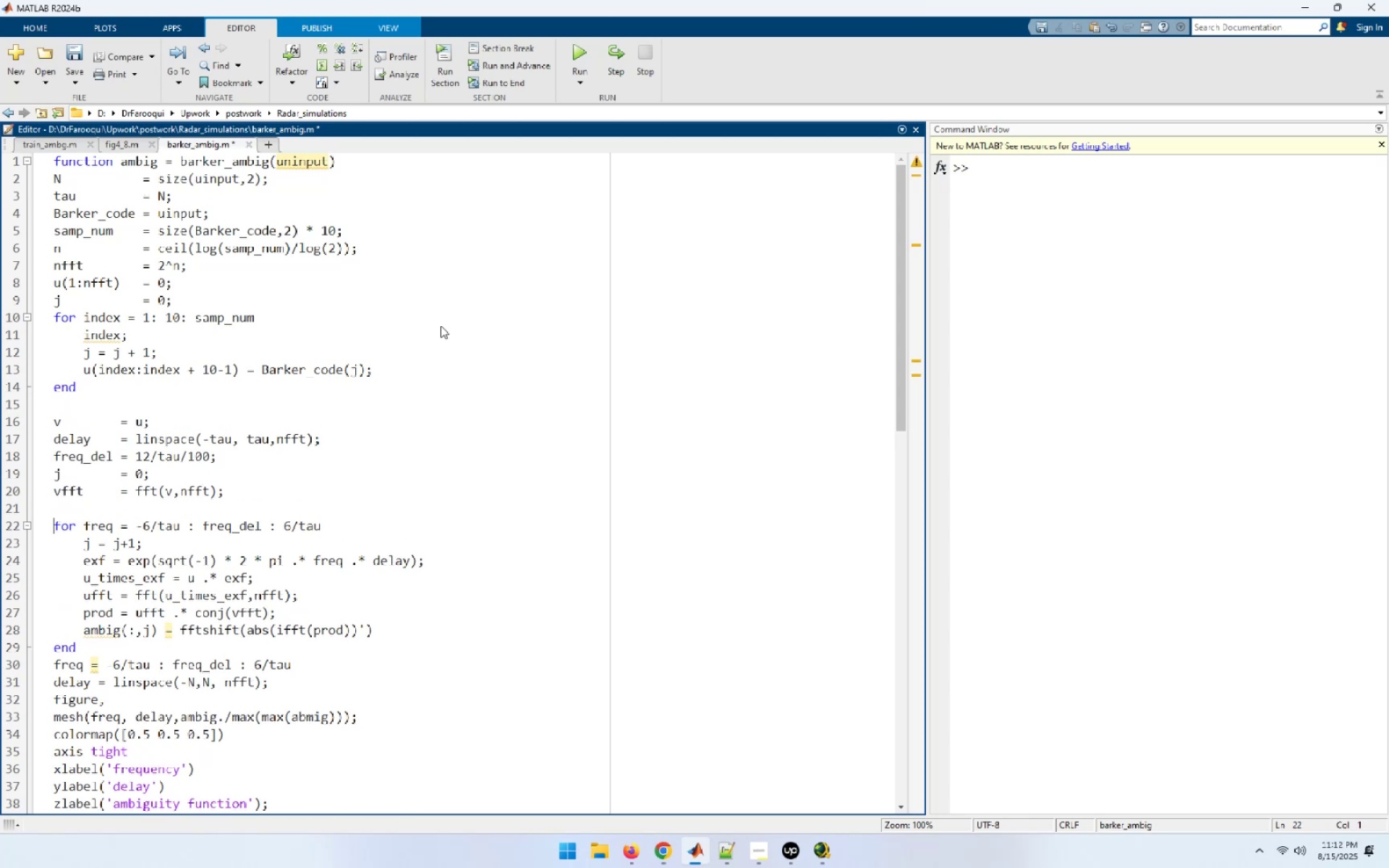 
hold_key(key=ArrowRight, duration=0.83)
 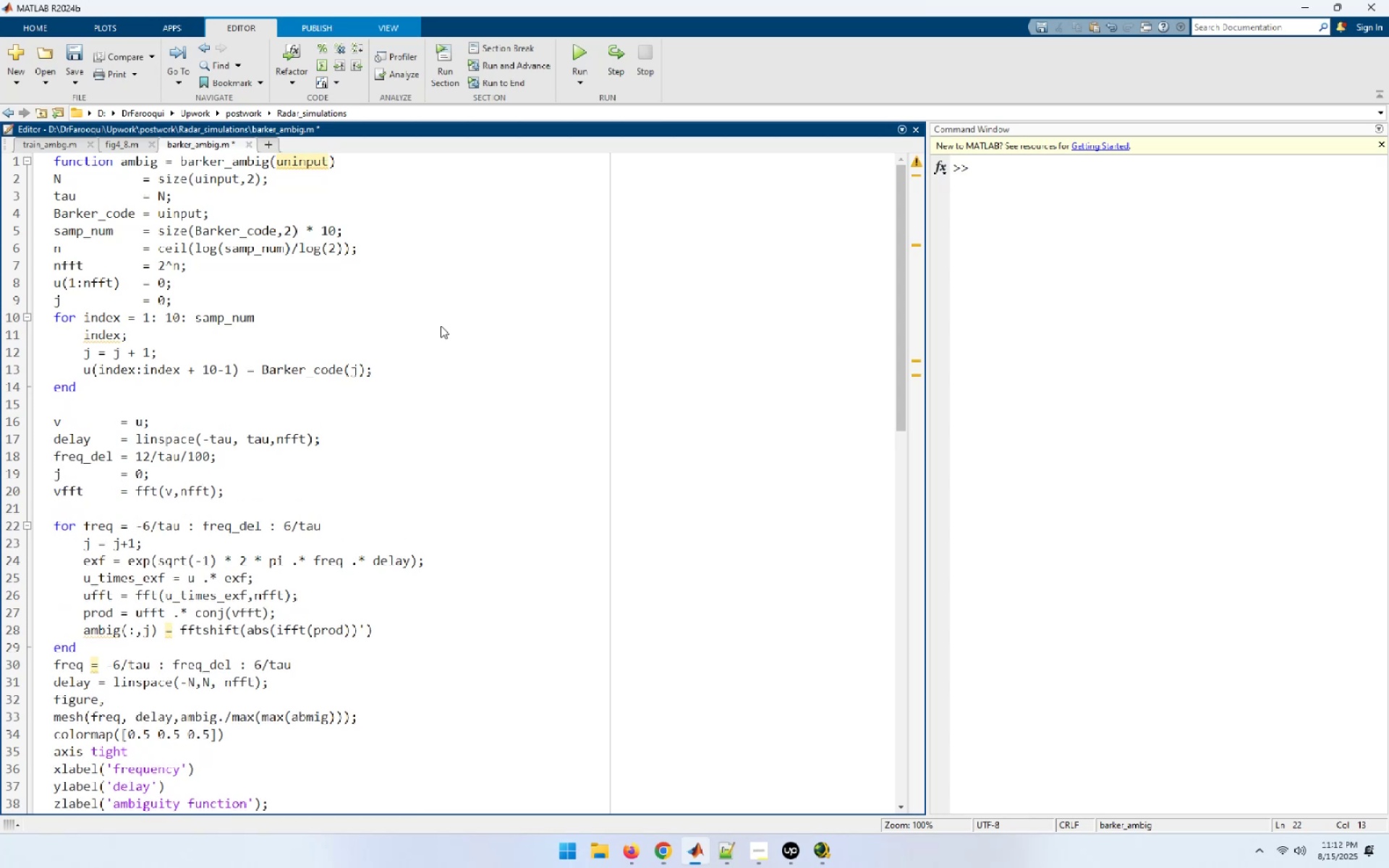 
key(ArrowDown)
 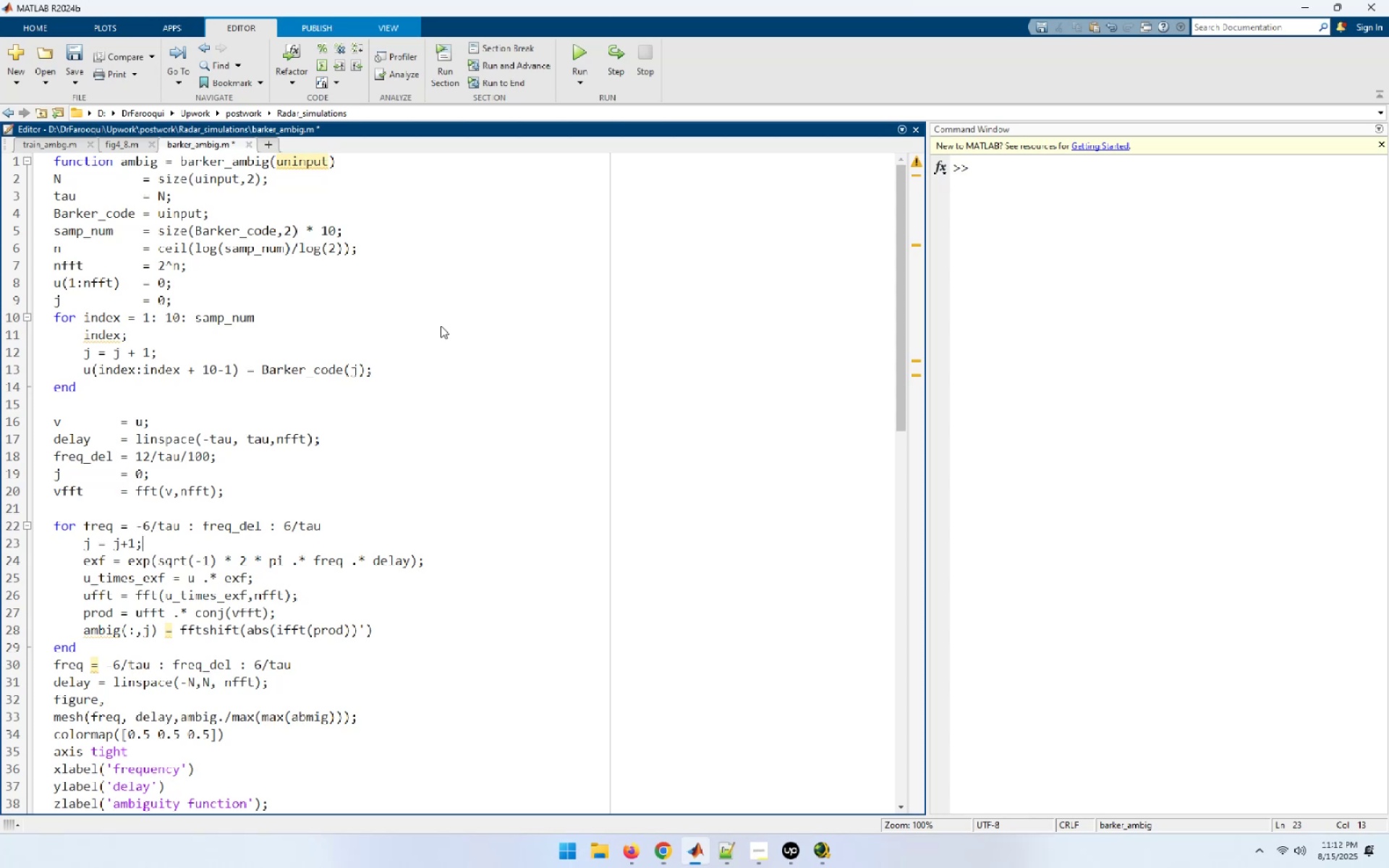 
hold_key(key=ArrowLeft, duration=0.66)
 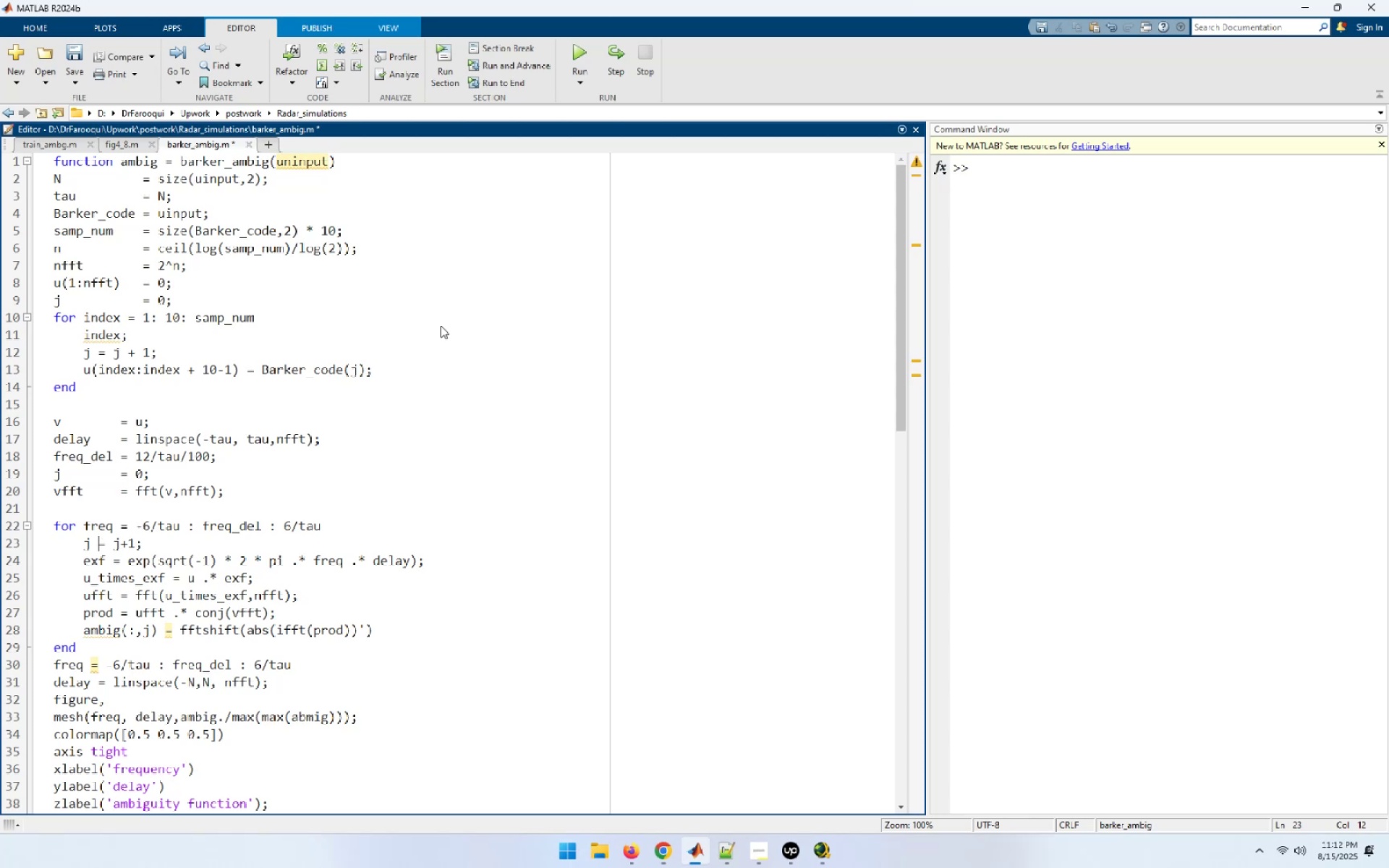 
key(ArrowLeft)
 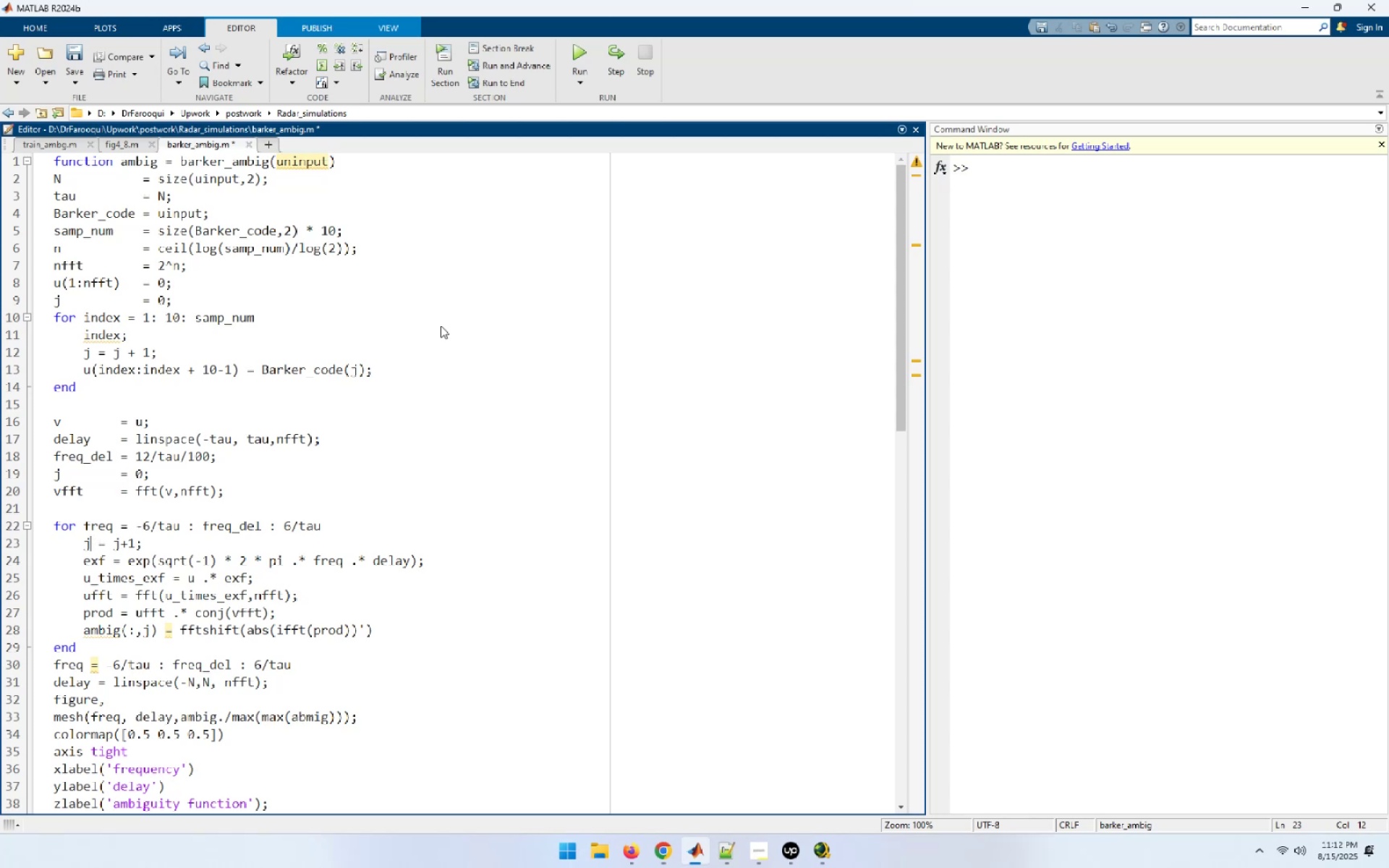 
key(ArrowRight)
 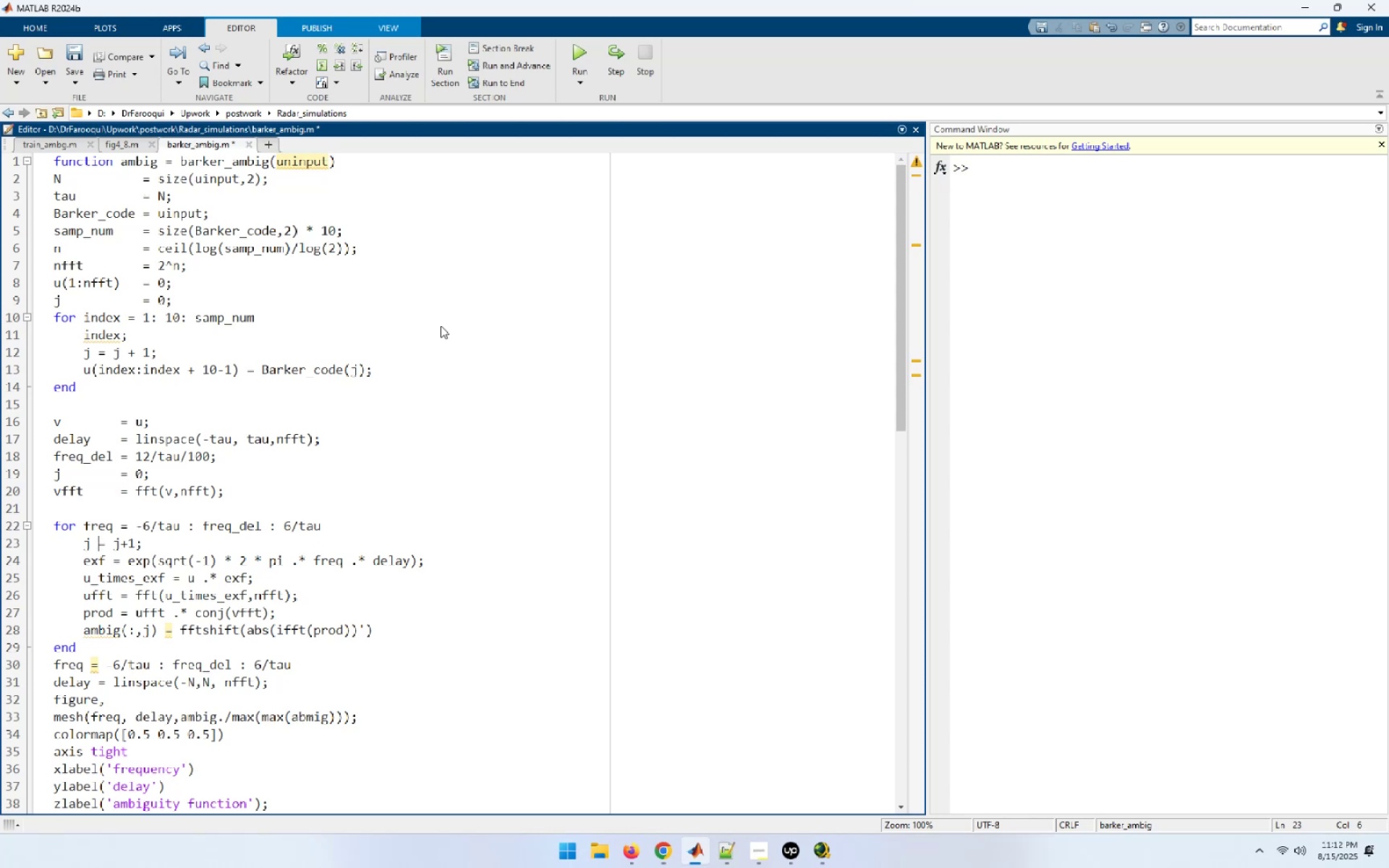 
key(Space)
 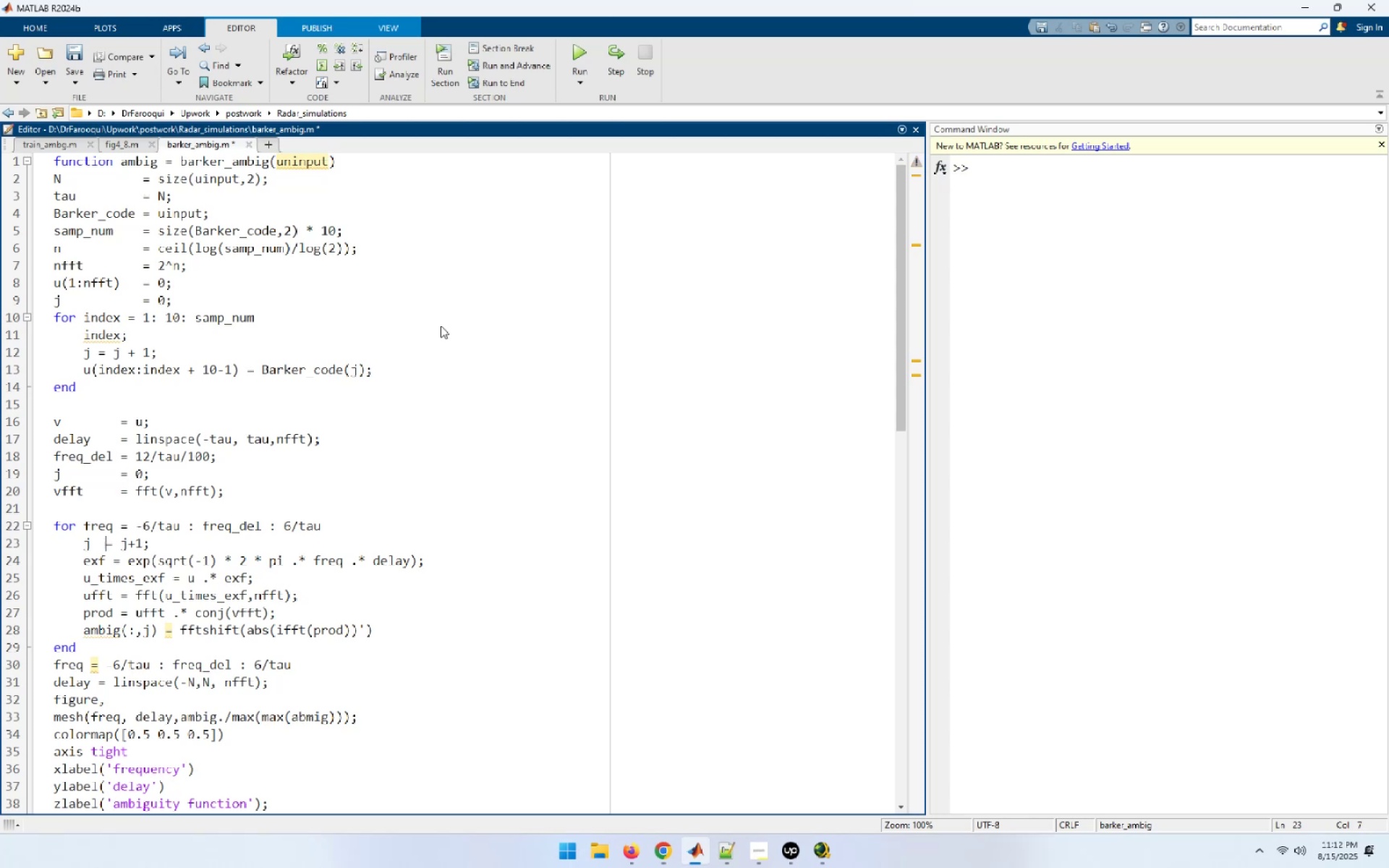 
key(Space)
 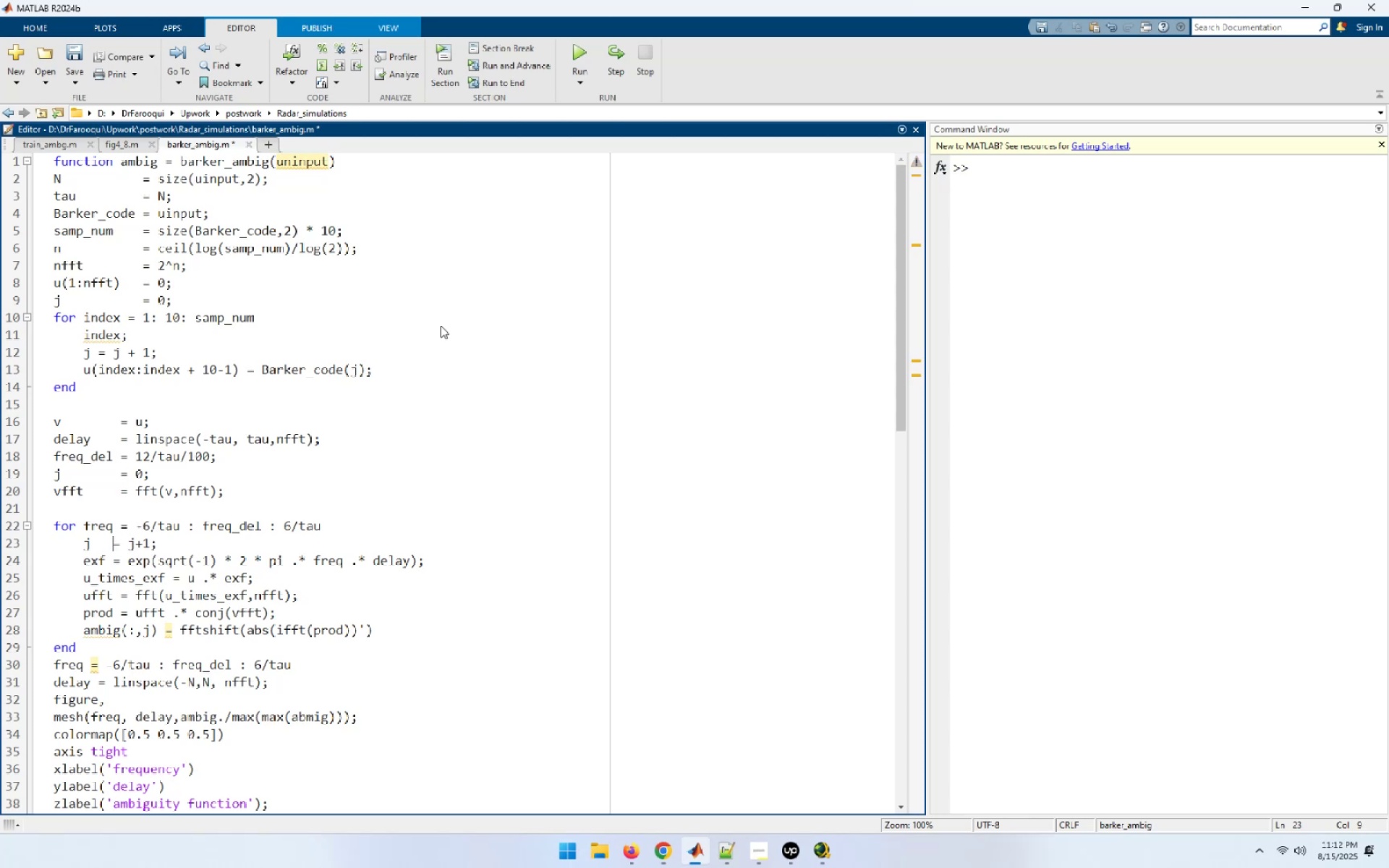 
key(ArrowDown)
 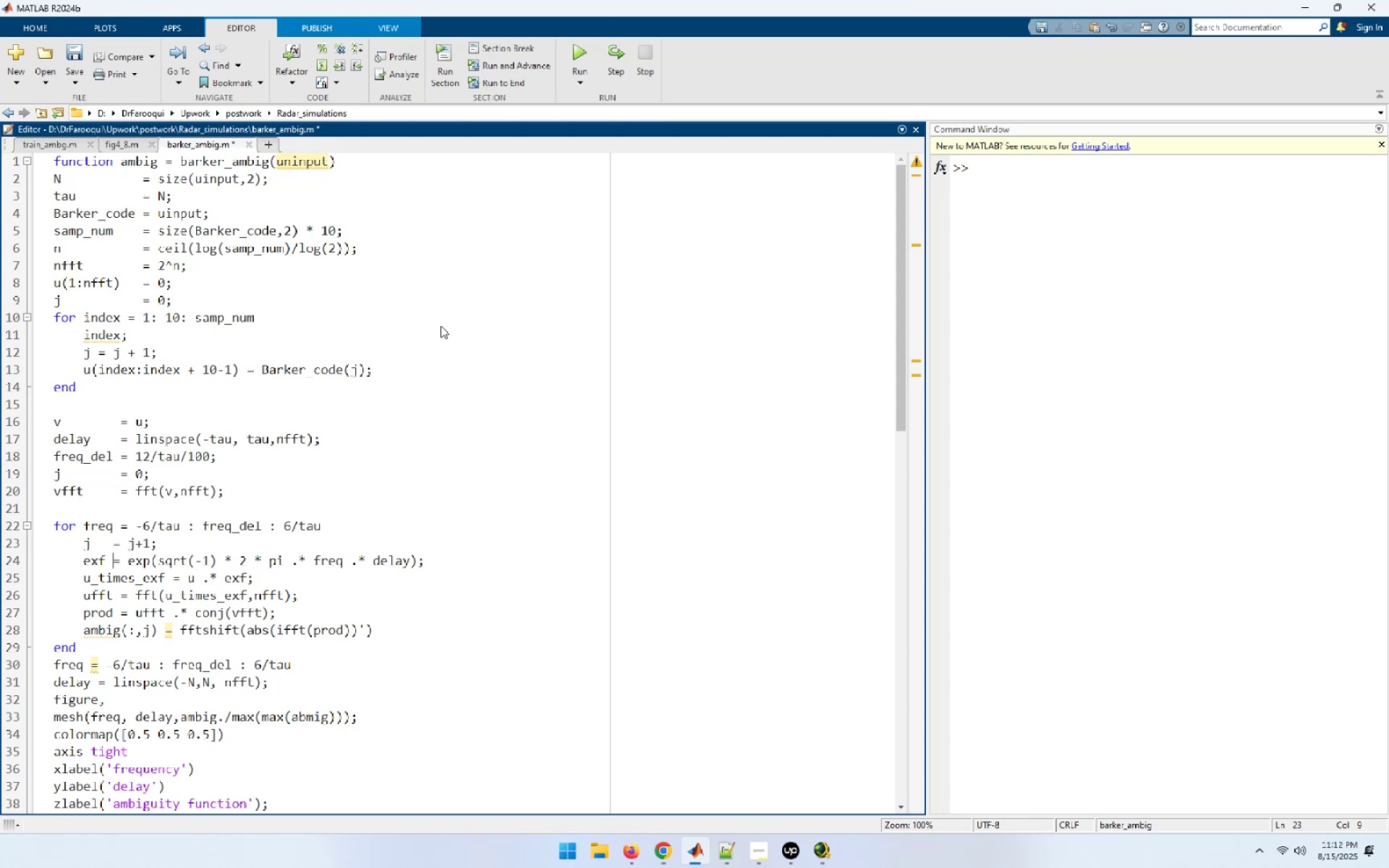 
key(Space)
 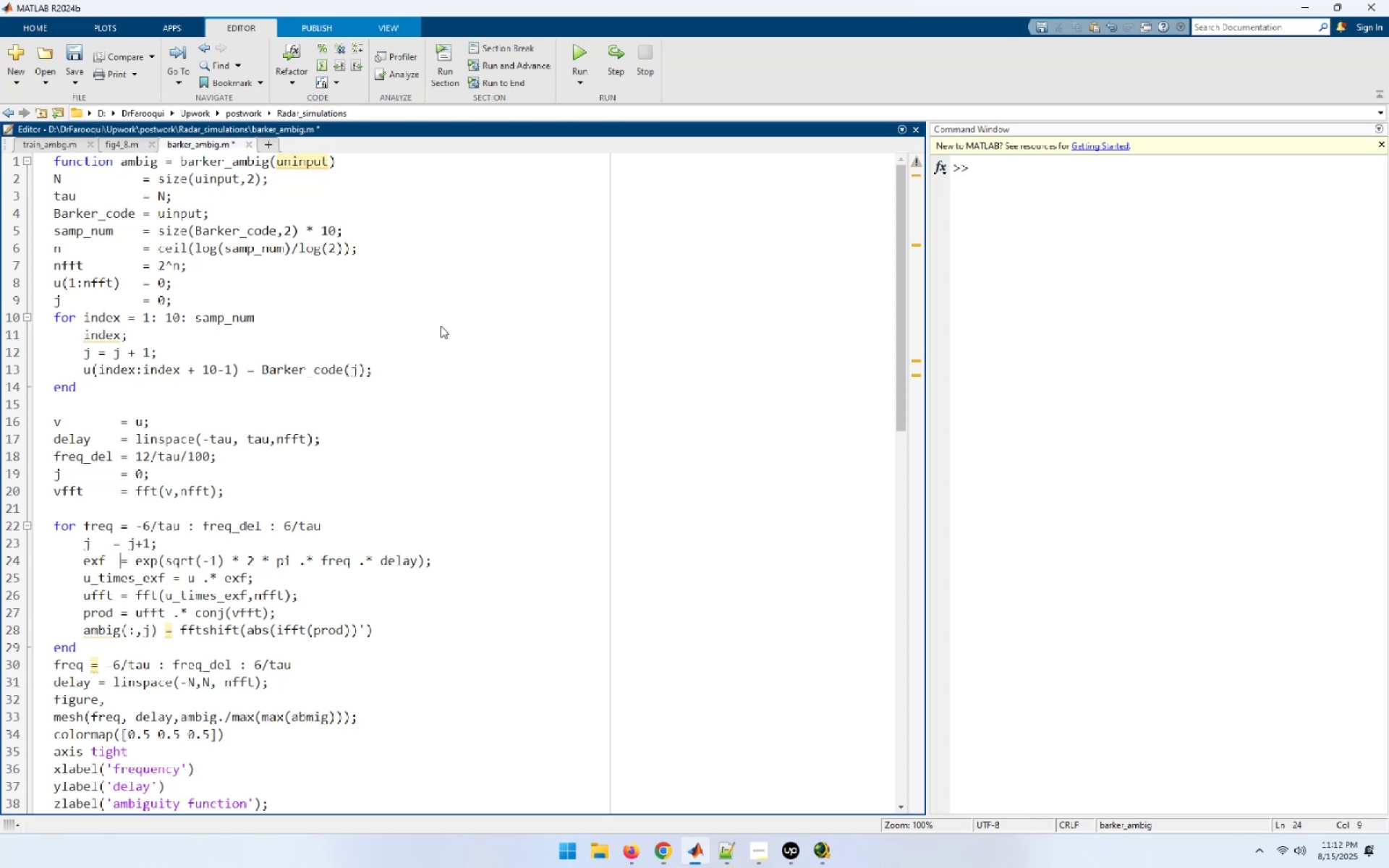 
key(Space)
 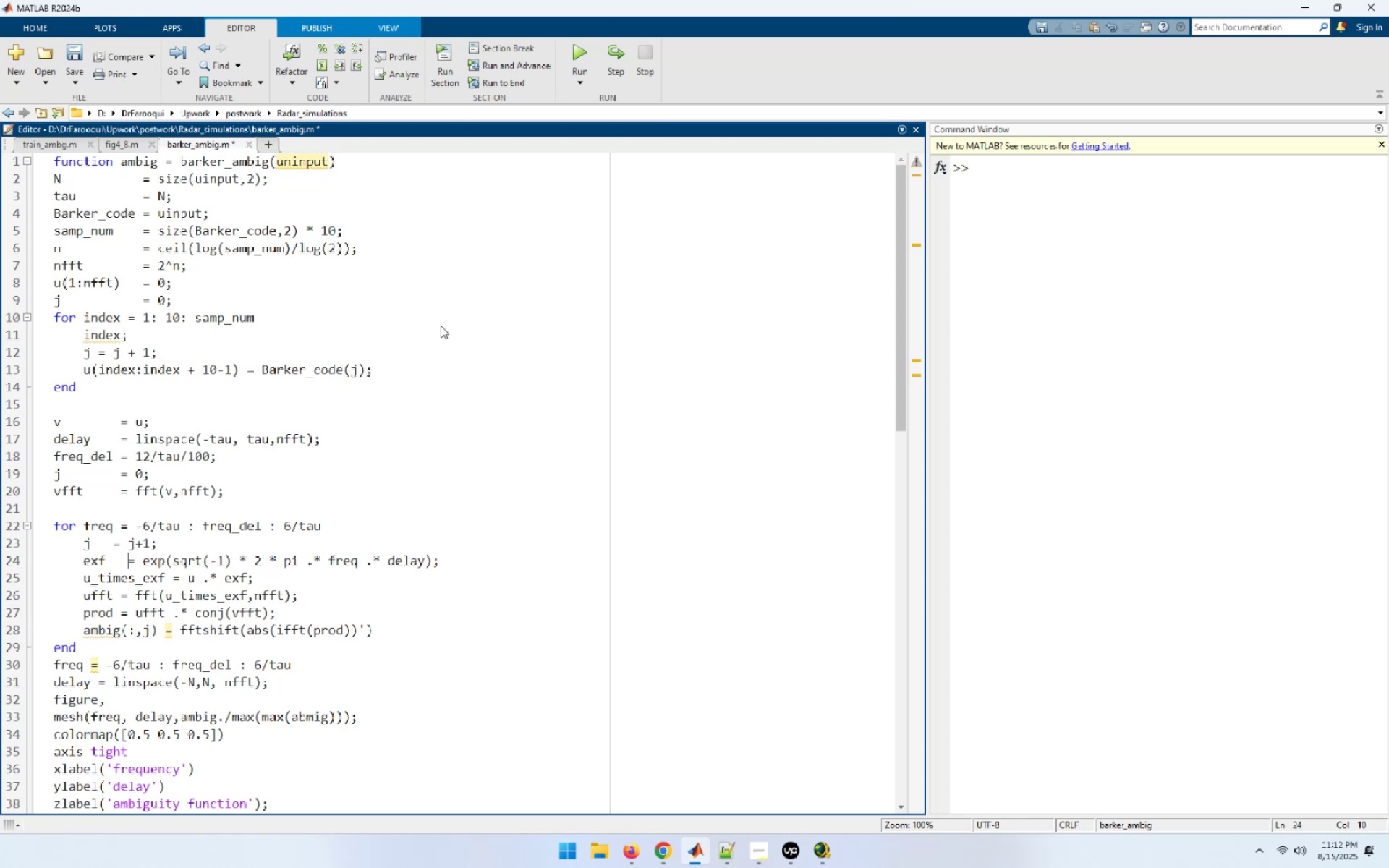 
key(Space)
 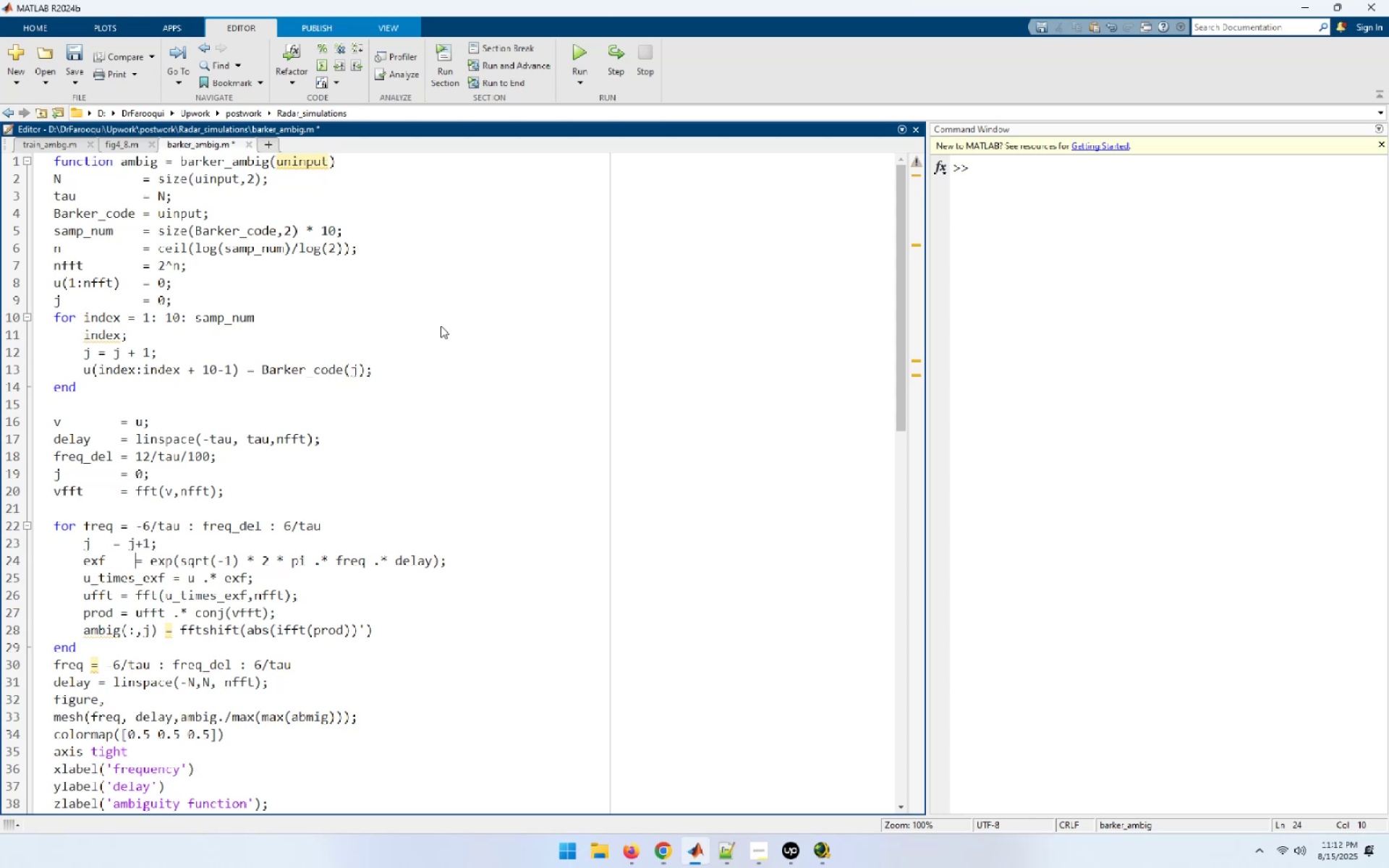 
key(Space)
 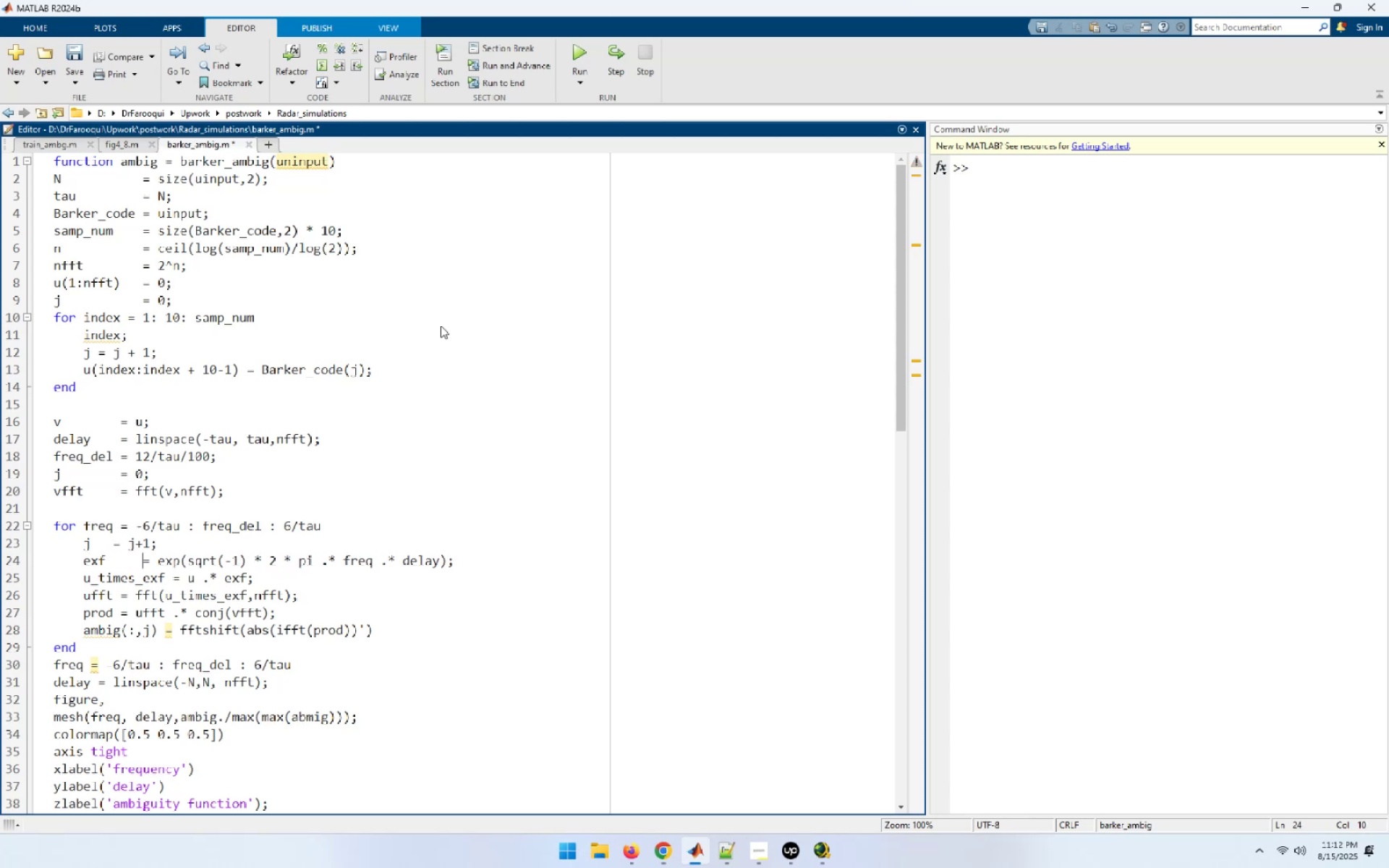 
key(Space)
 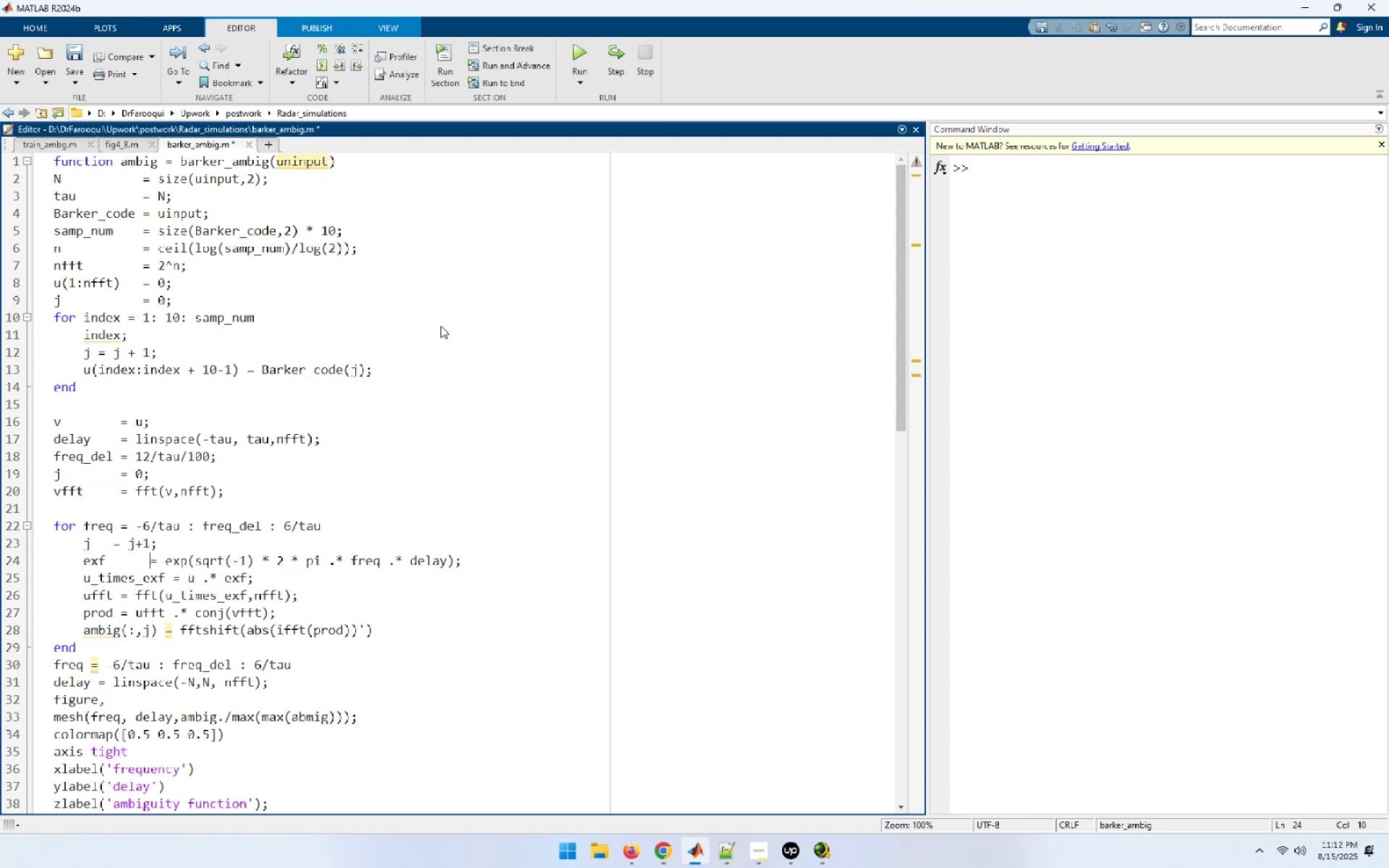 
key(Space)
 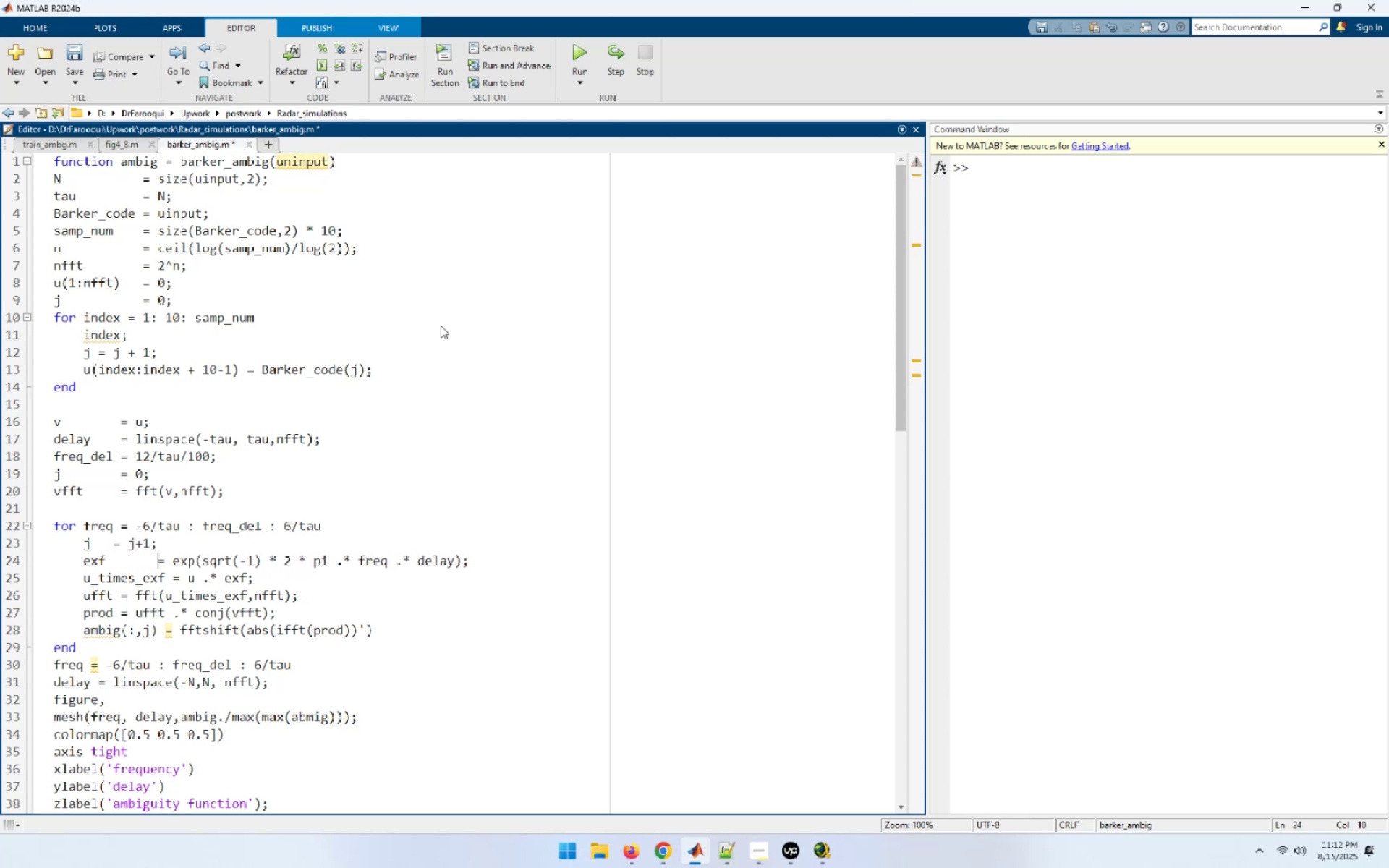 
key(Space)
 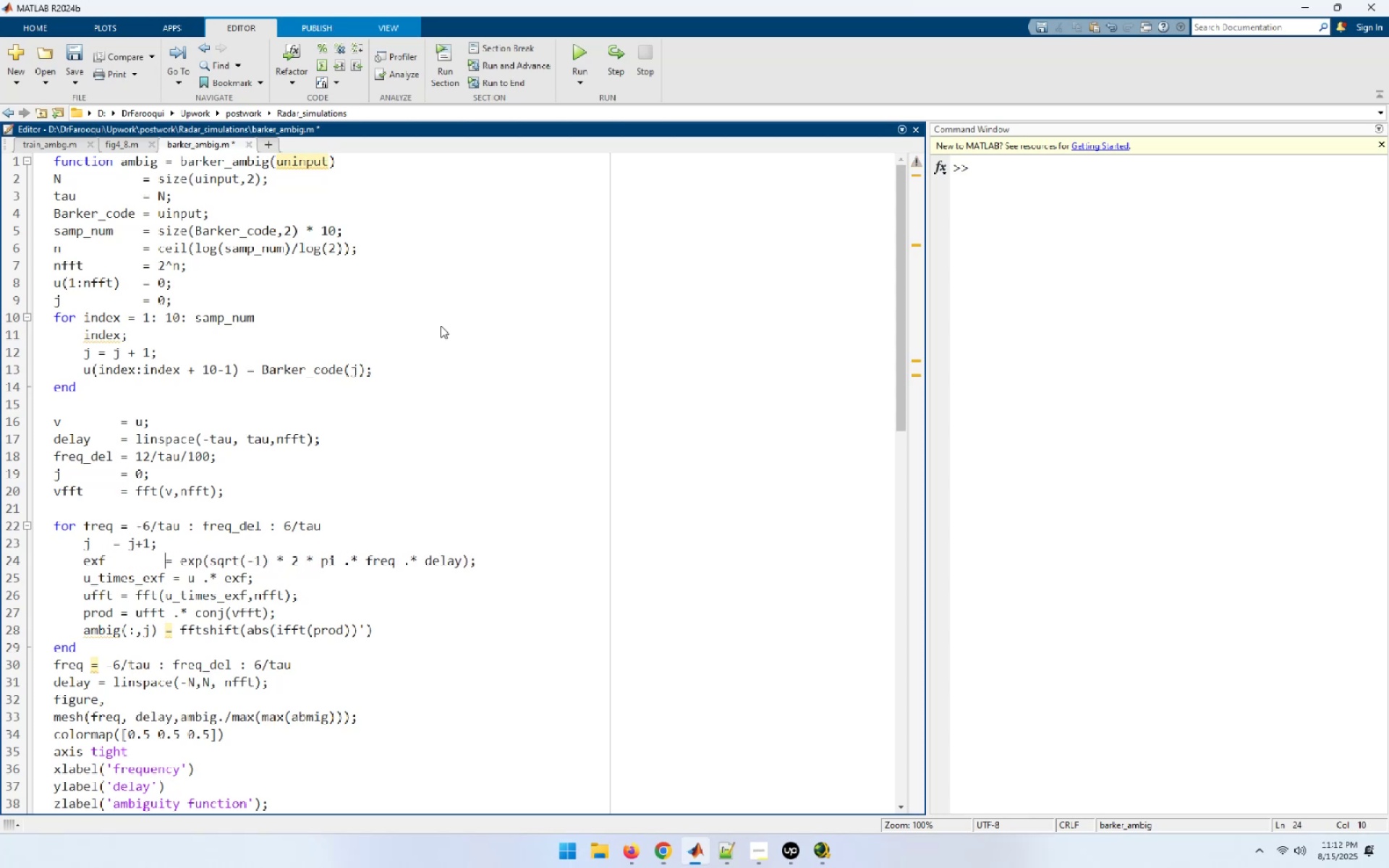 
key(Space)
 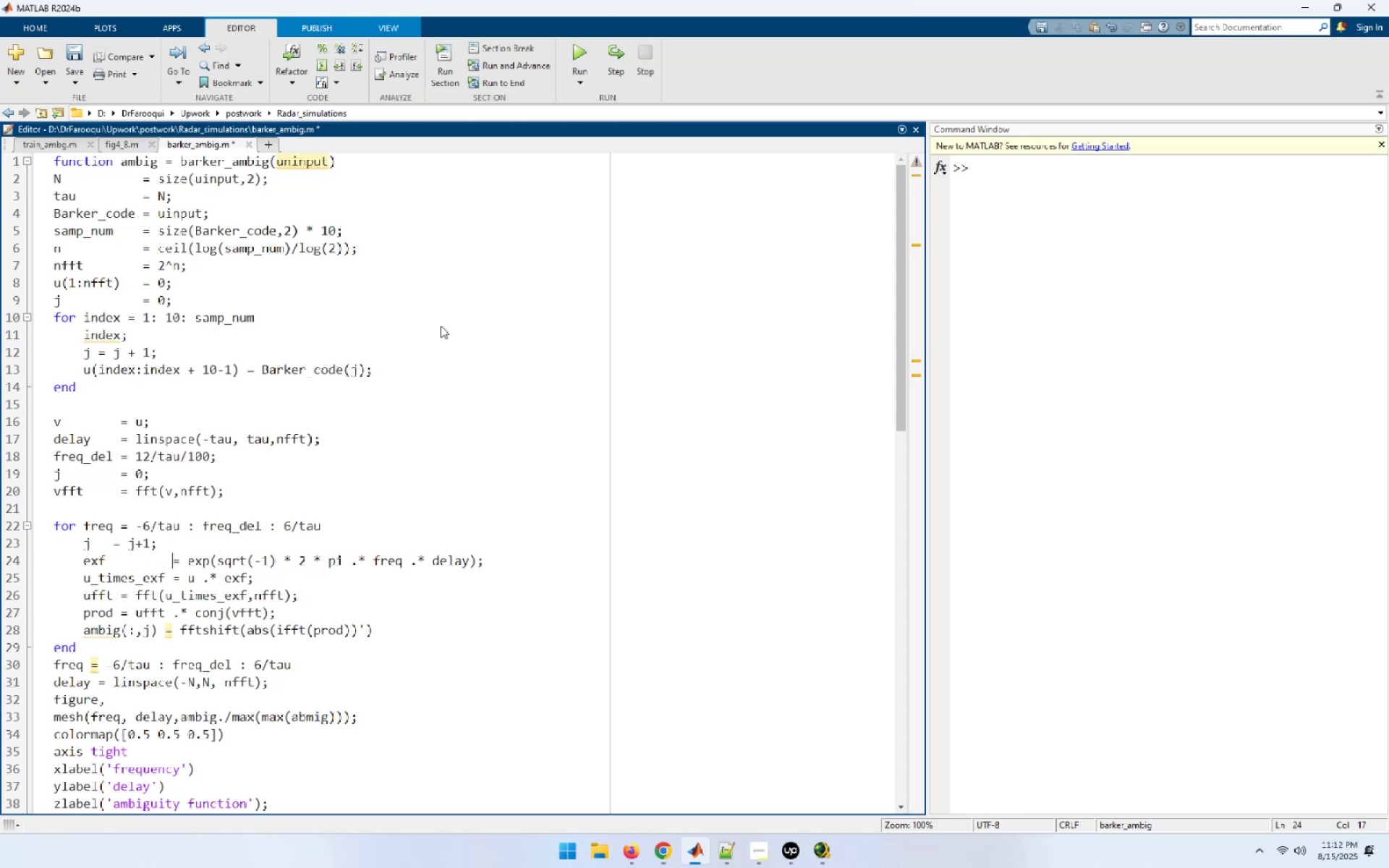 
hold_key(key=ArrowLeft, duration=0.74)
 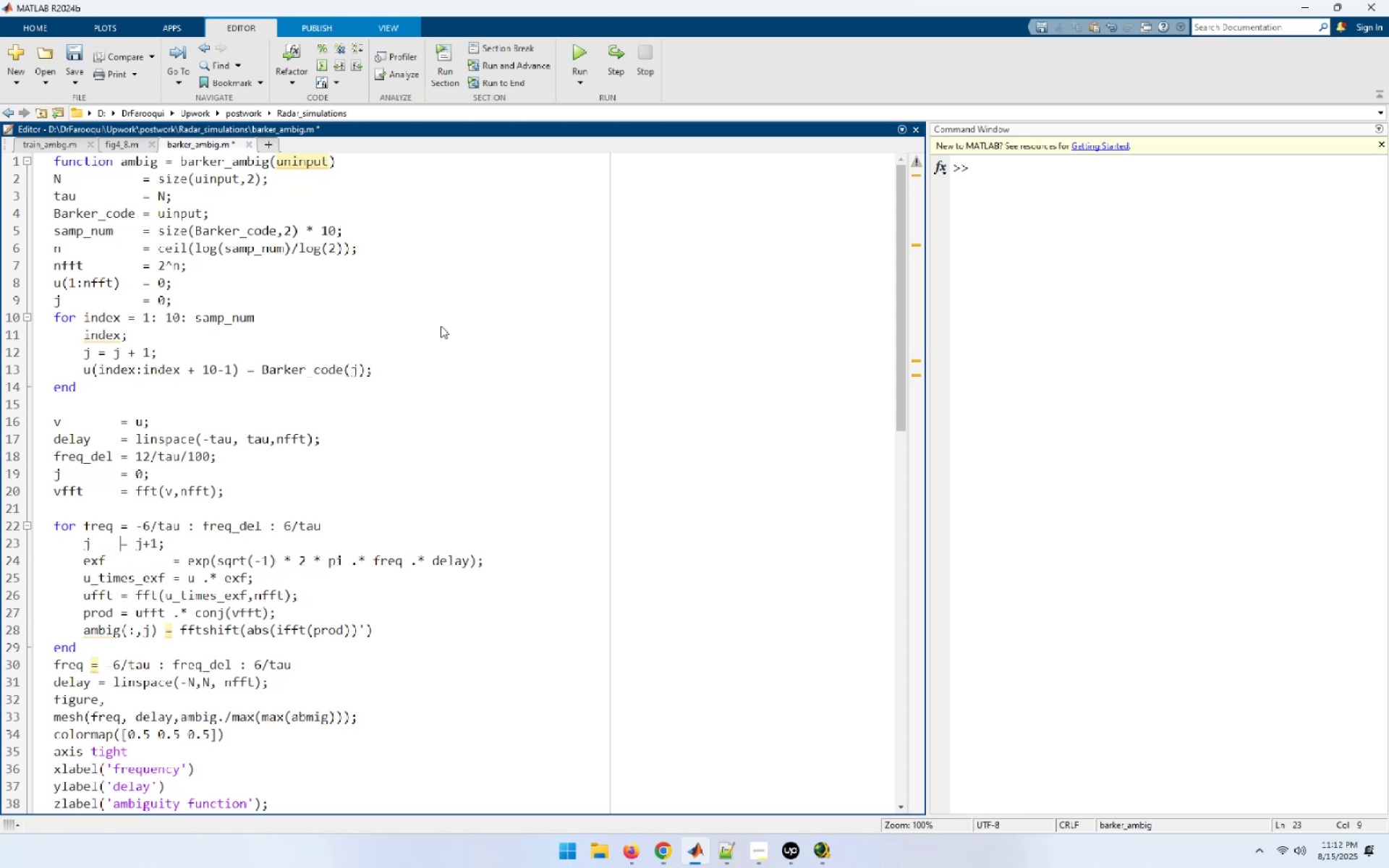 
key(ArrowUp)
 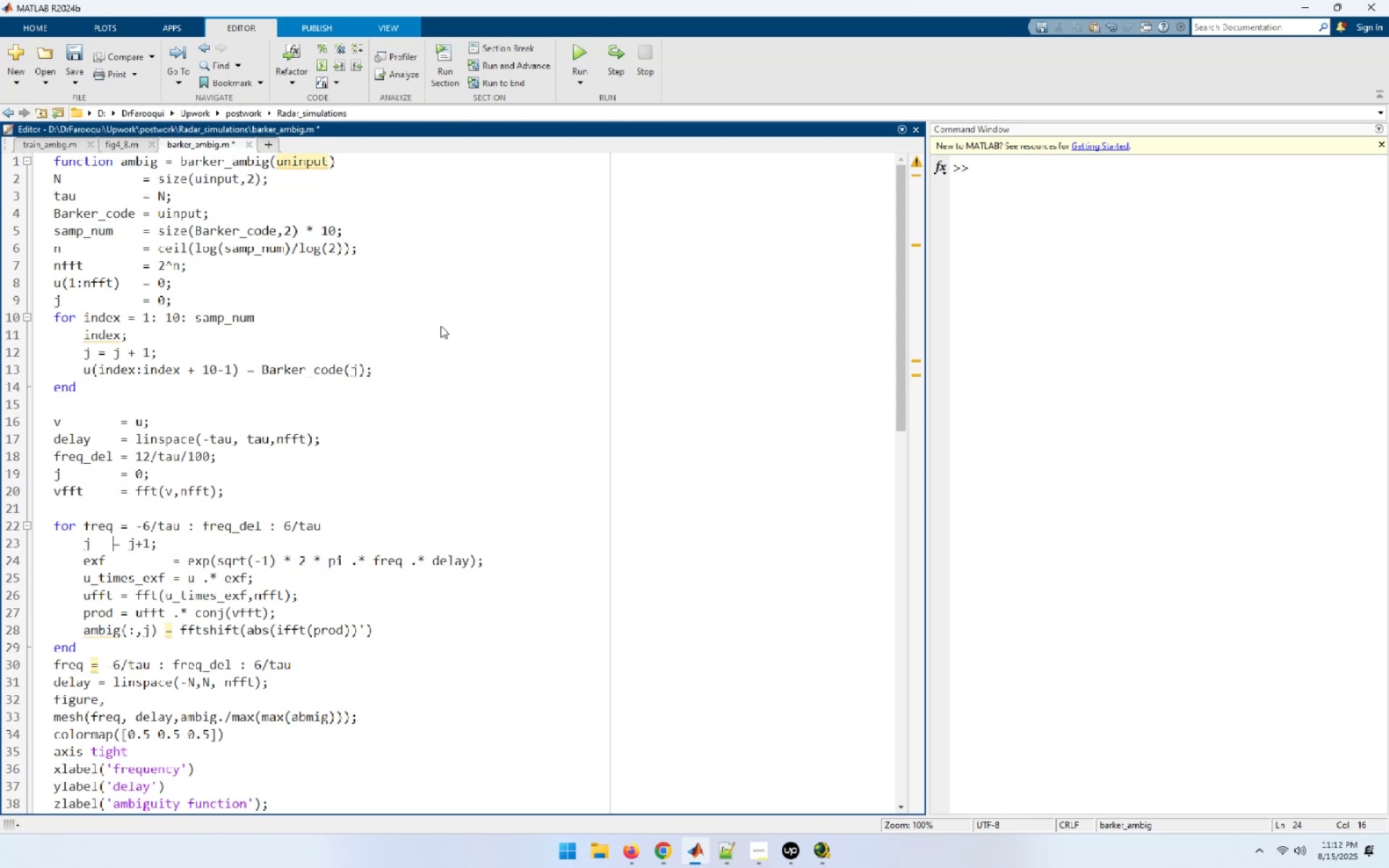 
key(Space)
 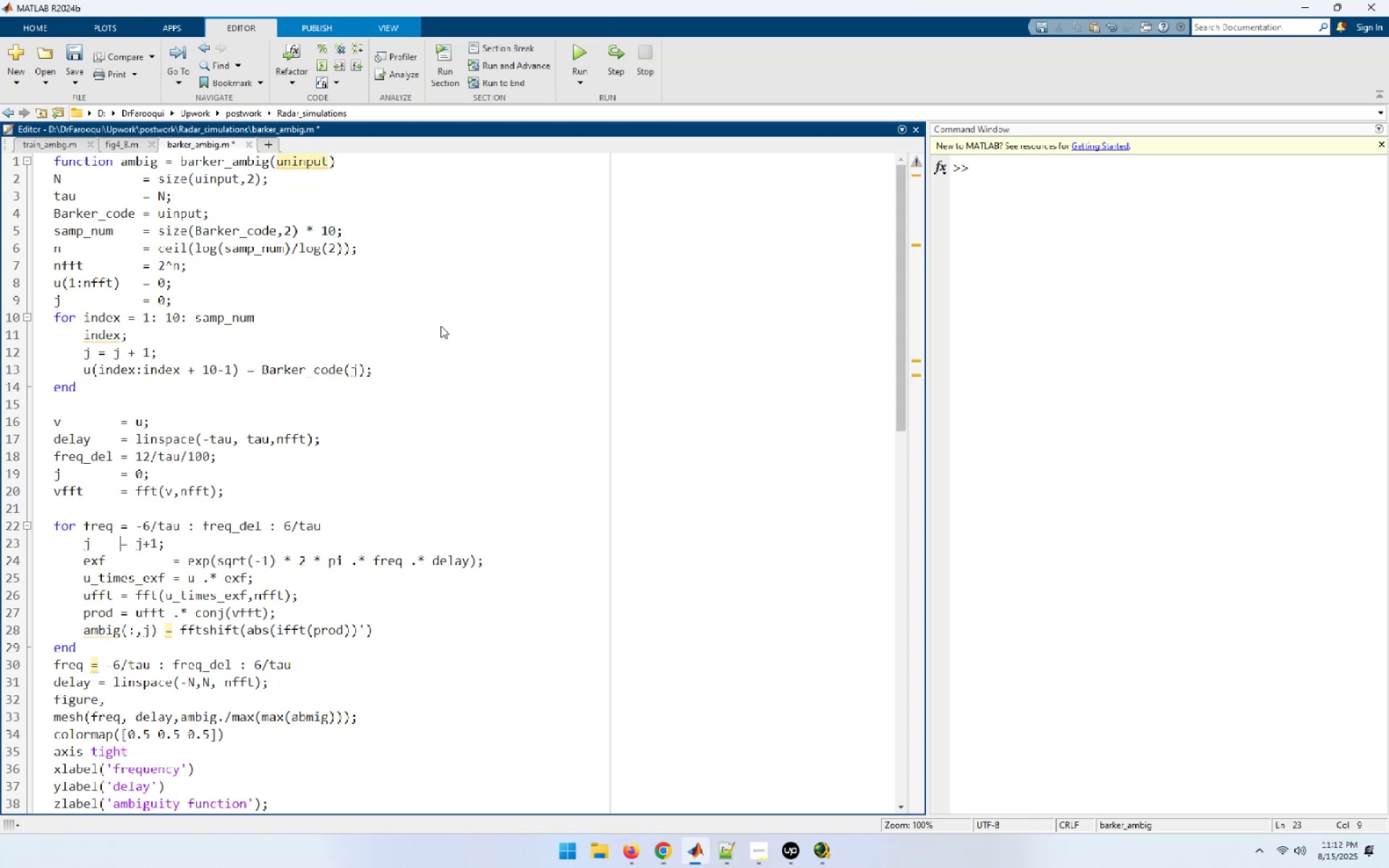 
key(Space)
 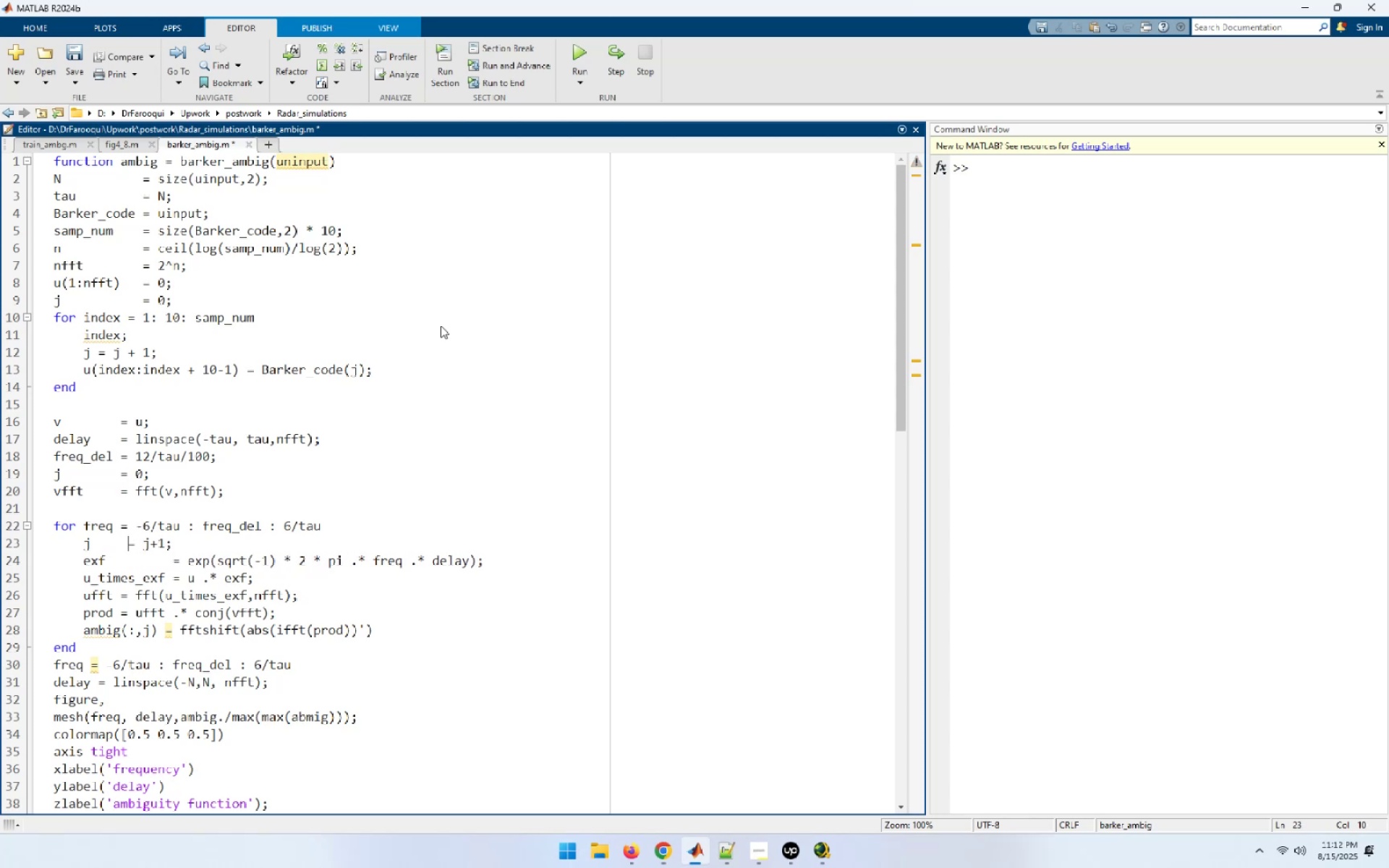 
key(Space)
 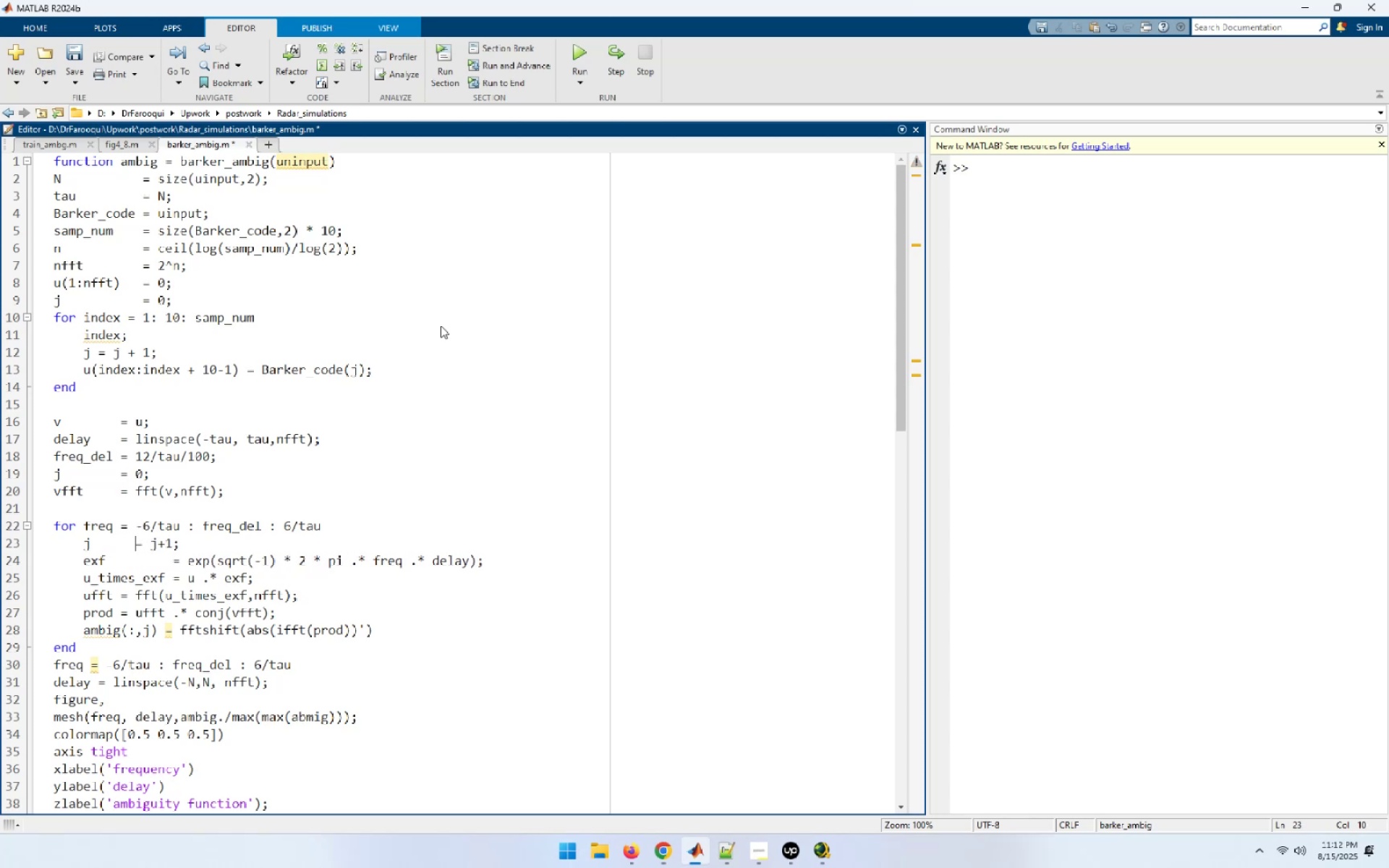 
key(Space)
 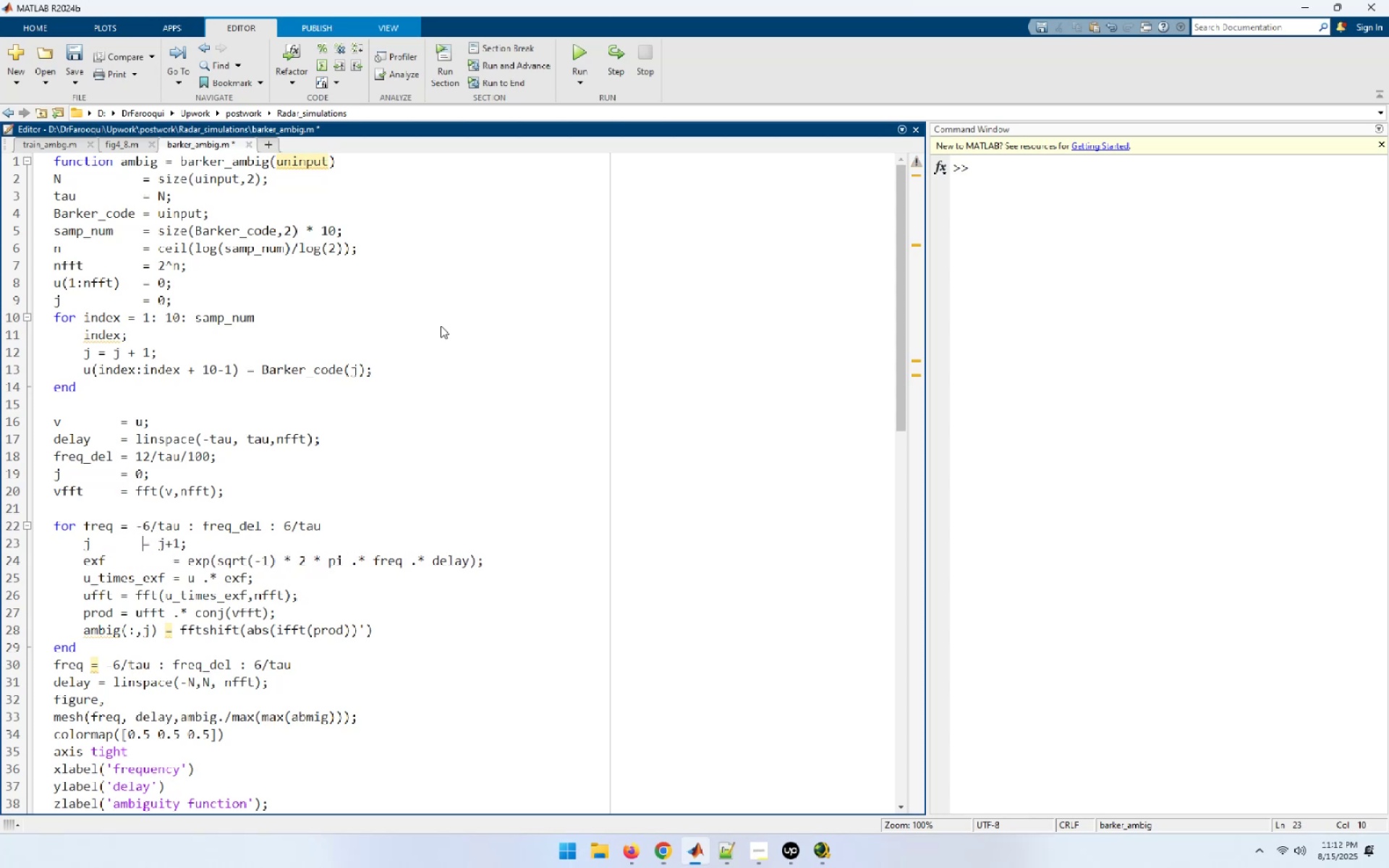 
key(Space)
 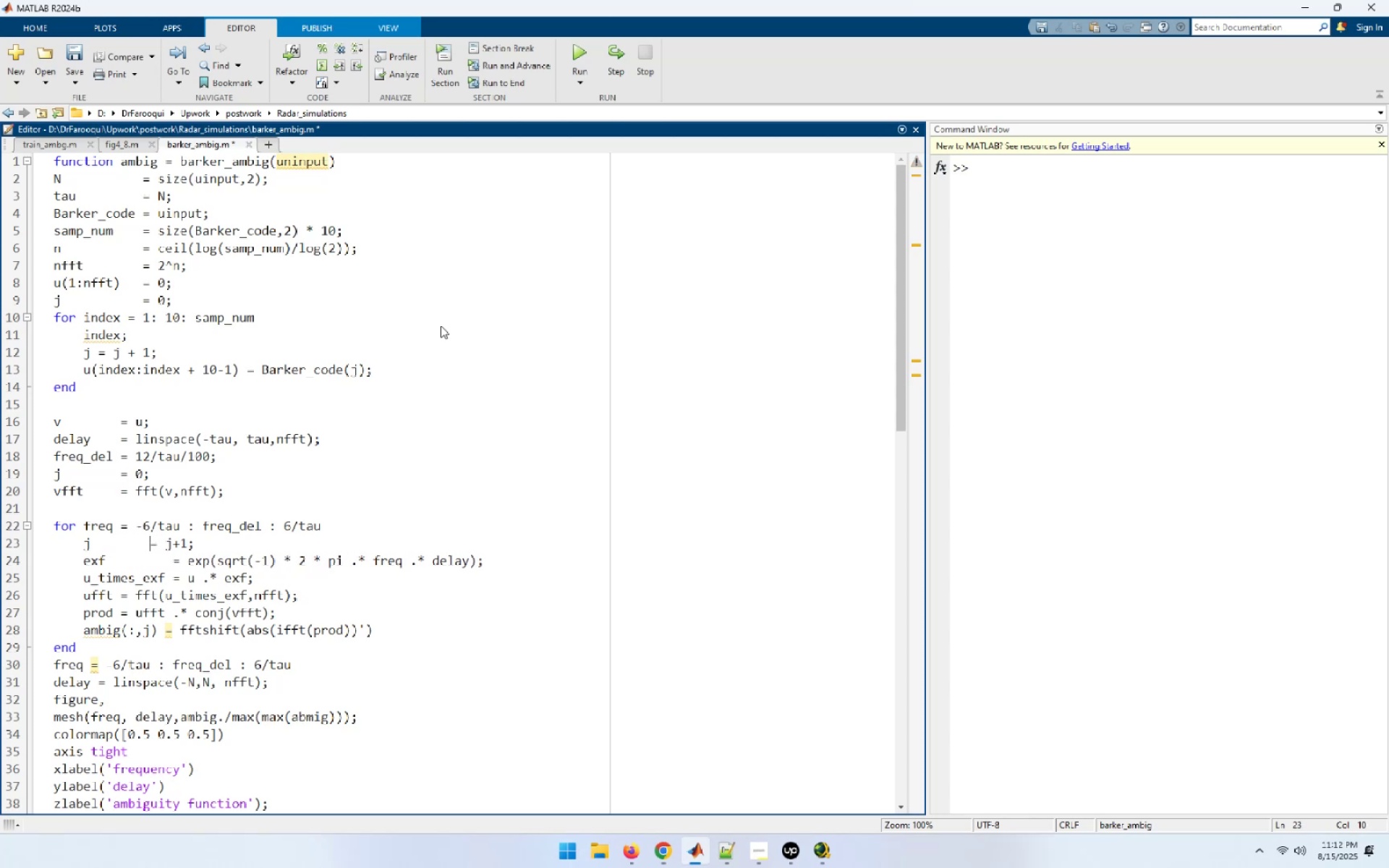 
key(Space)
 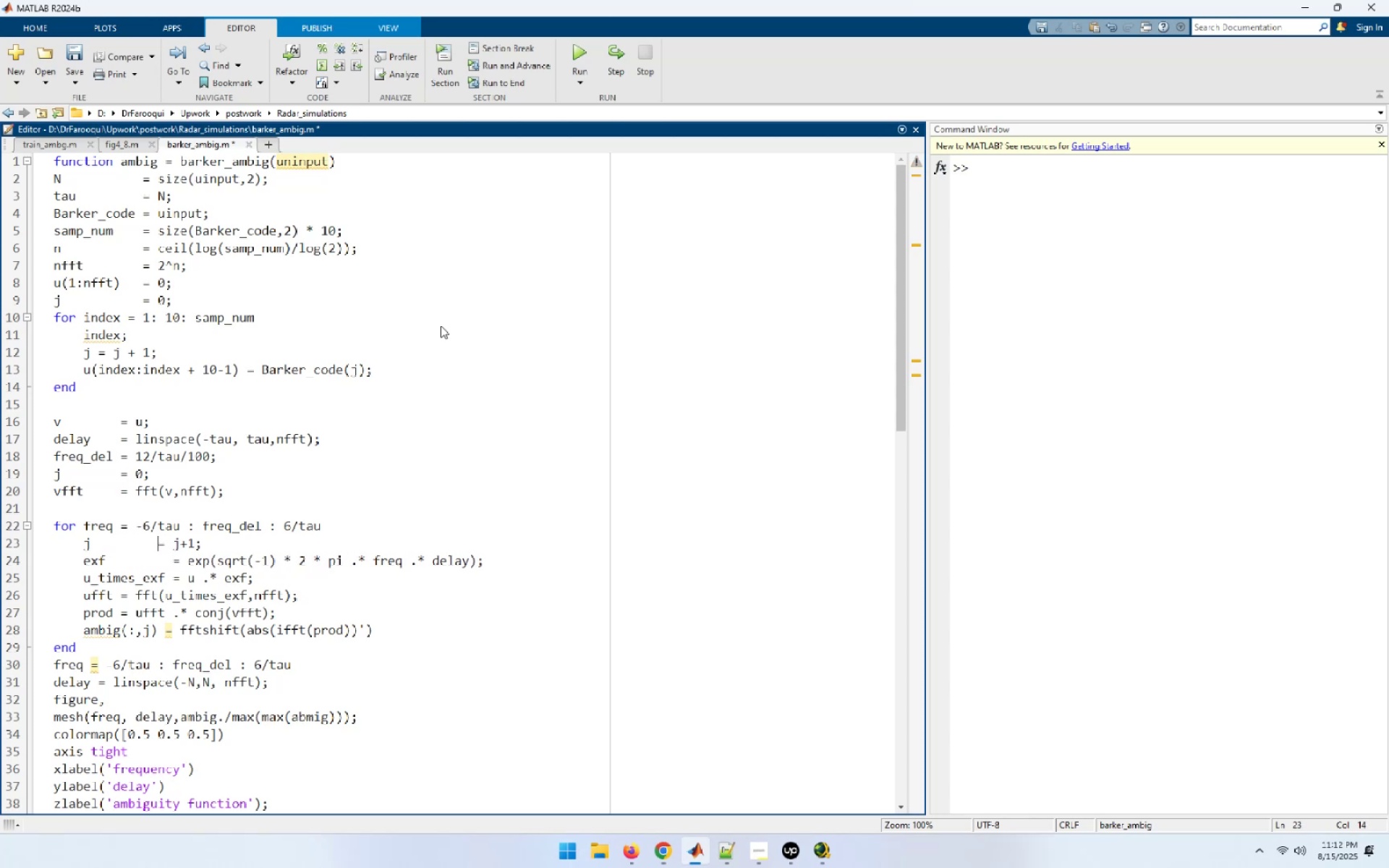 
hold_key(key=Space, duration=0.3)
 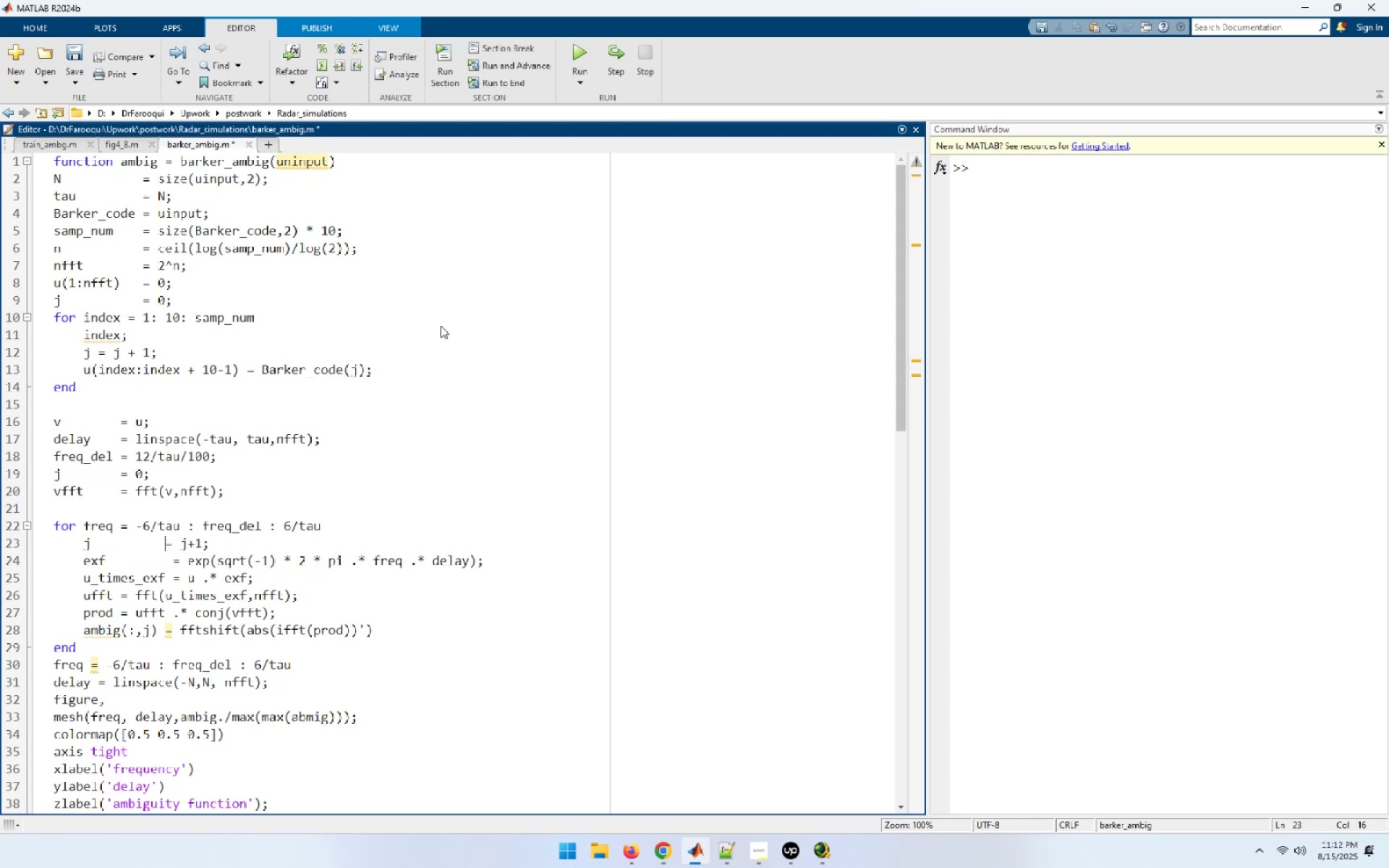 
key(Space)
 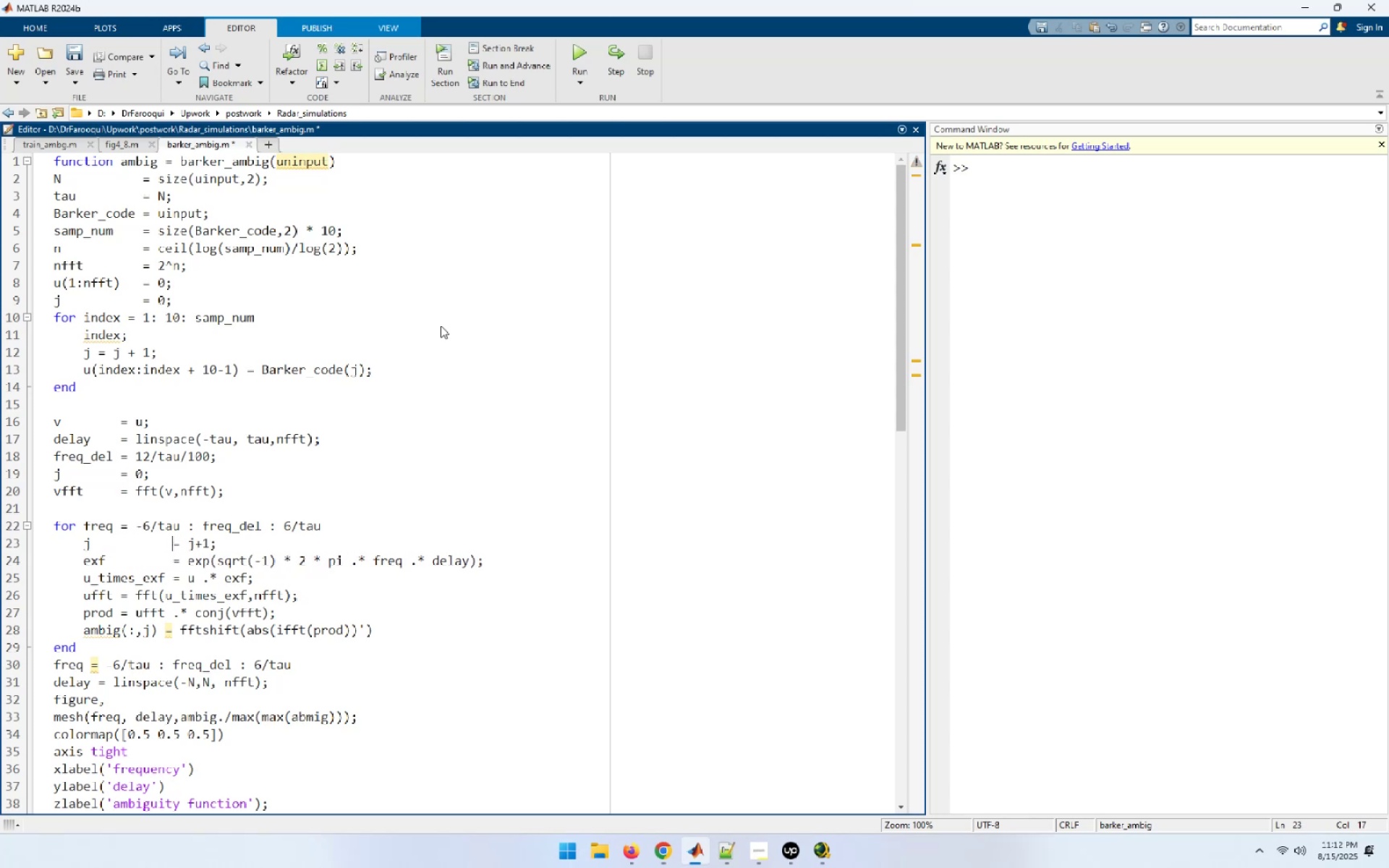 
key(ArrowDown)
 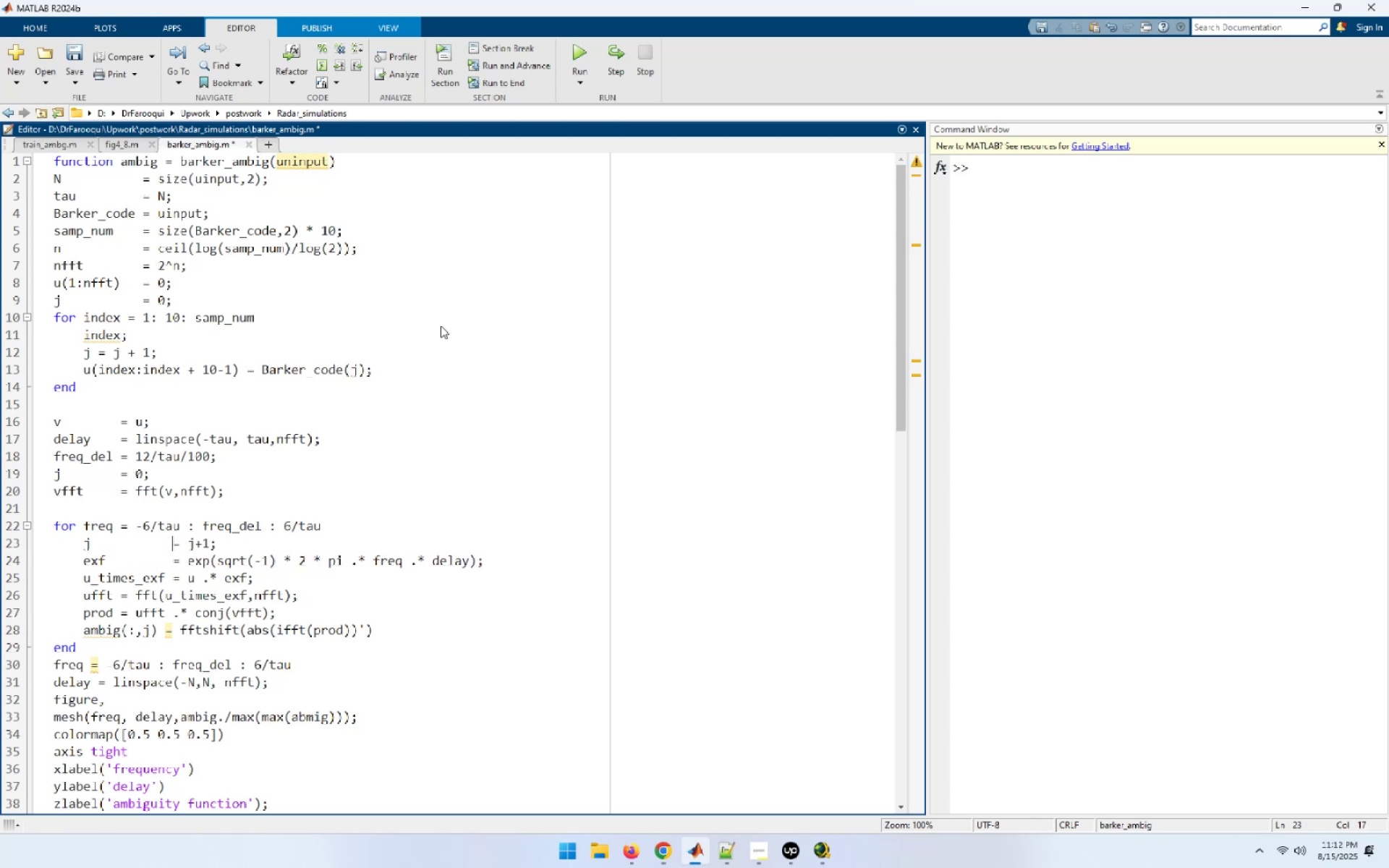 
key(ArrowDown)
 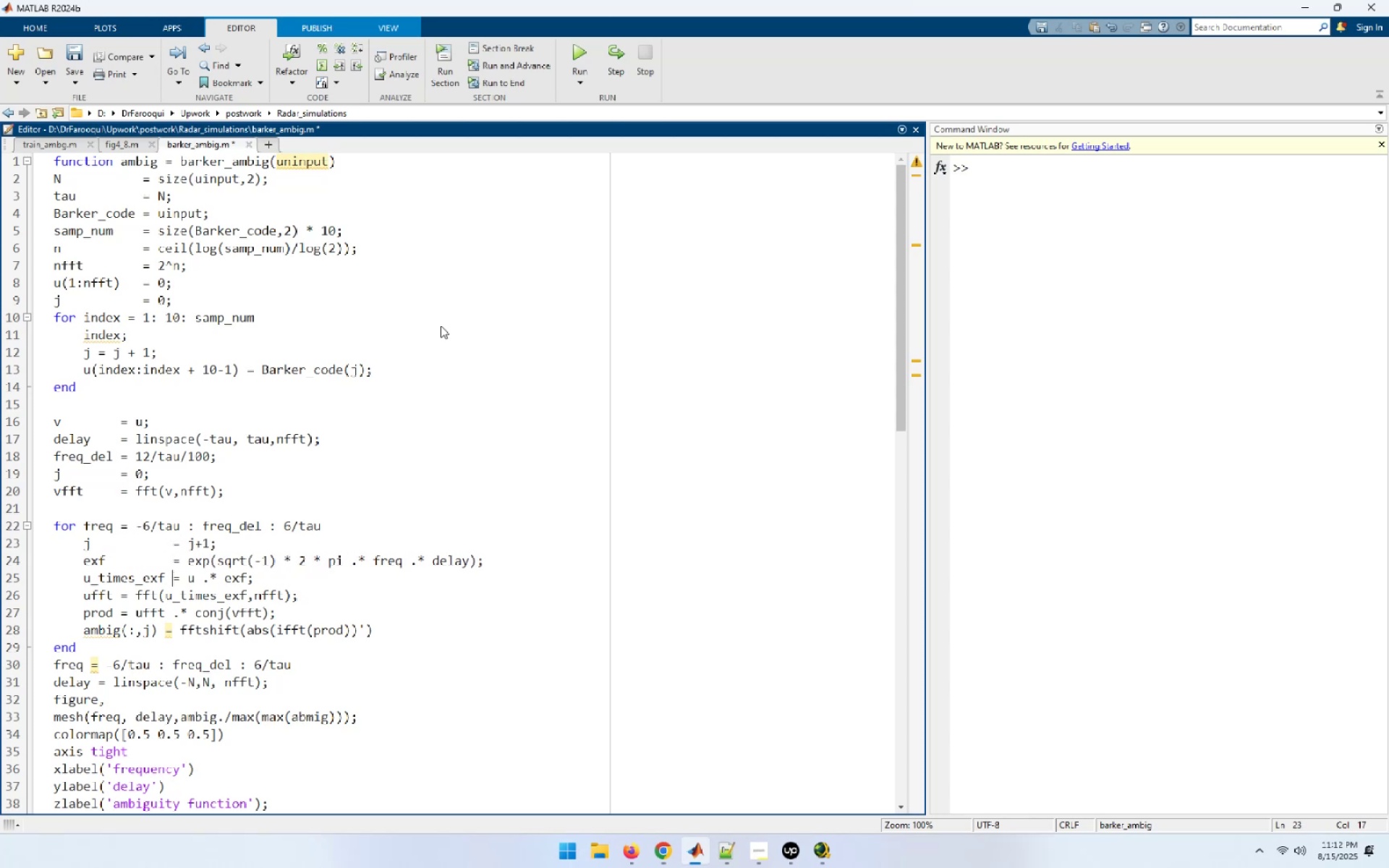 
key(ArrowDown)
 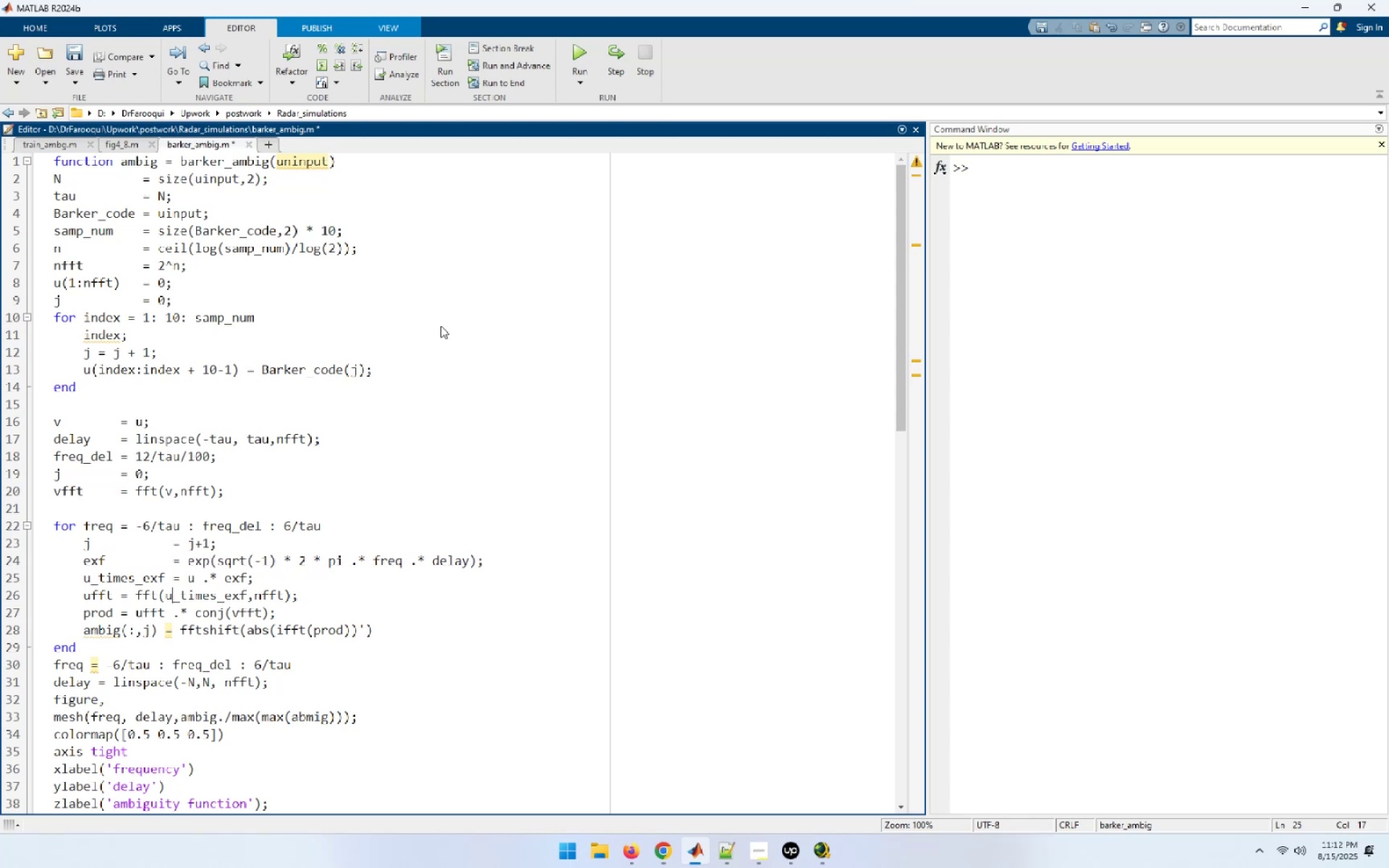 
hold_key(key=ArrowLeft, duration=0.67)
 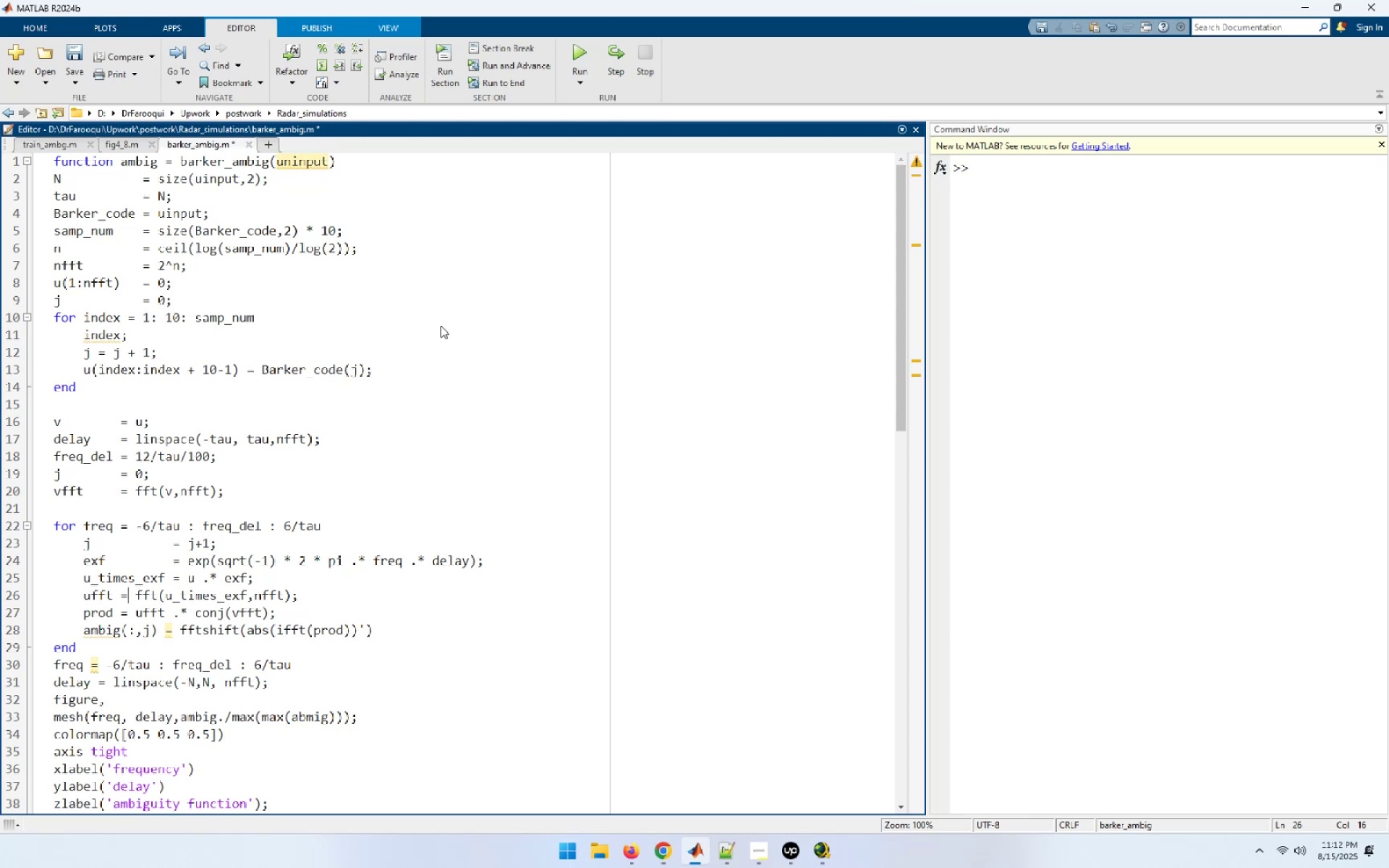 
key(ArrowLeft)
 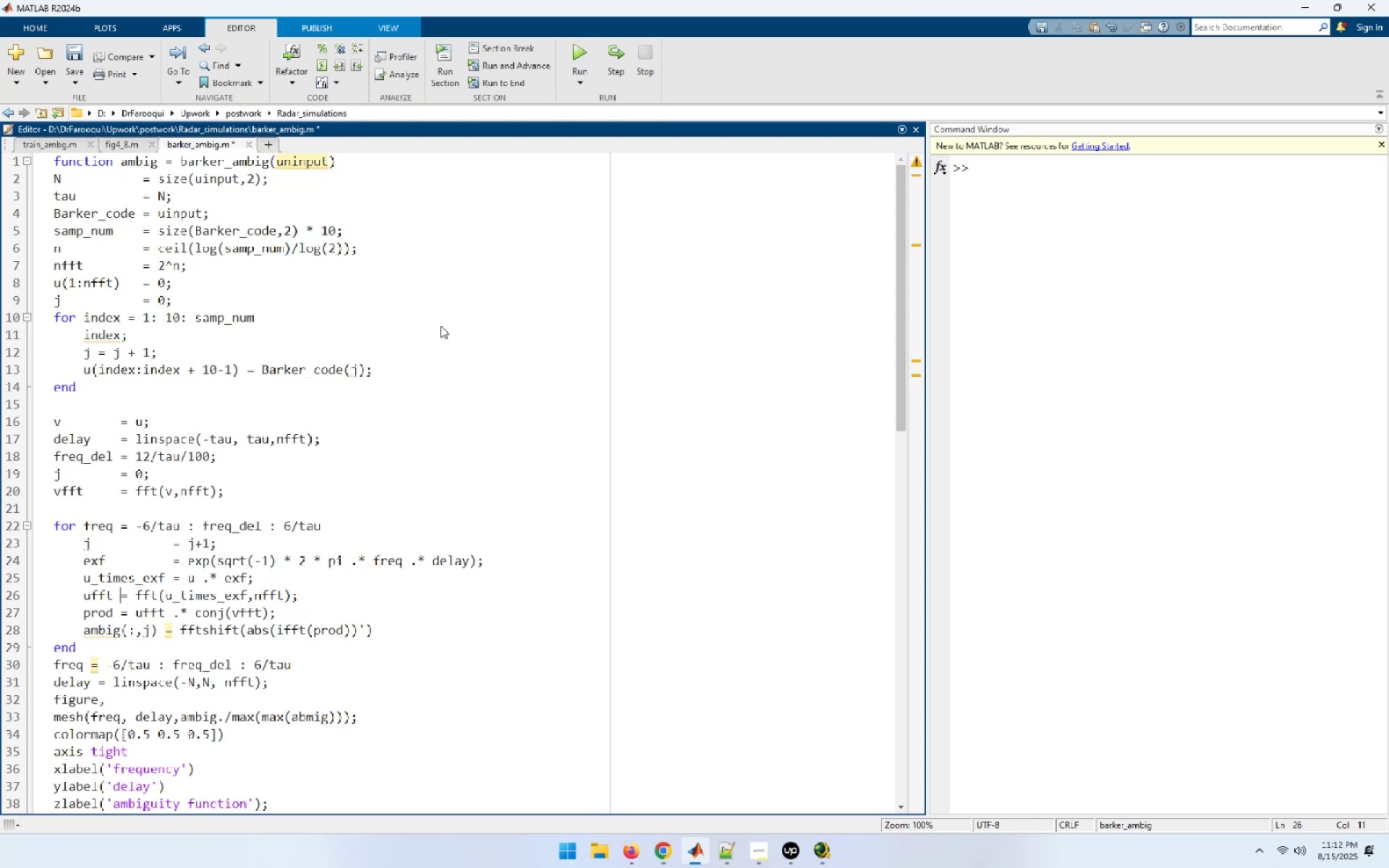 
hold_key(key=Space, duration=0.61)
 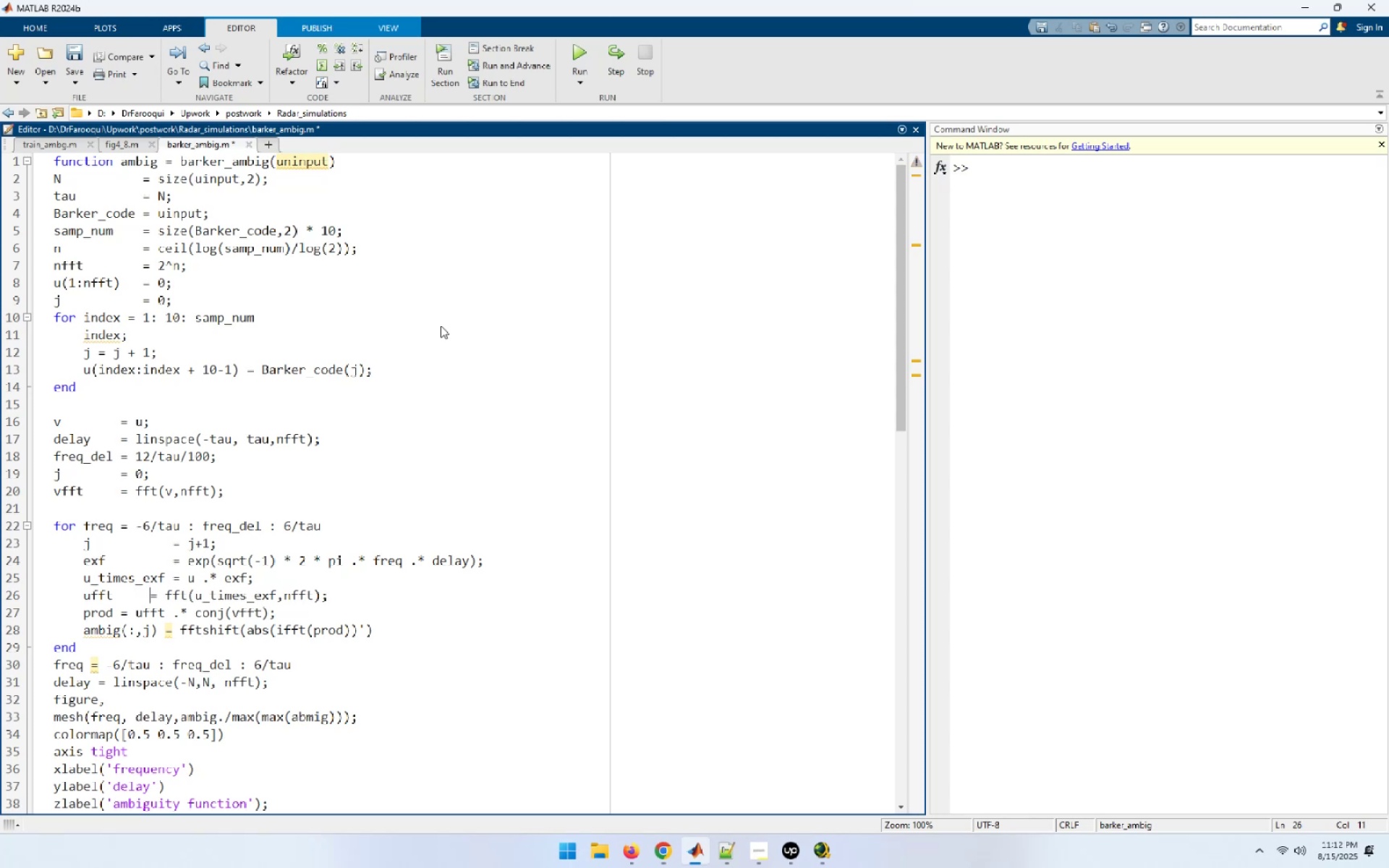 
key(Space)
 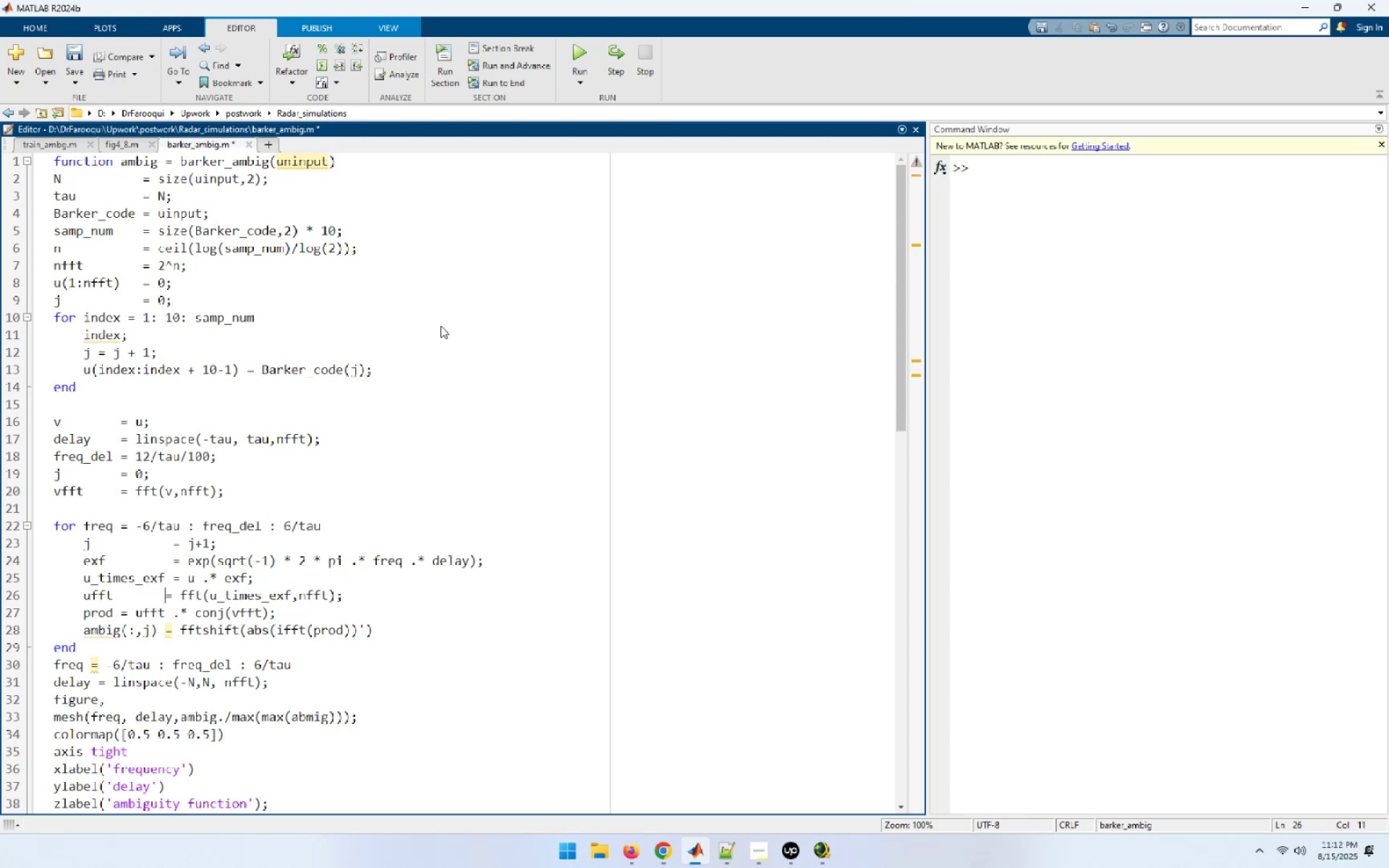 
key(Space)
 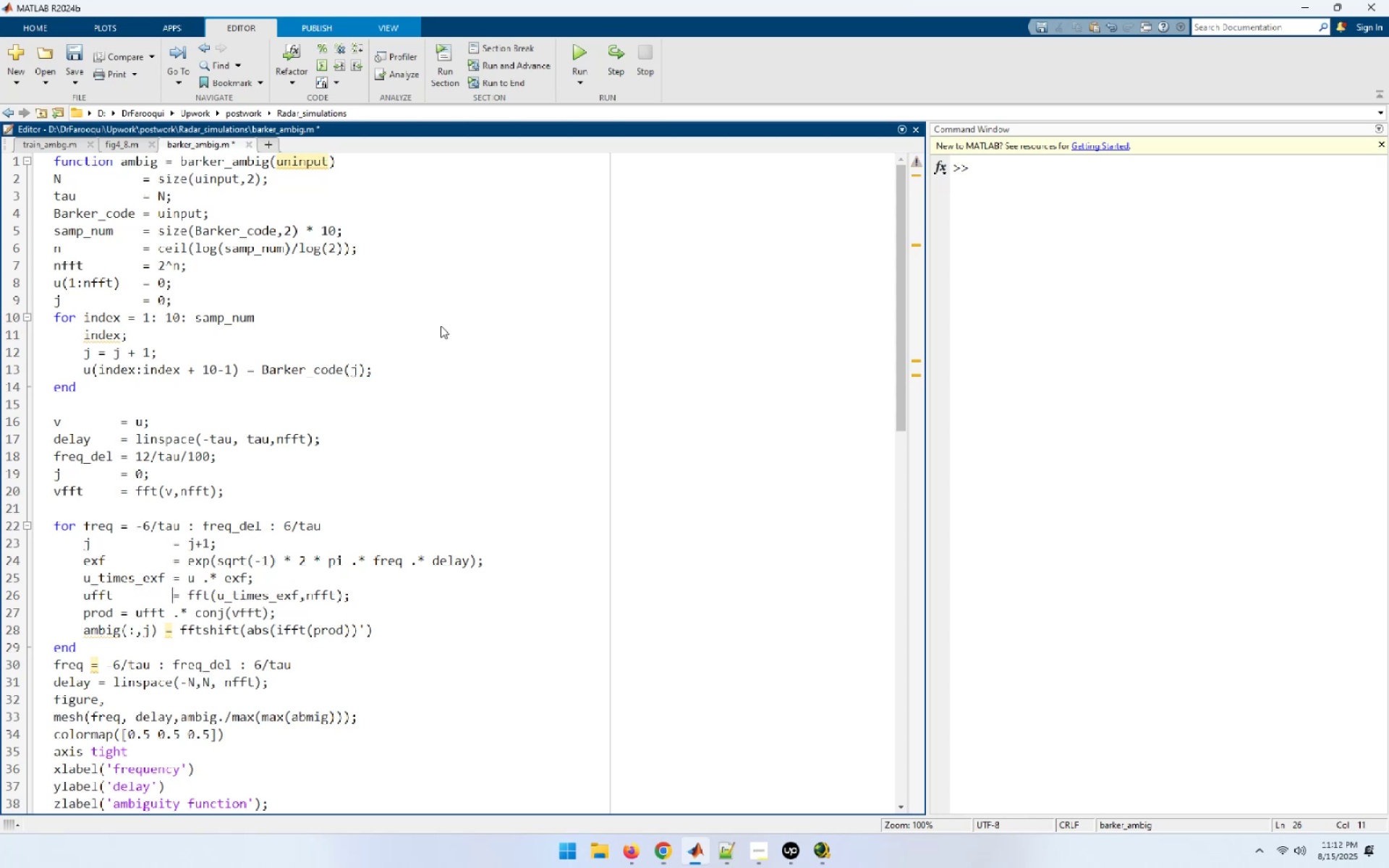 
key(ArrowDown)
 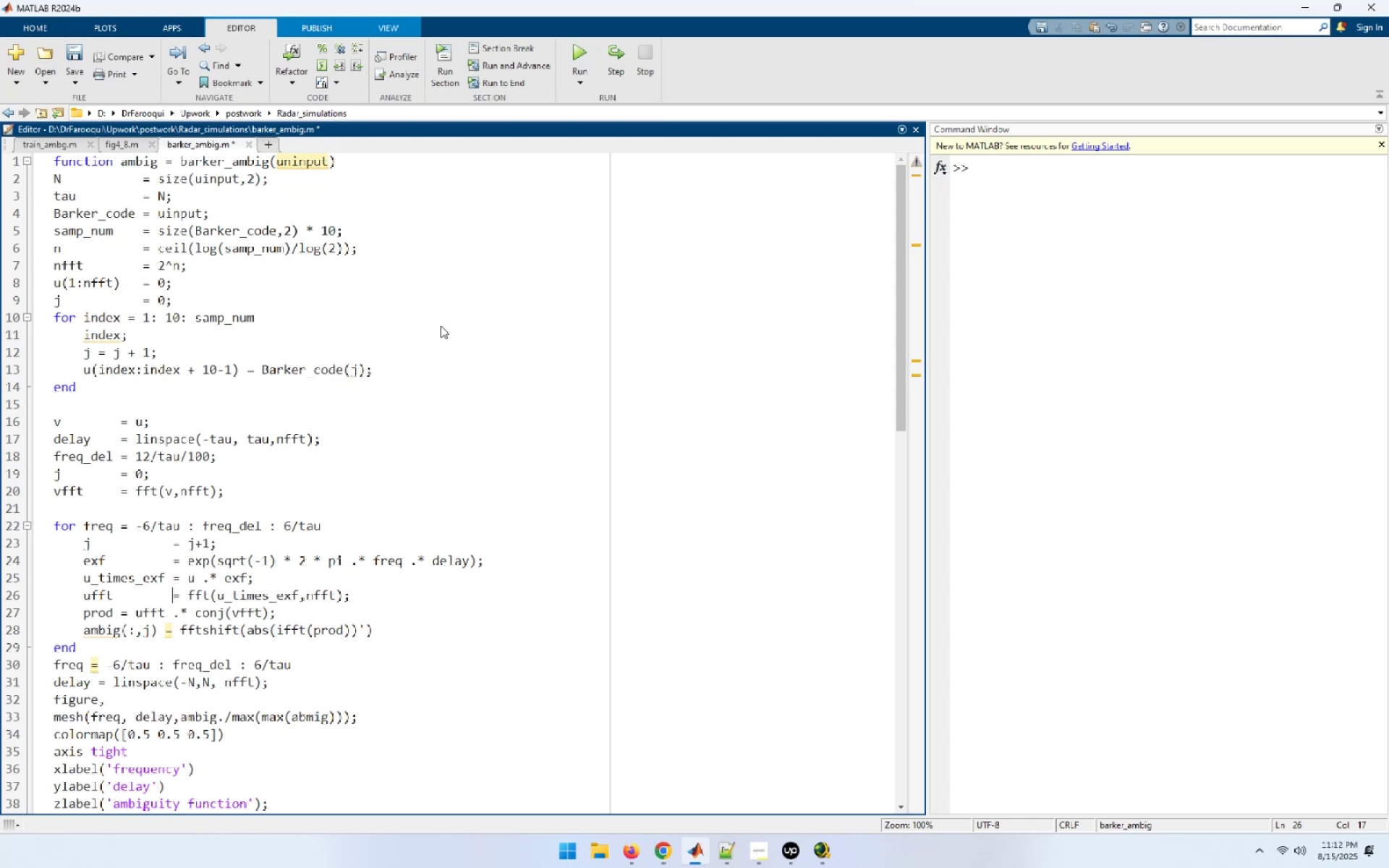 
key(ArrowLeft)
 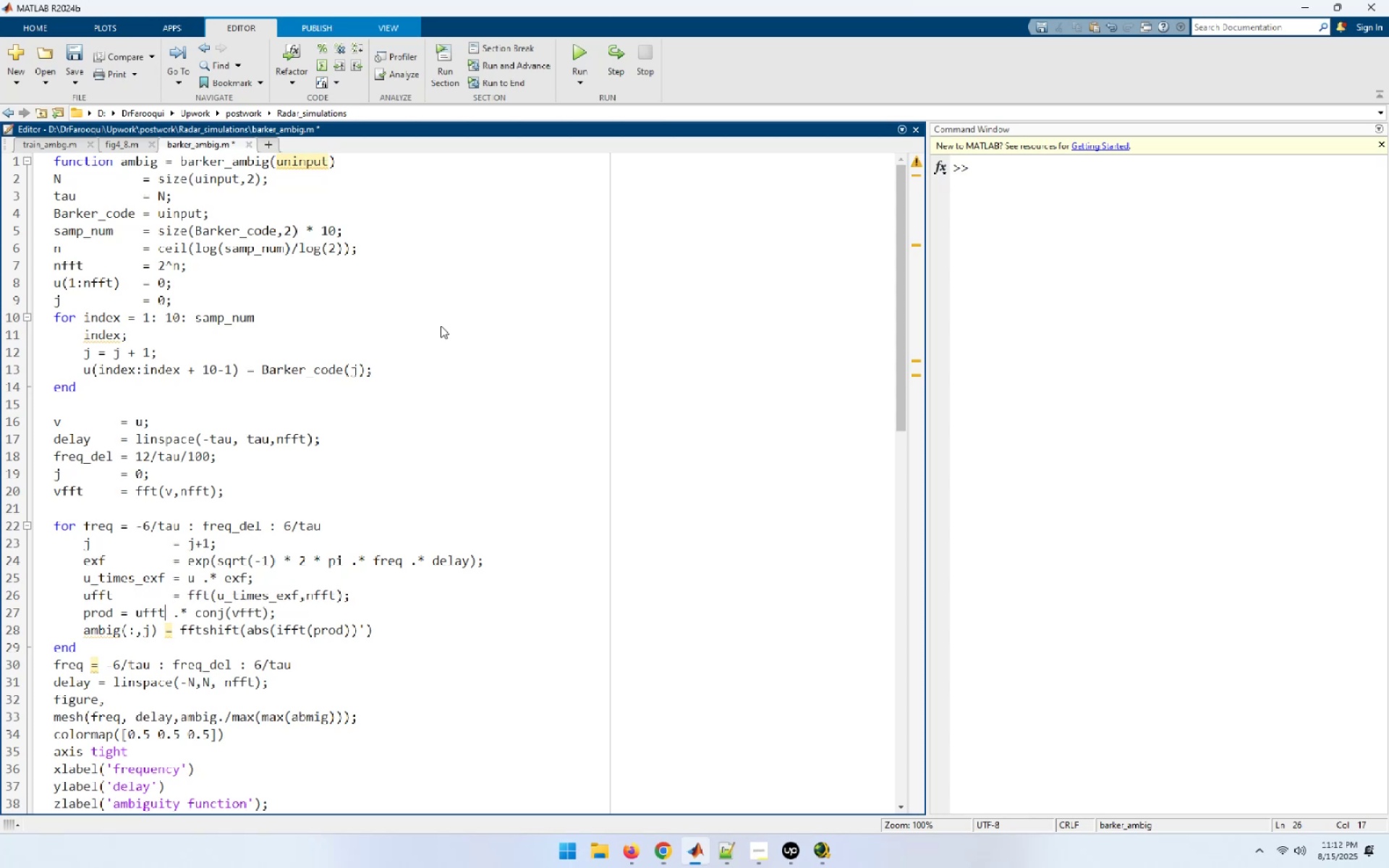 
hold_key(key=ArrowLeft, duration=0.66)
 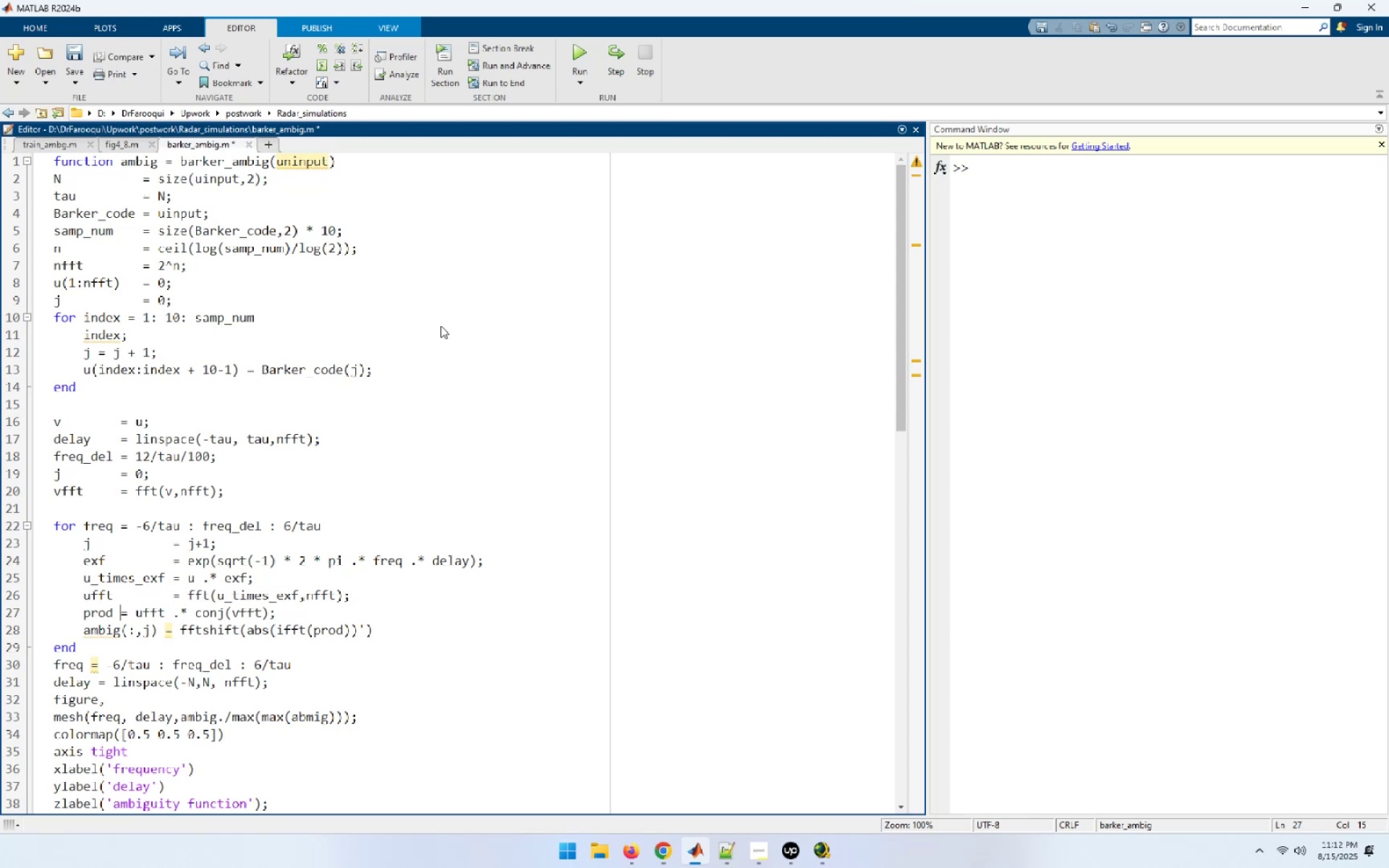 
hold_key(key=Space, duration=0.62)
 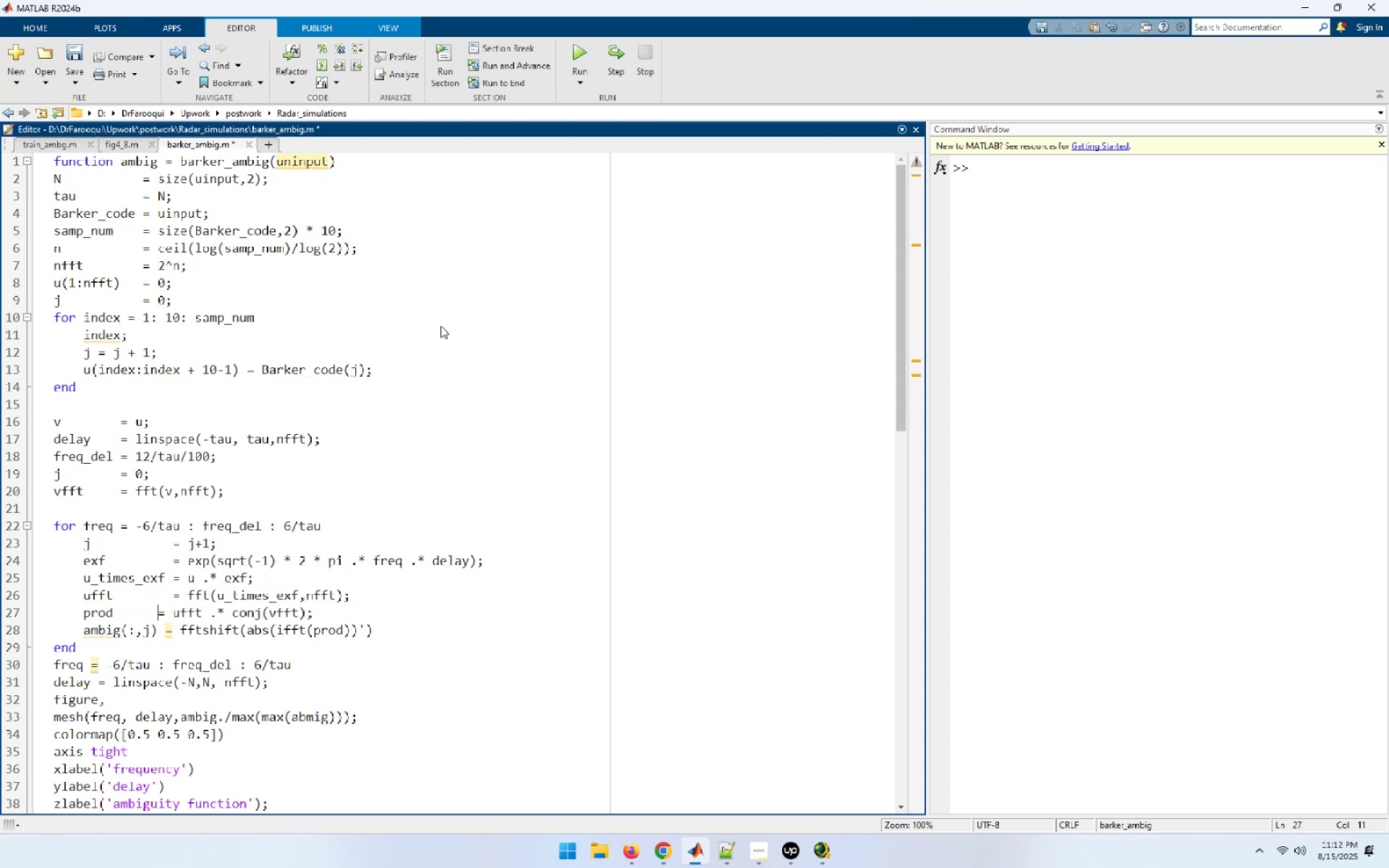 
key(Space)
 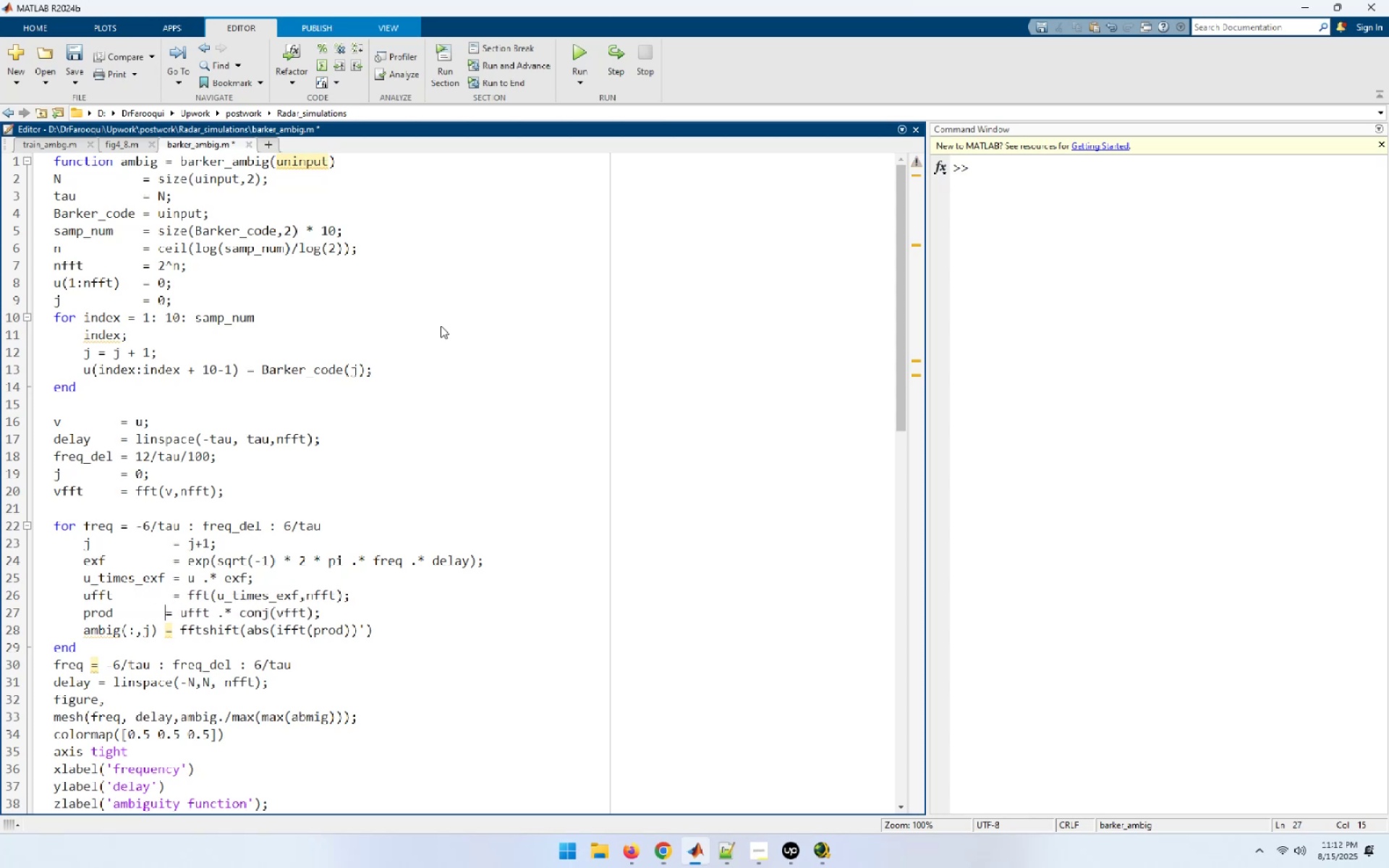 
key(Space)
 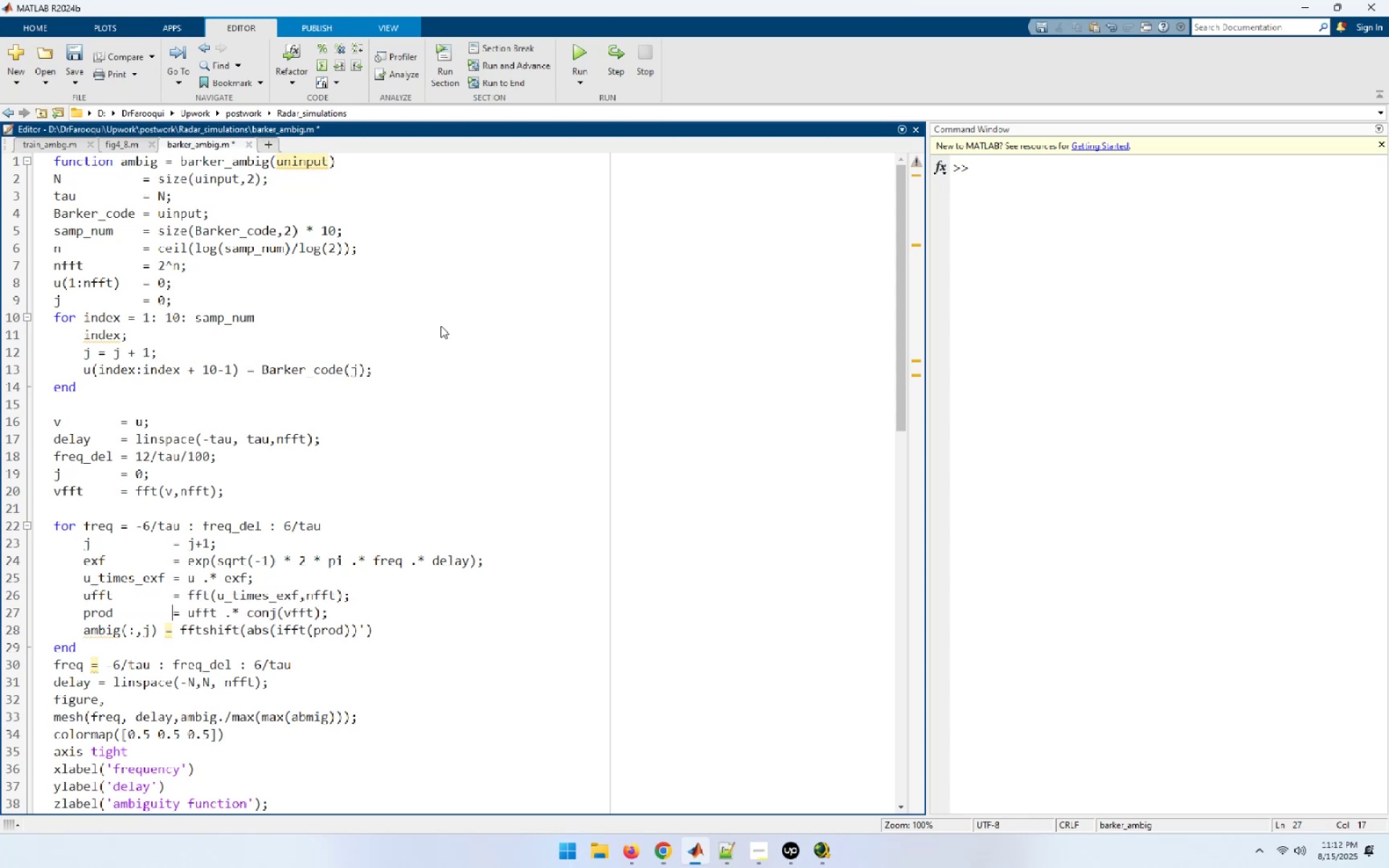 
key(ArrowDown)
 